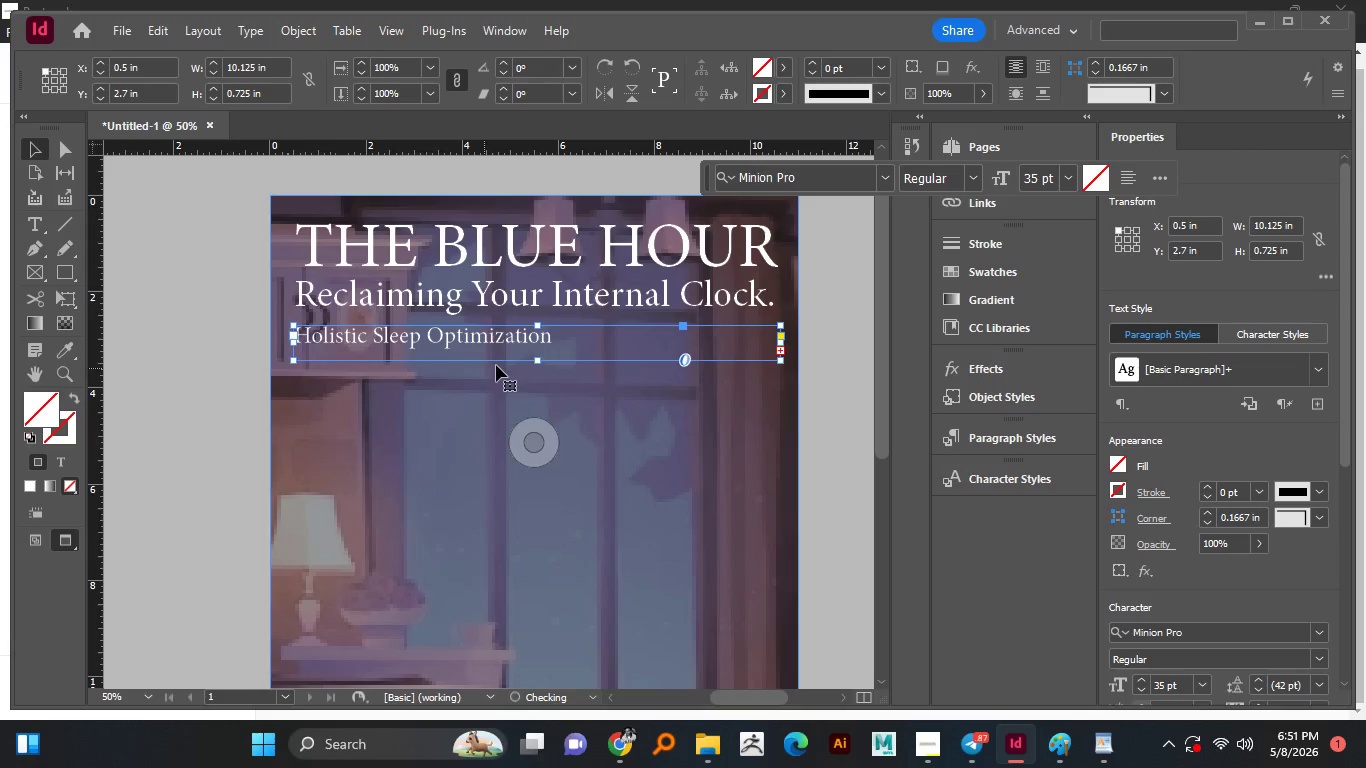 
hold_key(key=ShiftLeft, duration=0.77)
 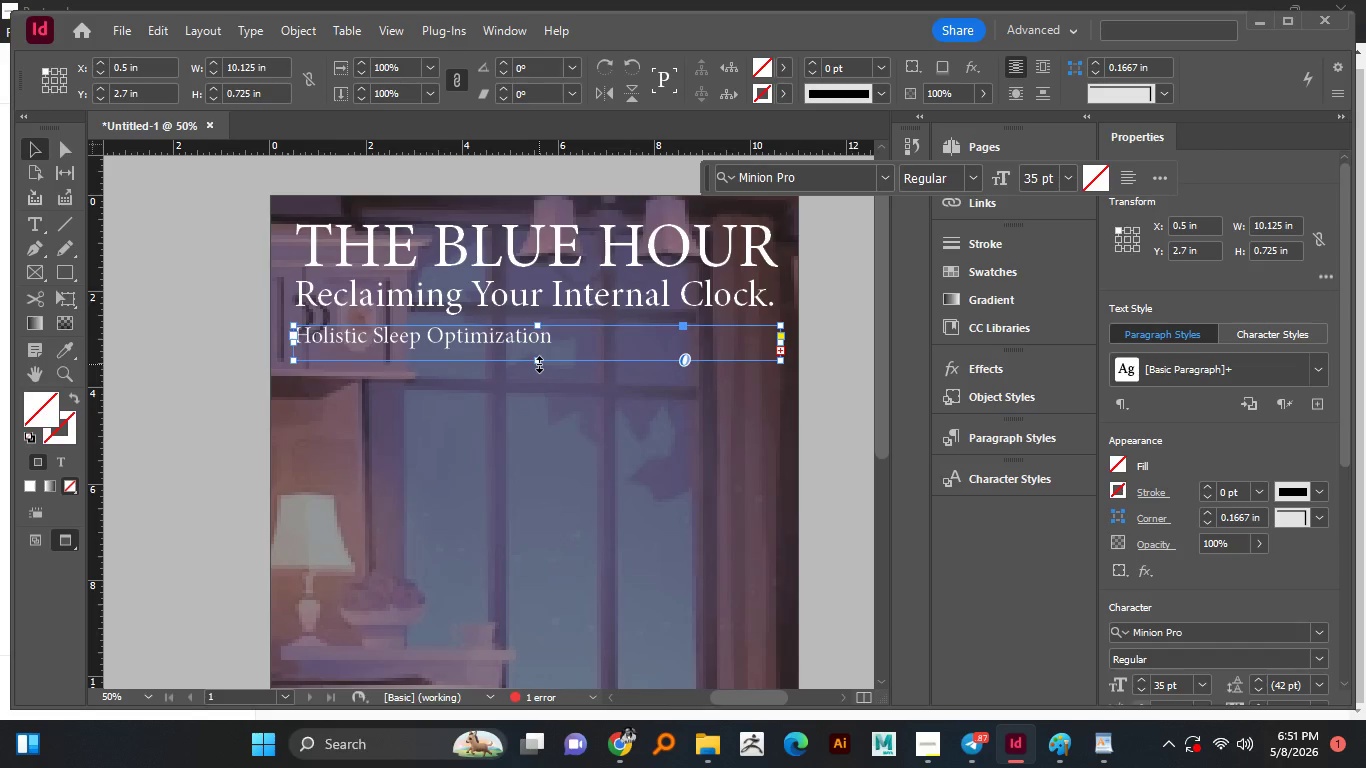 
left_click_drag(start_coordinate=[539, 364], to_coordinate=[530, 401])
 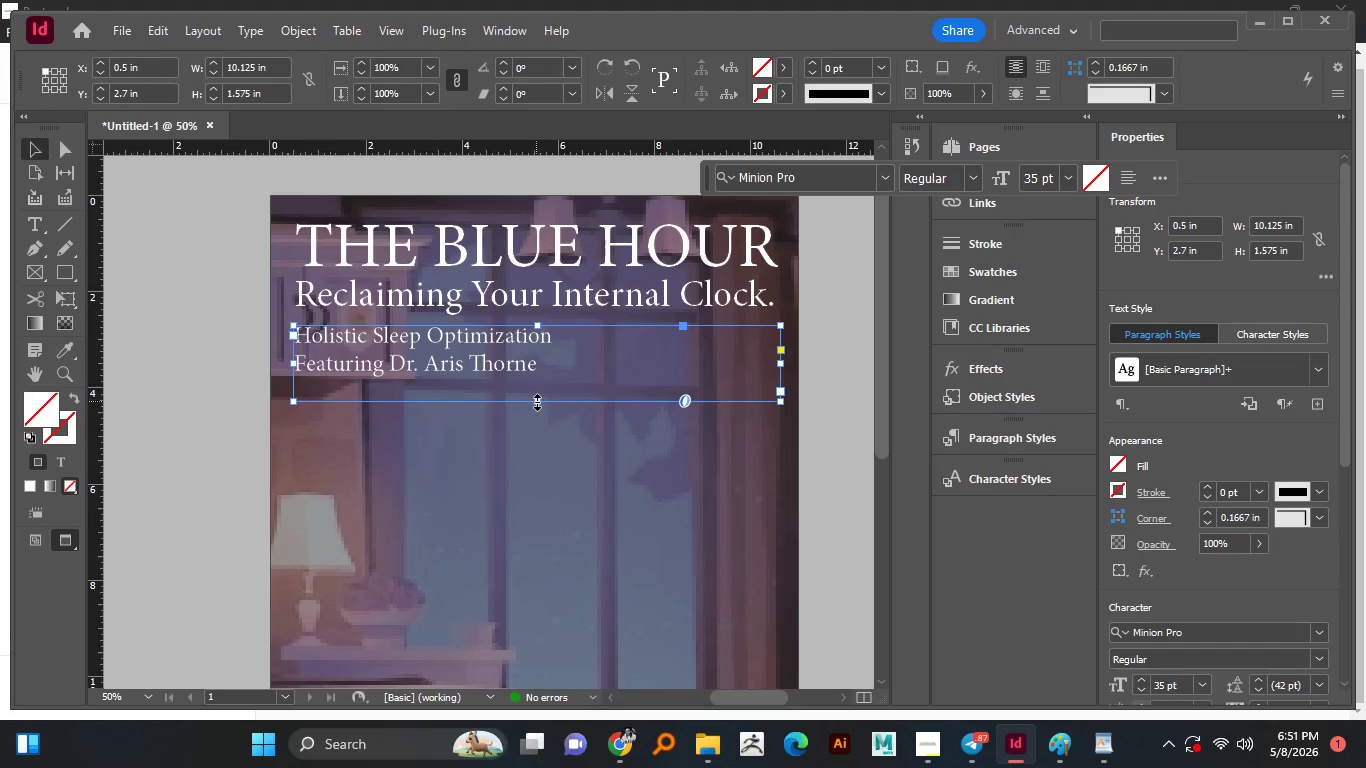 
left_click_drag(start_coordinate=[537, 403], to_coordinate=[539, 386])
 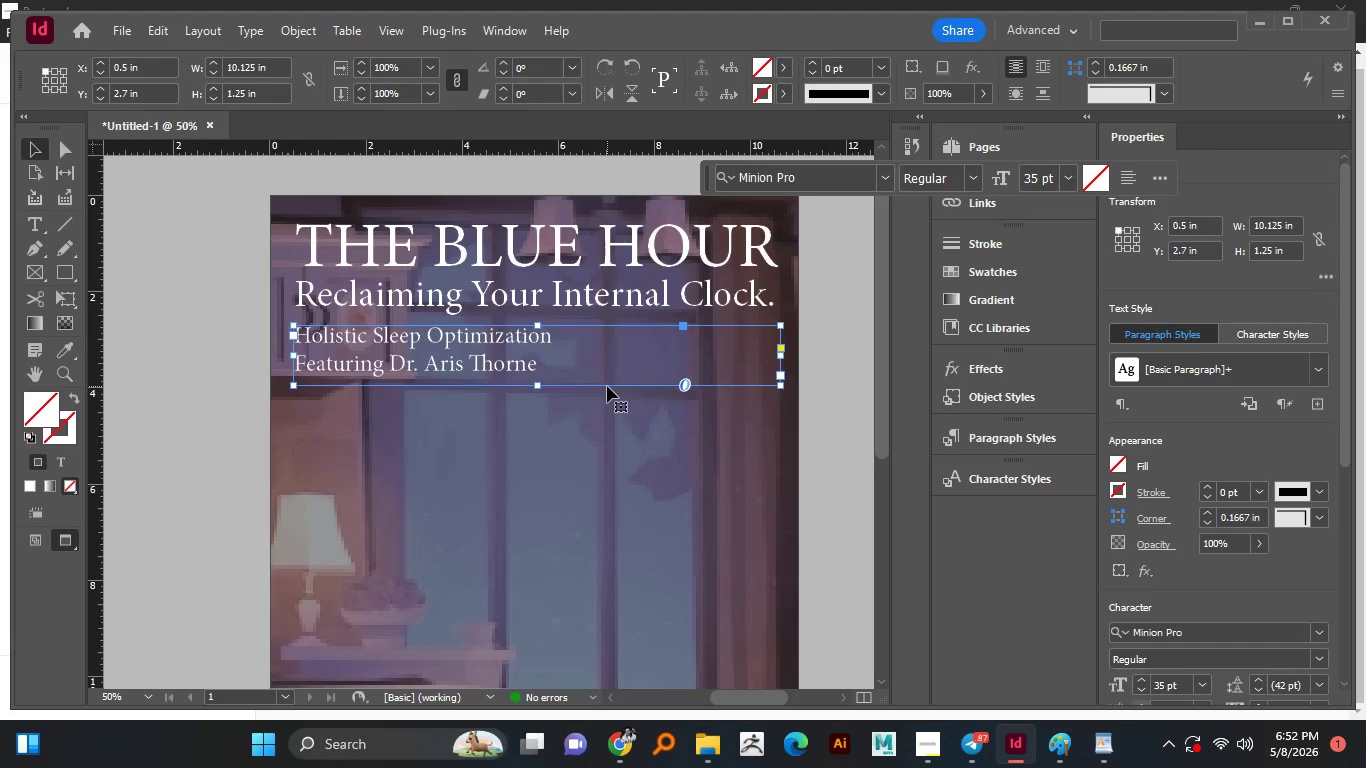 
wait(54.92)
 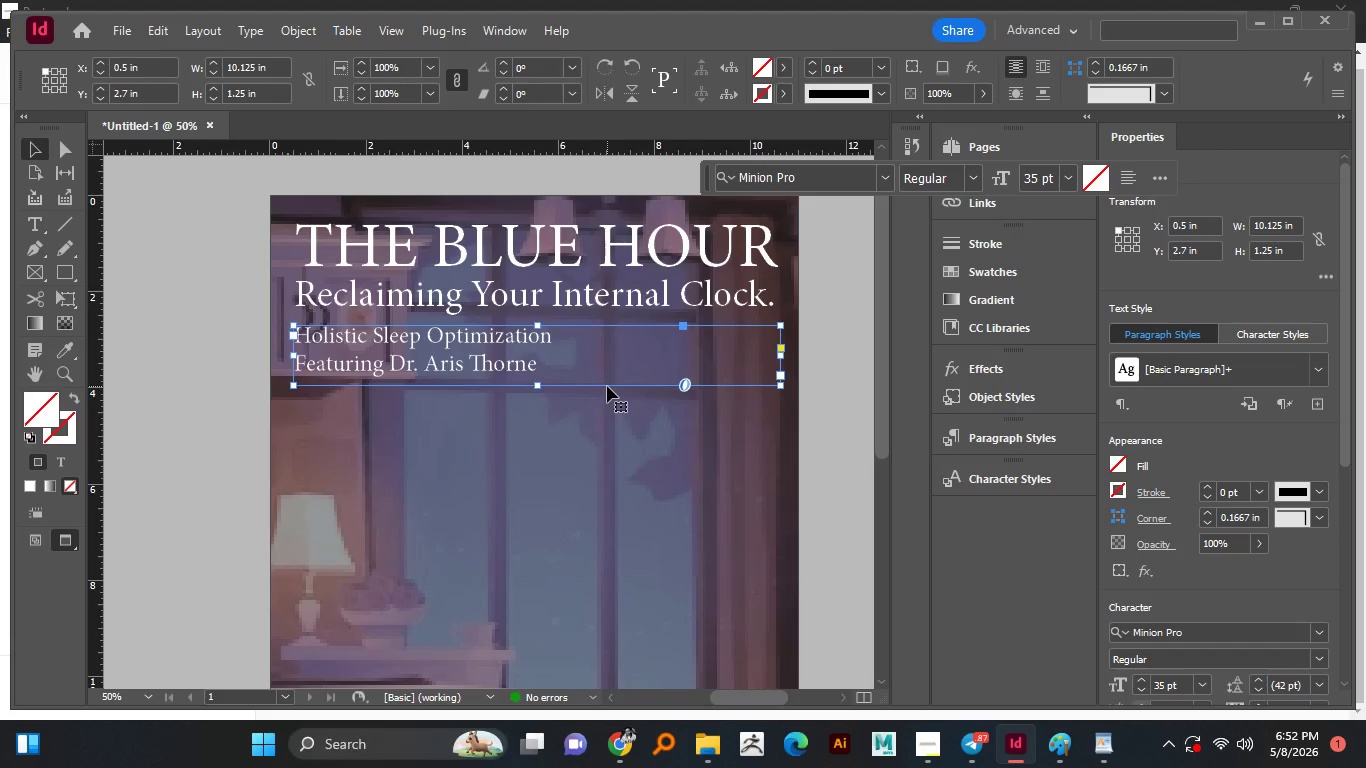 
left_click_drag(start_coordinate=[543, 298], to_coordinate=[529, 424])
 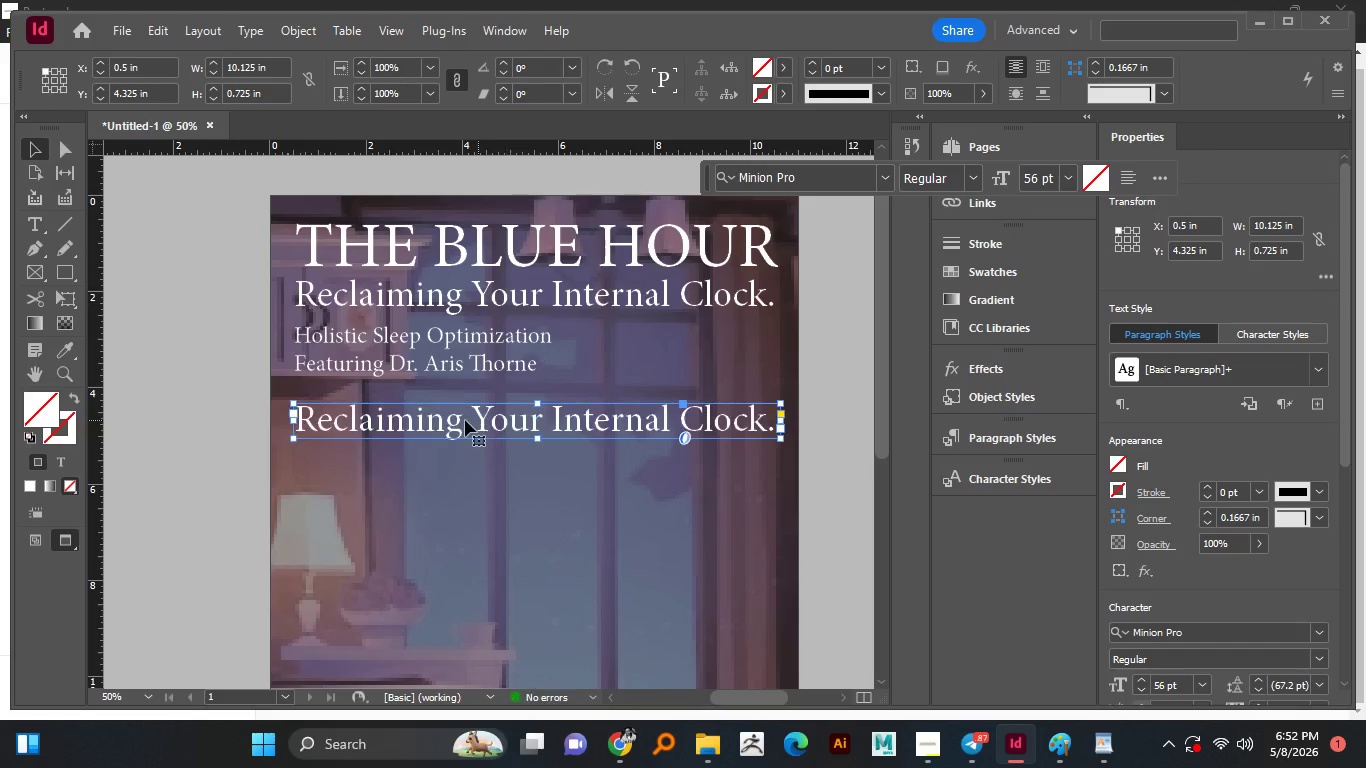 
hold_key(key=AltLeft, duration=4.2)
 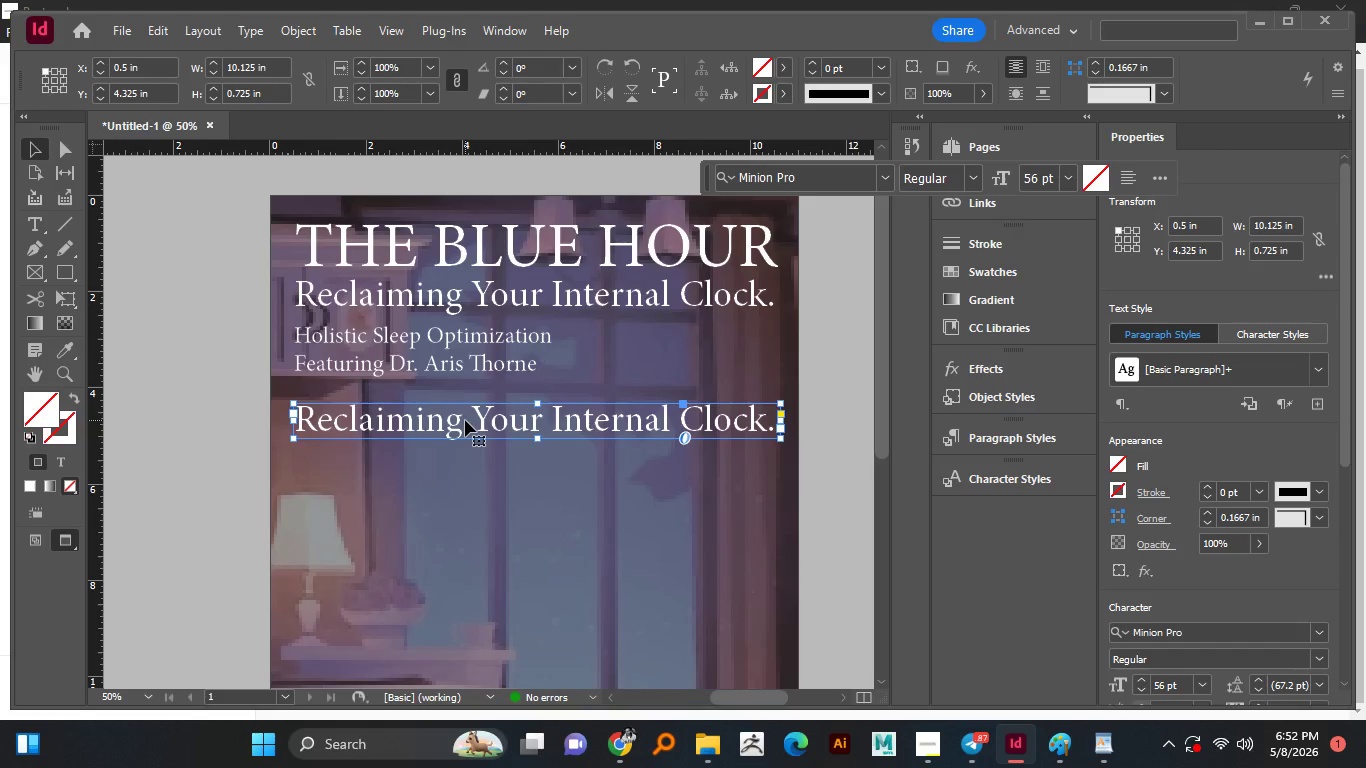 
hold_key(key=ShiftLeft, duration=1.52)
 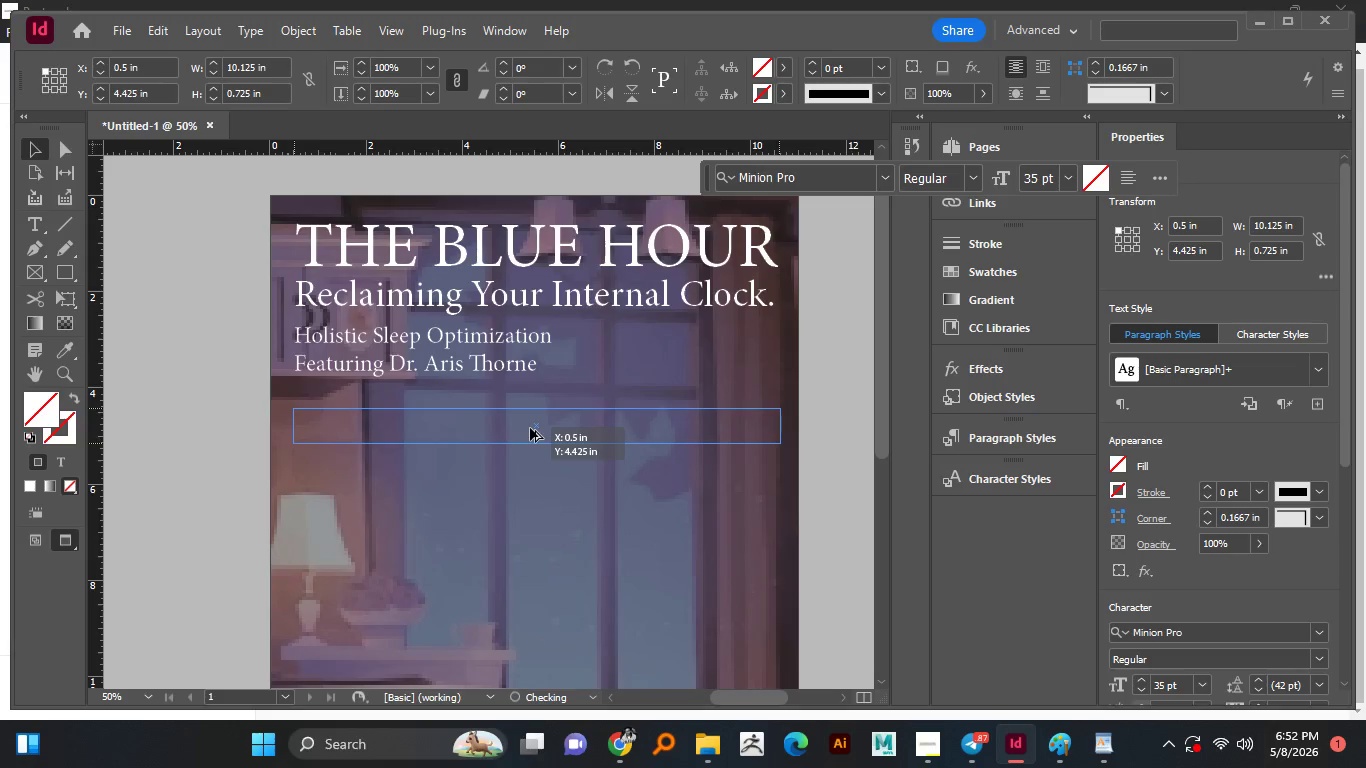 
hold_key(key=ShiftLeft, duration=1.52)
 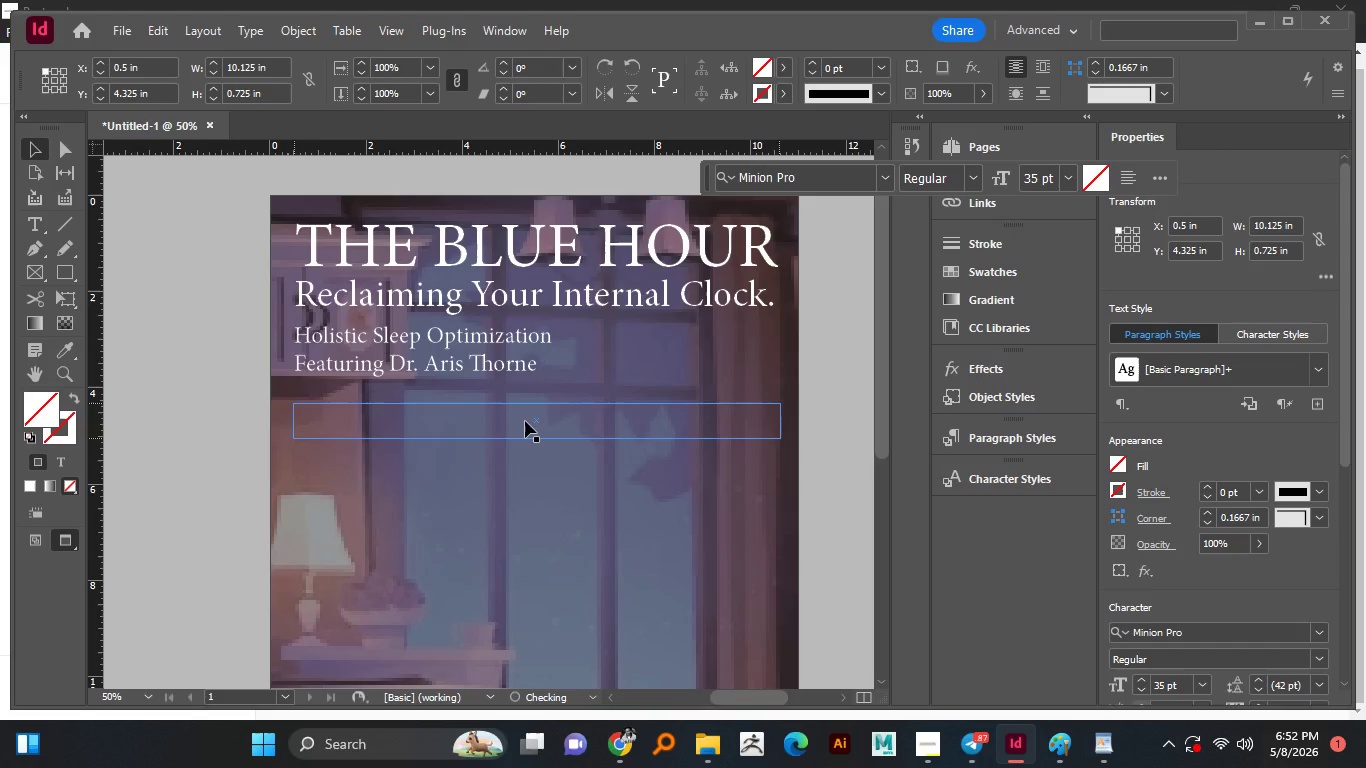 
hold_key(key=ShiftLeft, duration=0.75)
 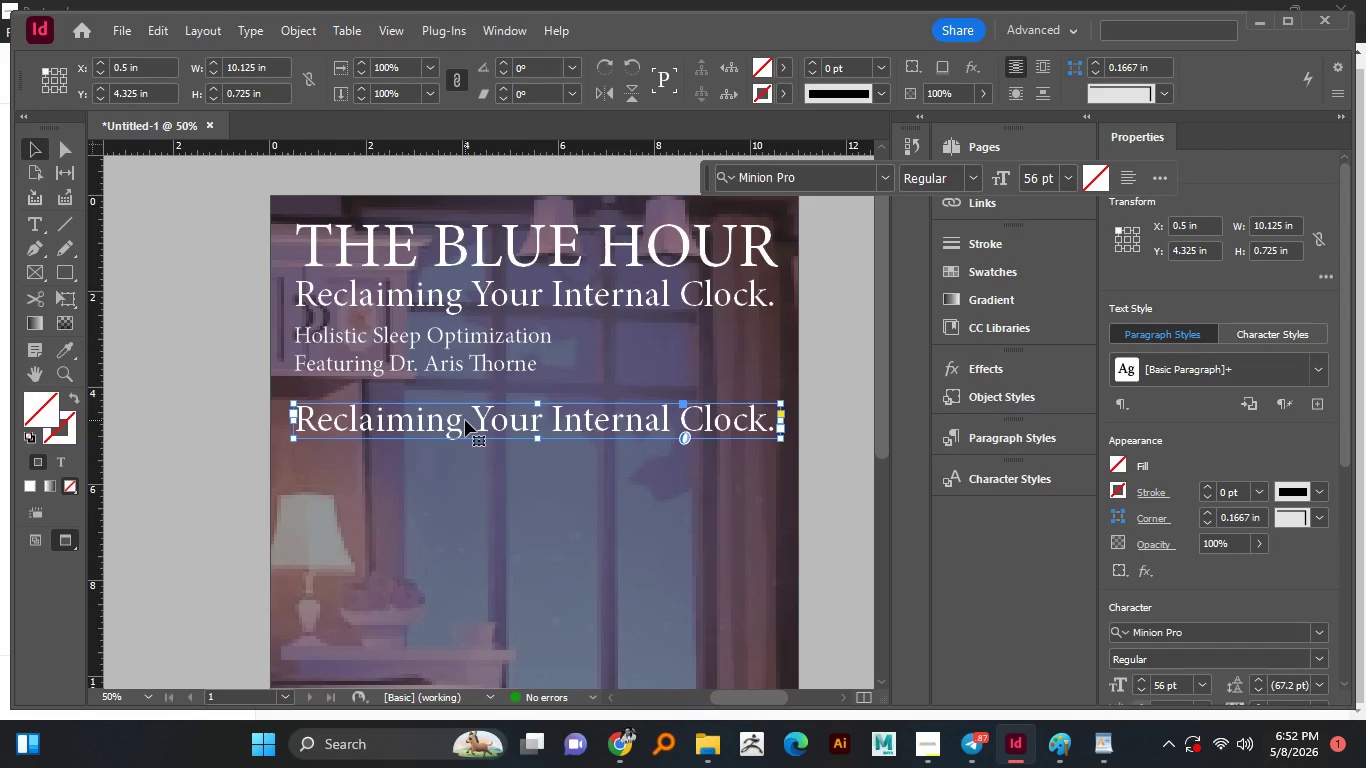 
double_click([465, 420])
 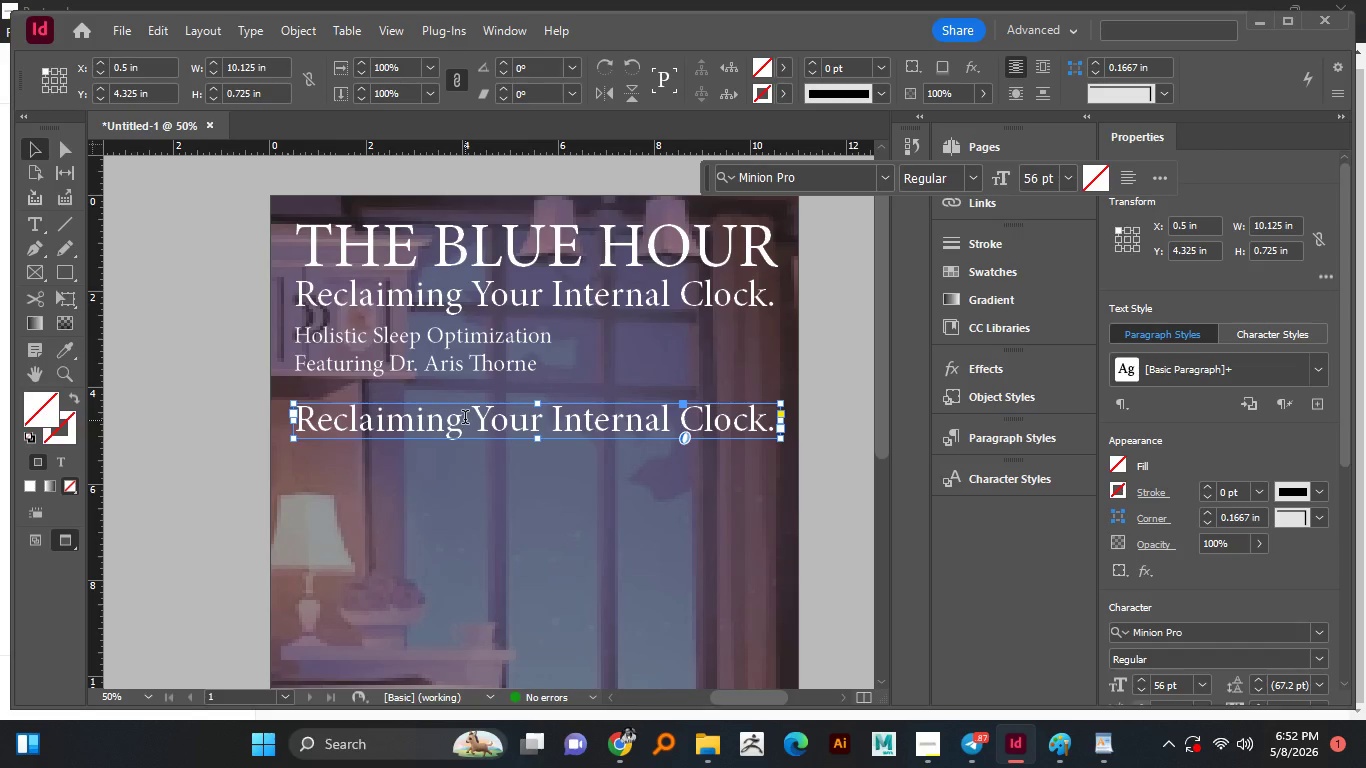 
key(Control+A)
 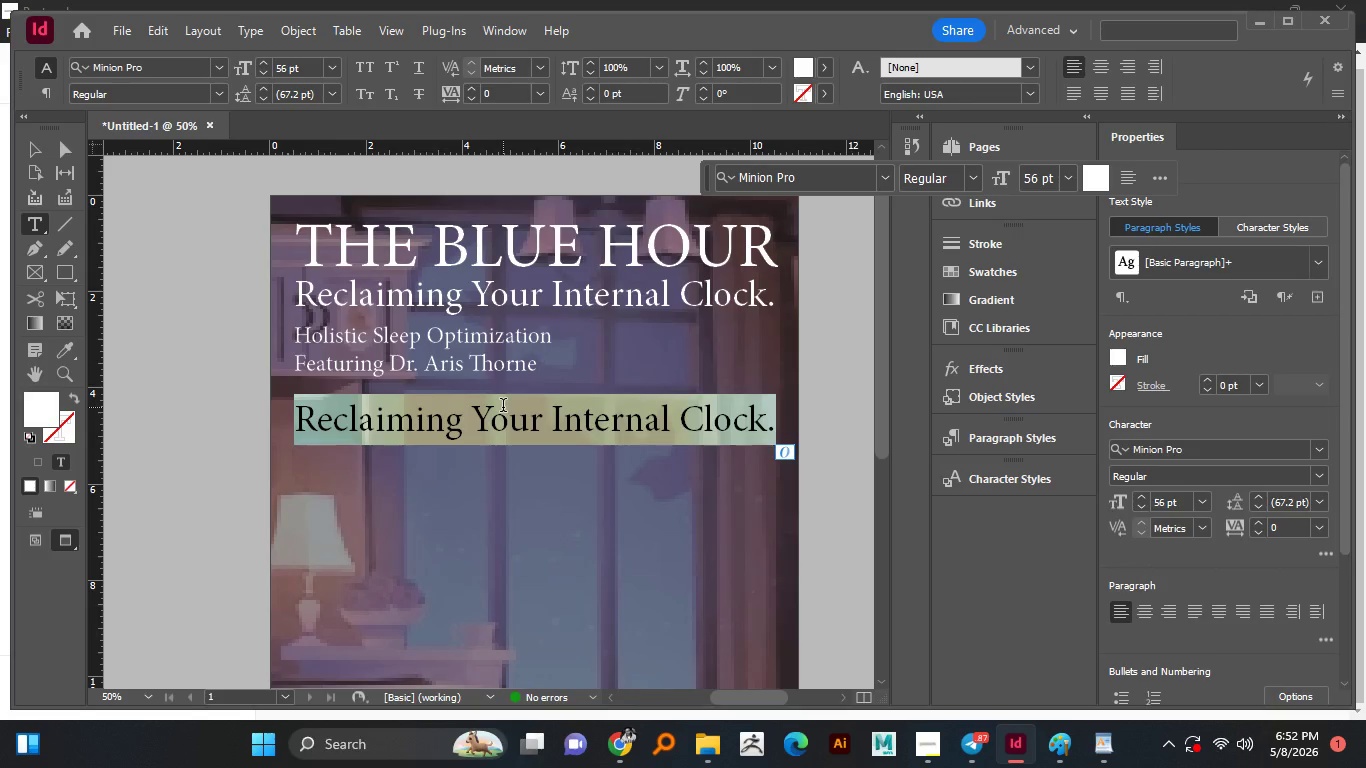 
type(Thursday, )
 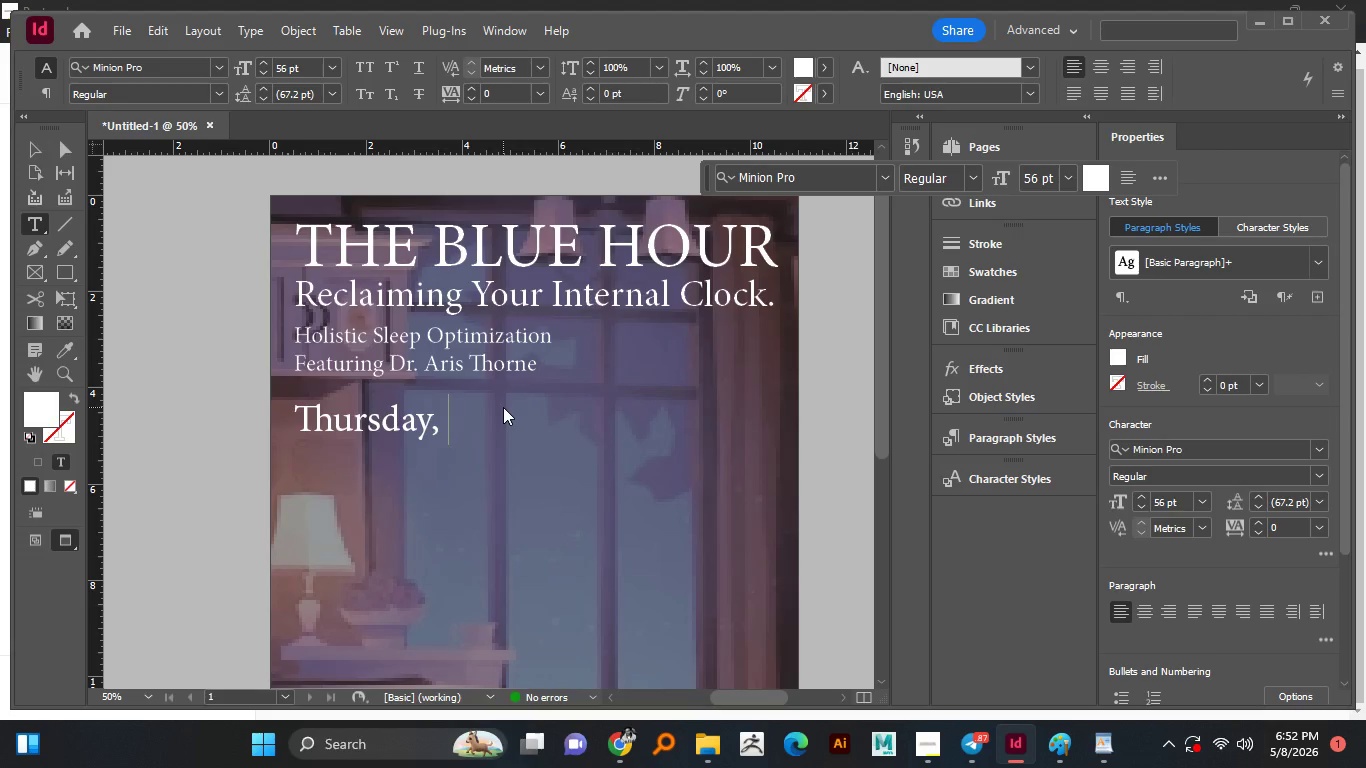 
type(November )
 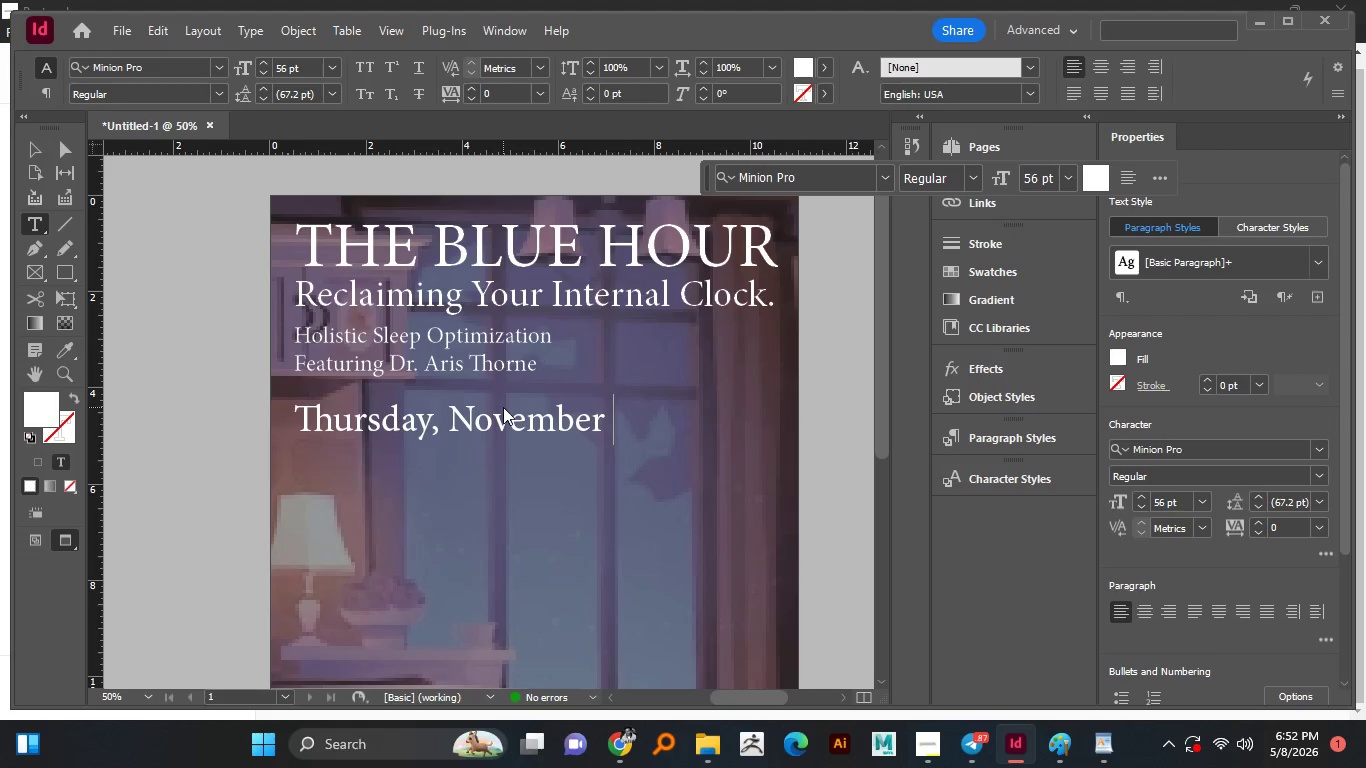 
type(14th | )
 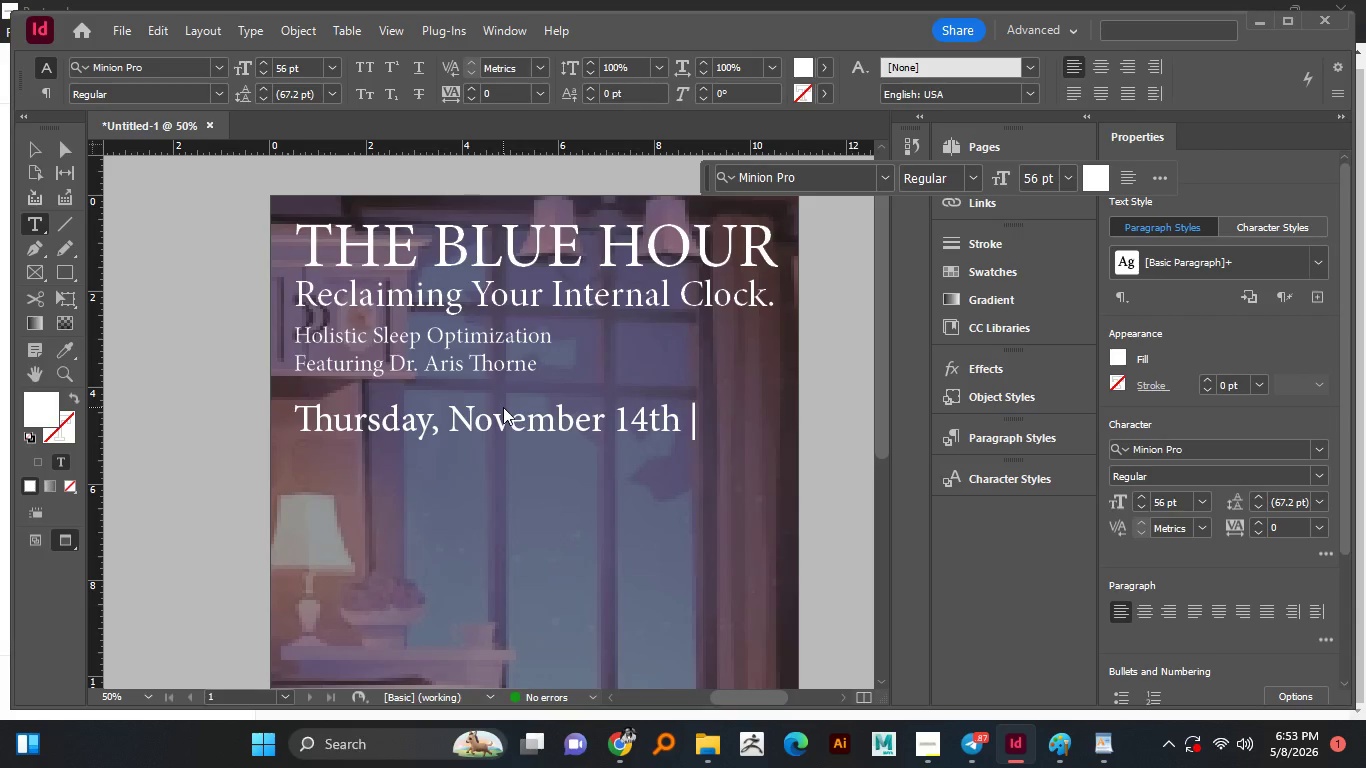 
type(7:00 PM)
 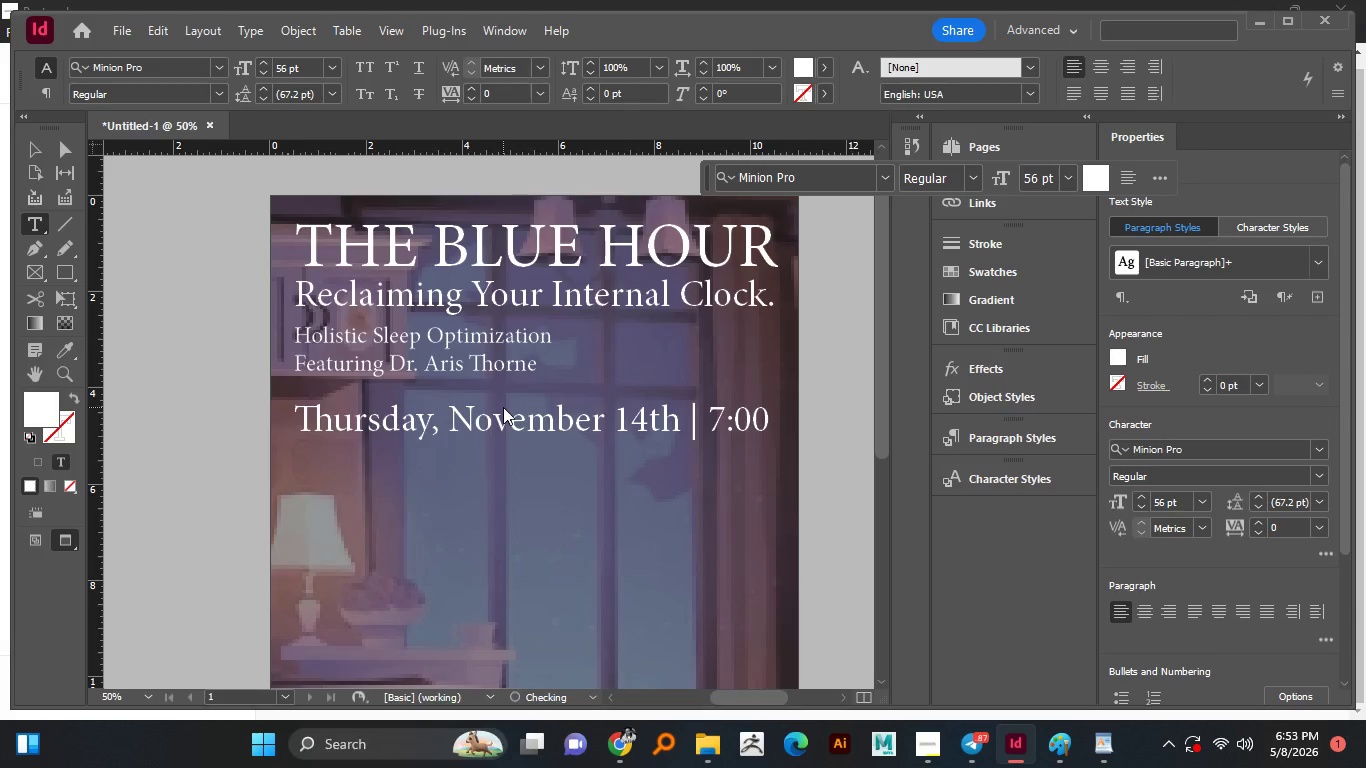 
key(Control+A)
 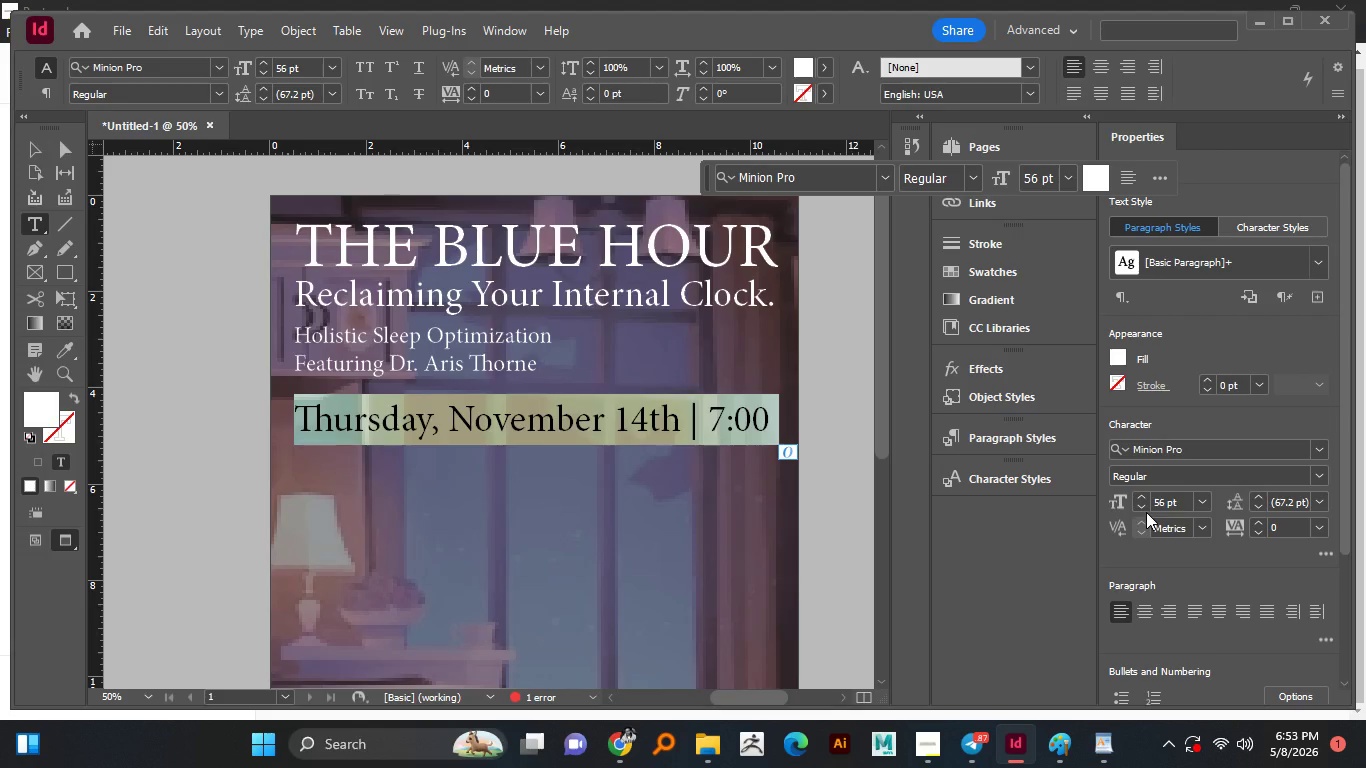 
wait(11.98)
 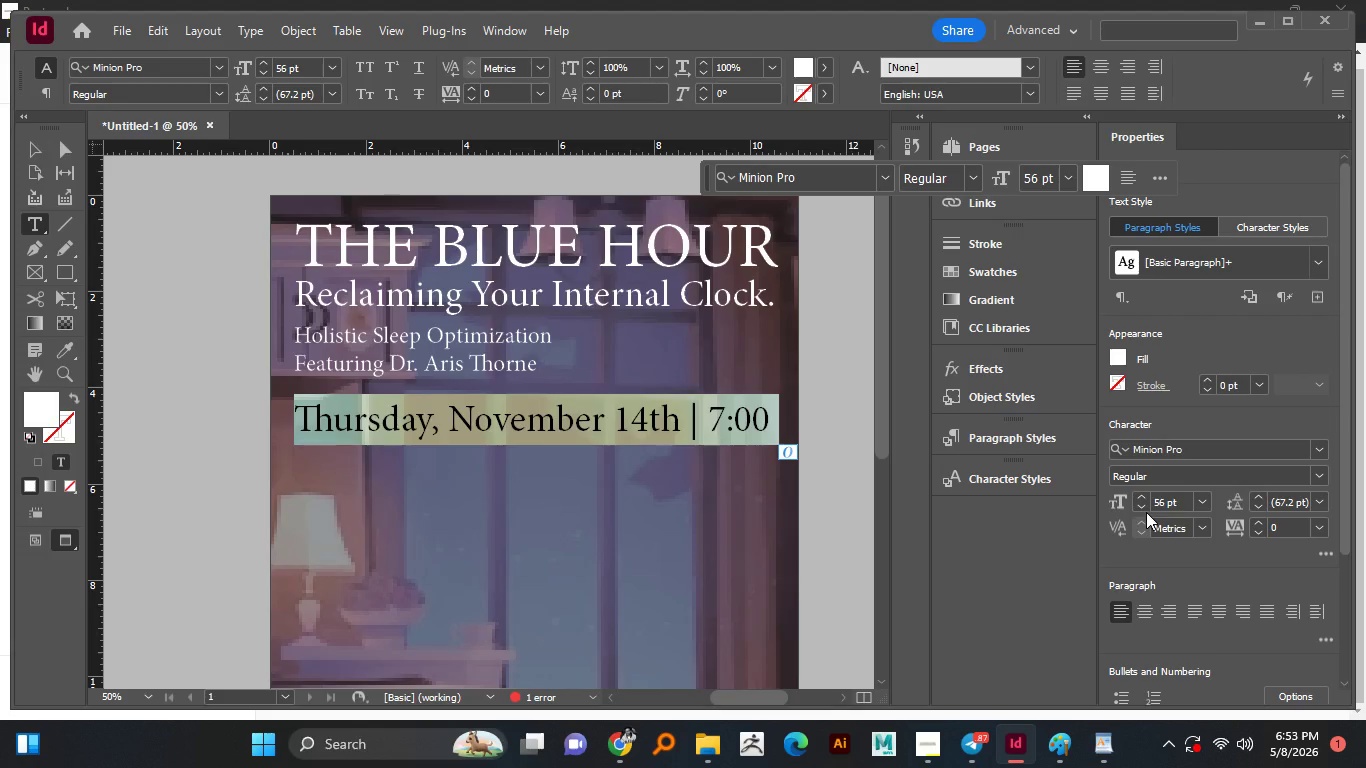 
left_click([1141, 506])
 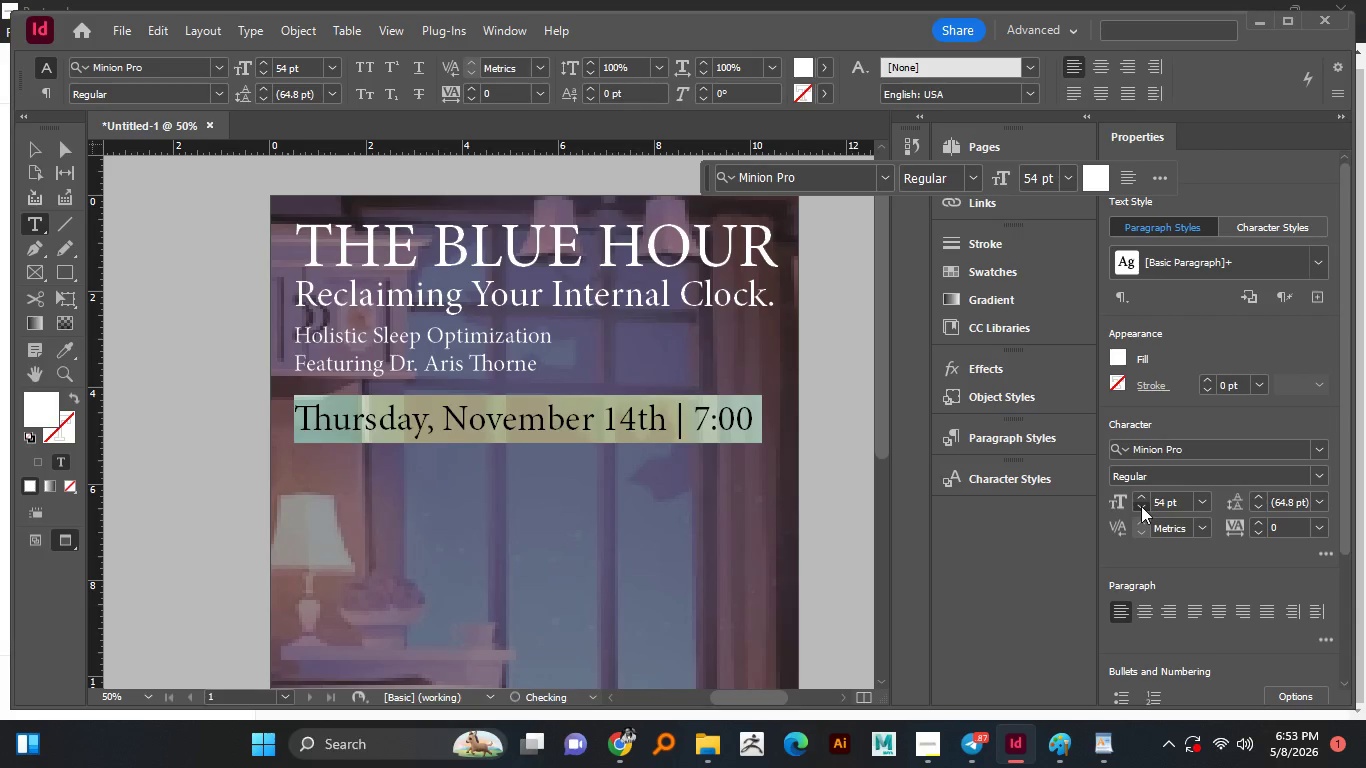 
double_click([1141, 506])
 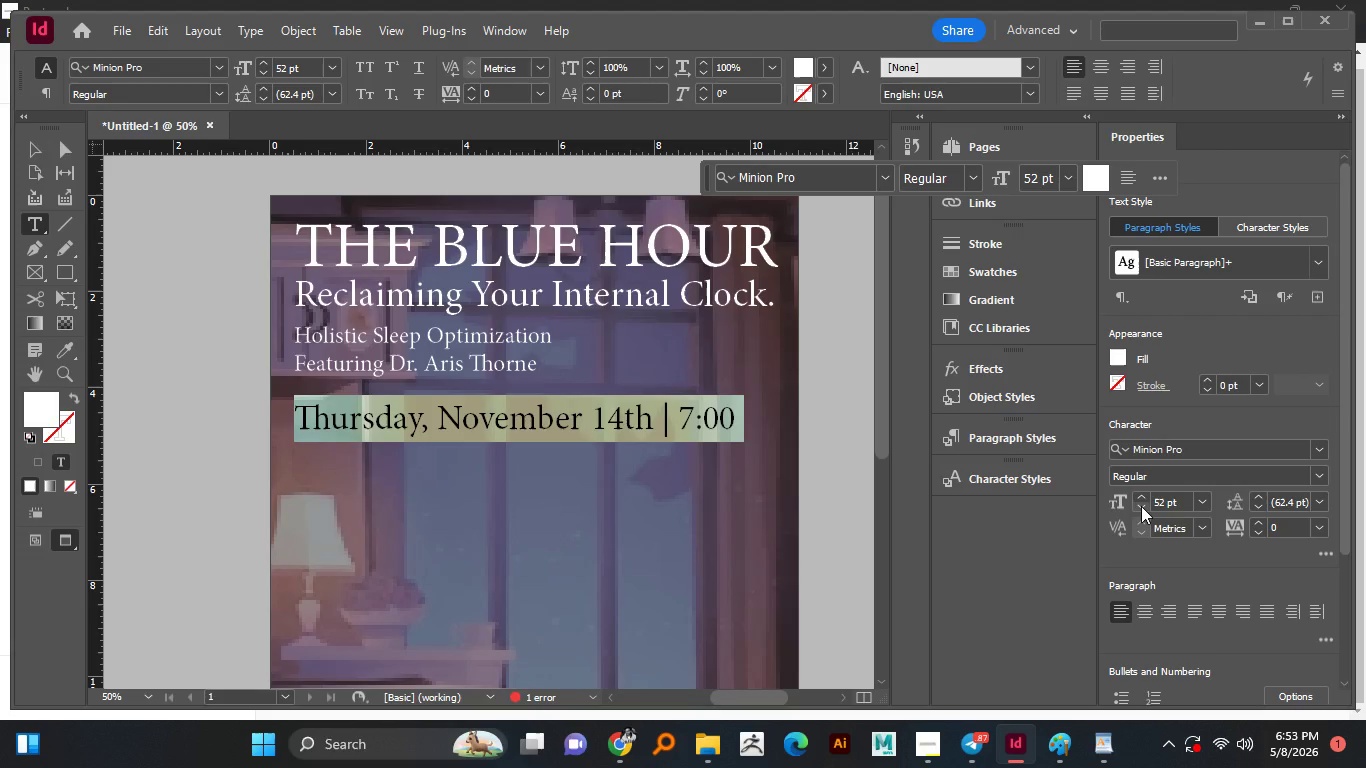 
left_click([1141, 506])
 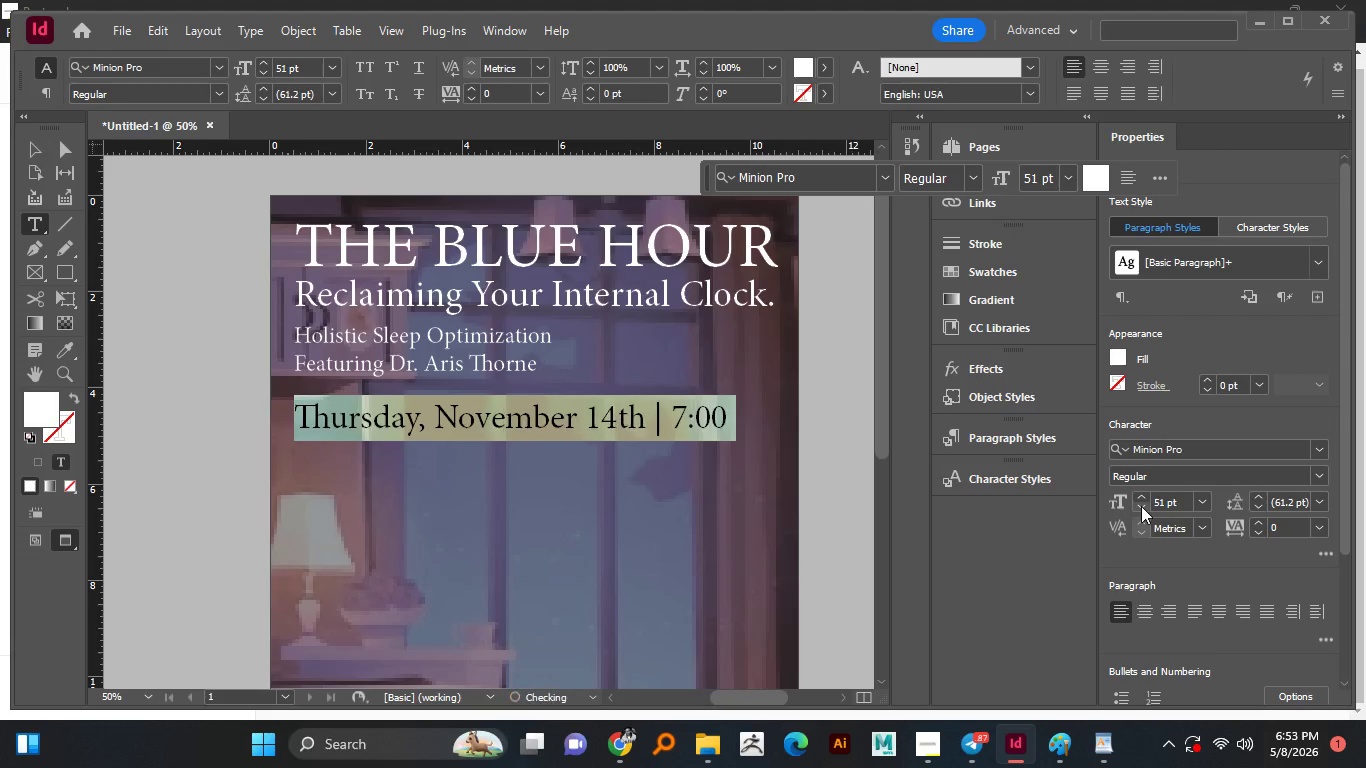 
left_click([1141, 506])
 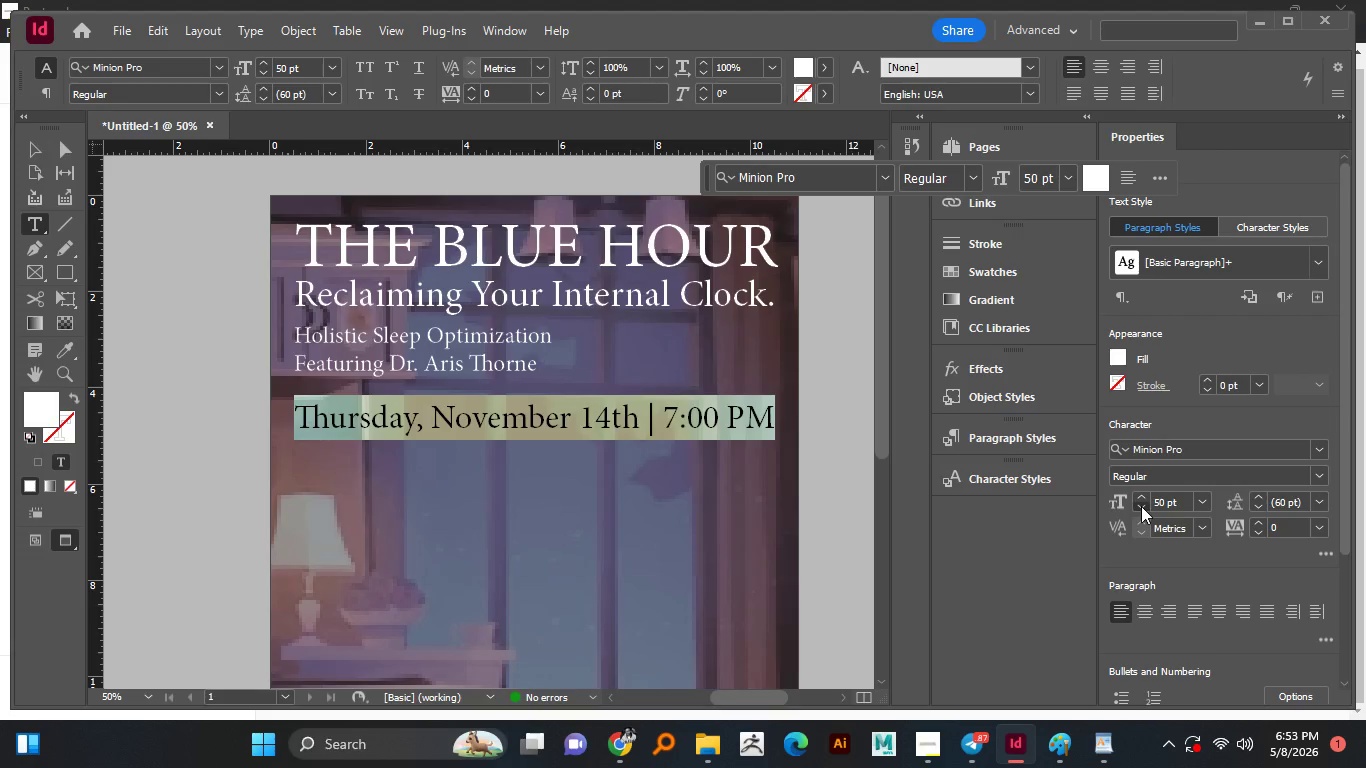 
double_click([1141, 506])
 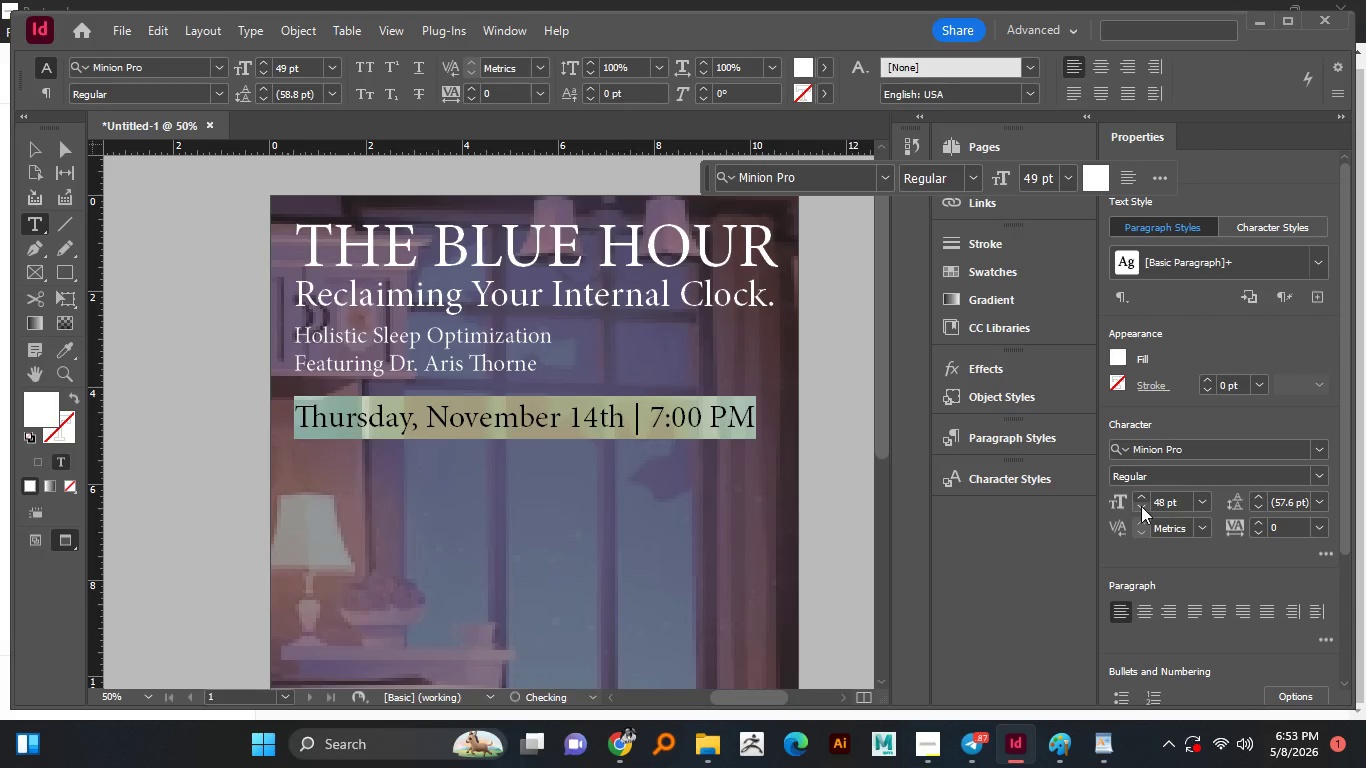 
triple_click([1141, 506])
 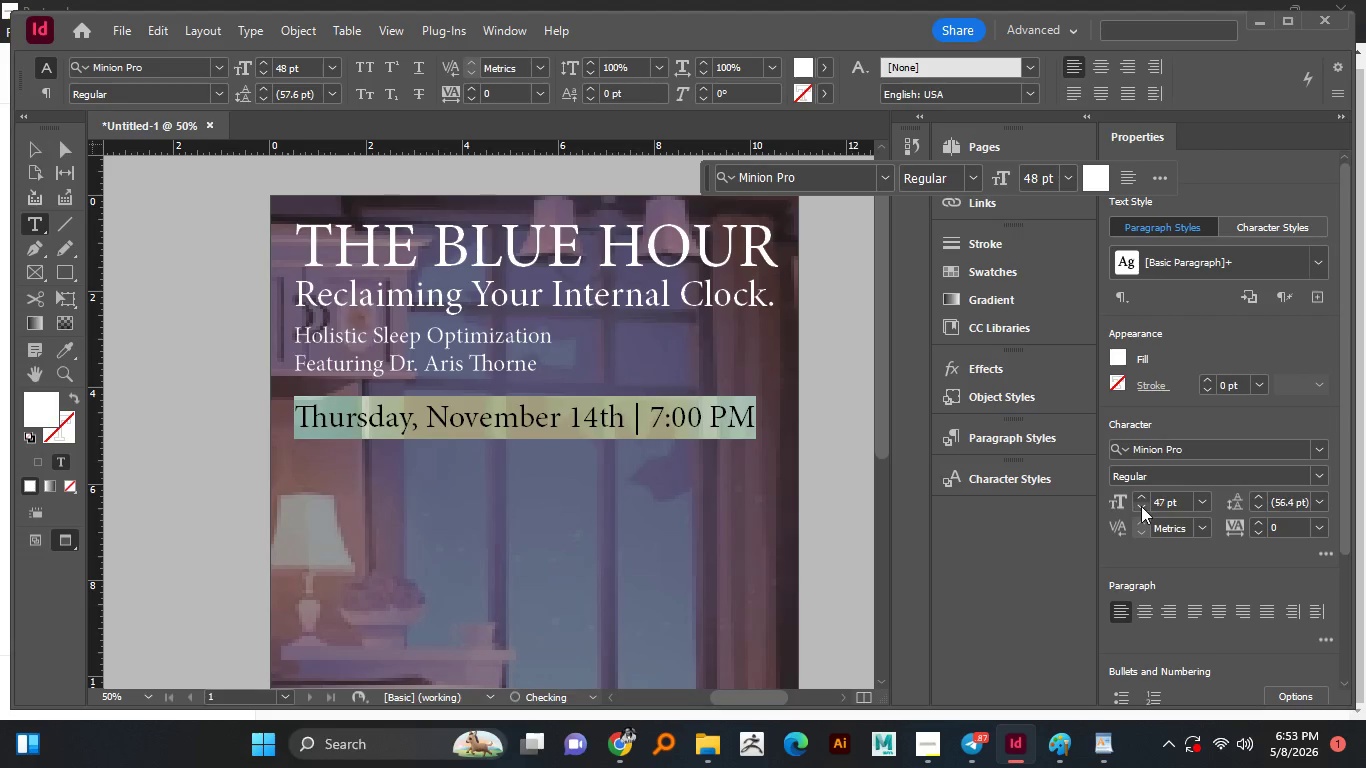 
triple_click([1141, 506])
 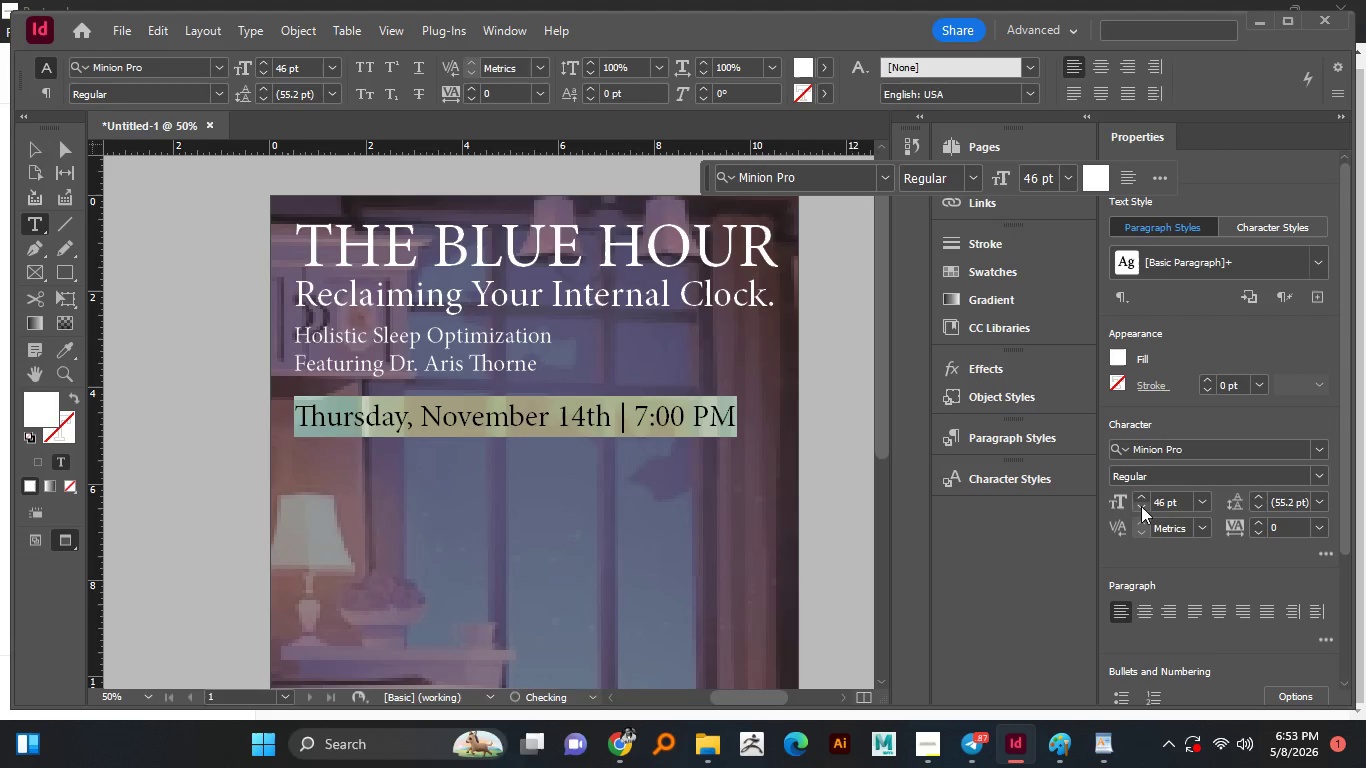 
triple_click([1141, 506])
 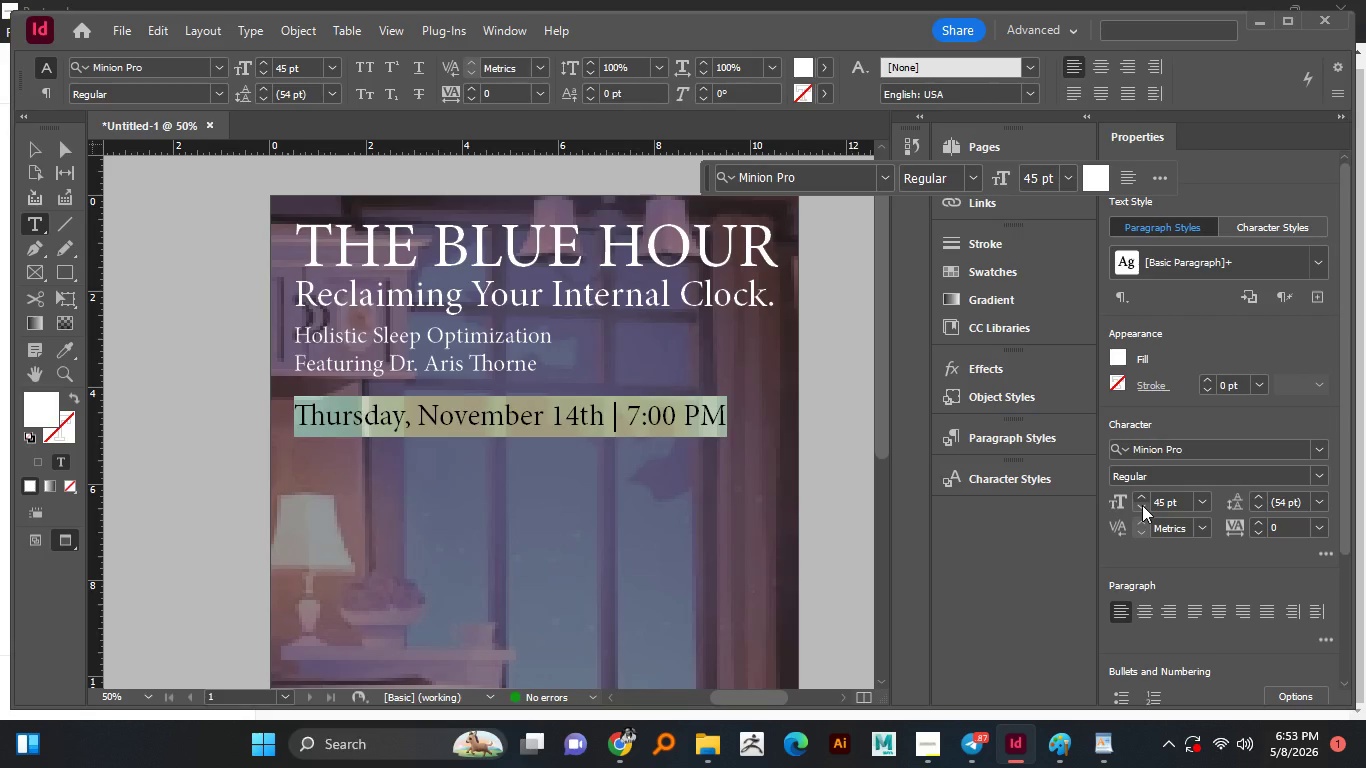 
wait(10.41)
 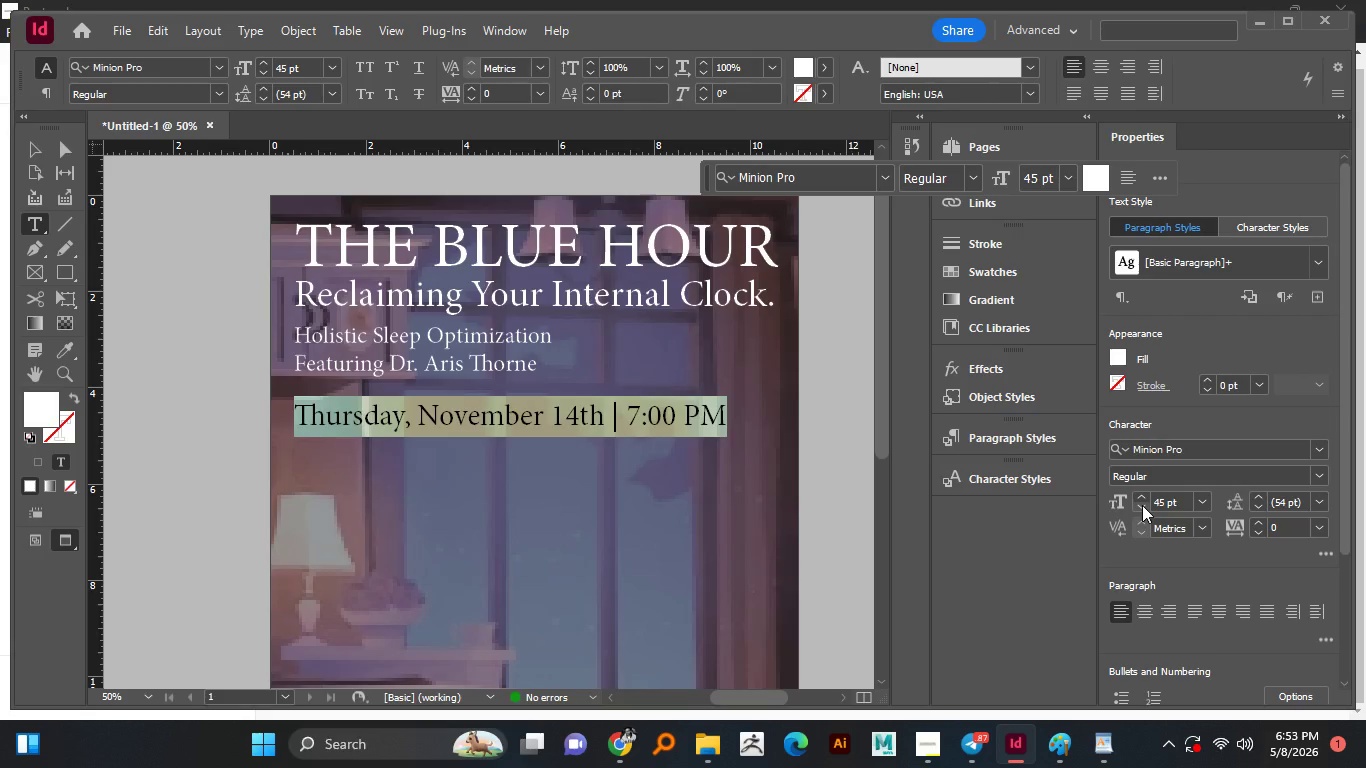 
left_click([36, 158])
 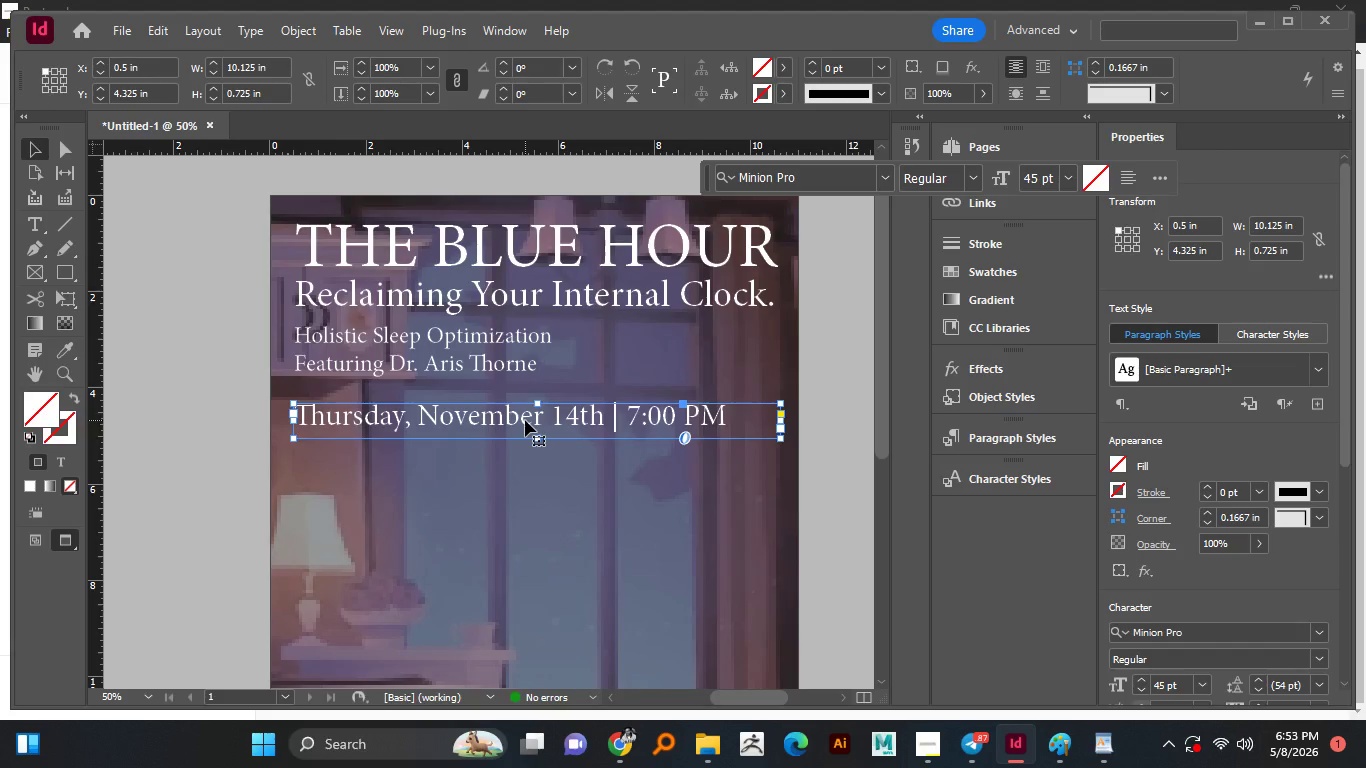 
wait(13.14)
 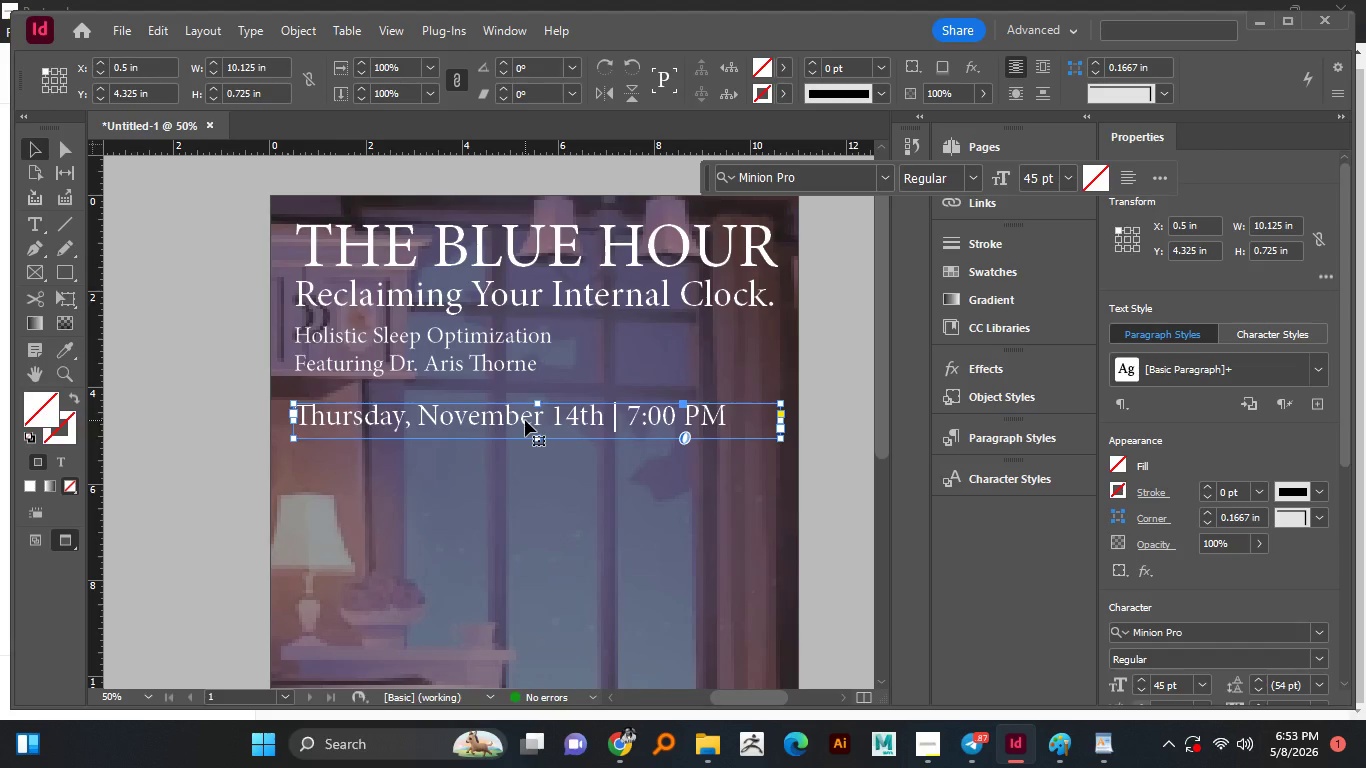 
left_click_drag(start_coordinate=[521, 421], to_coordinate=[522, 458])
 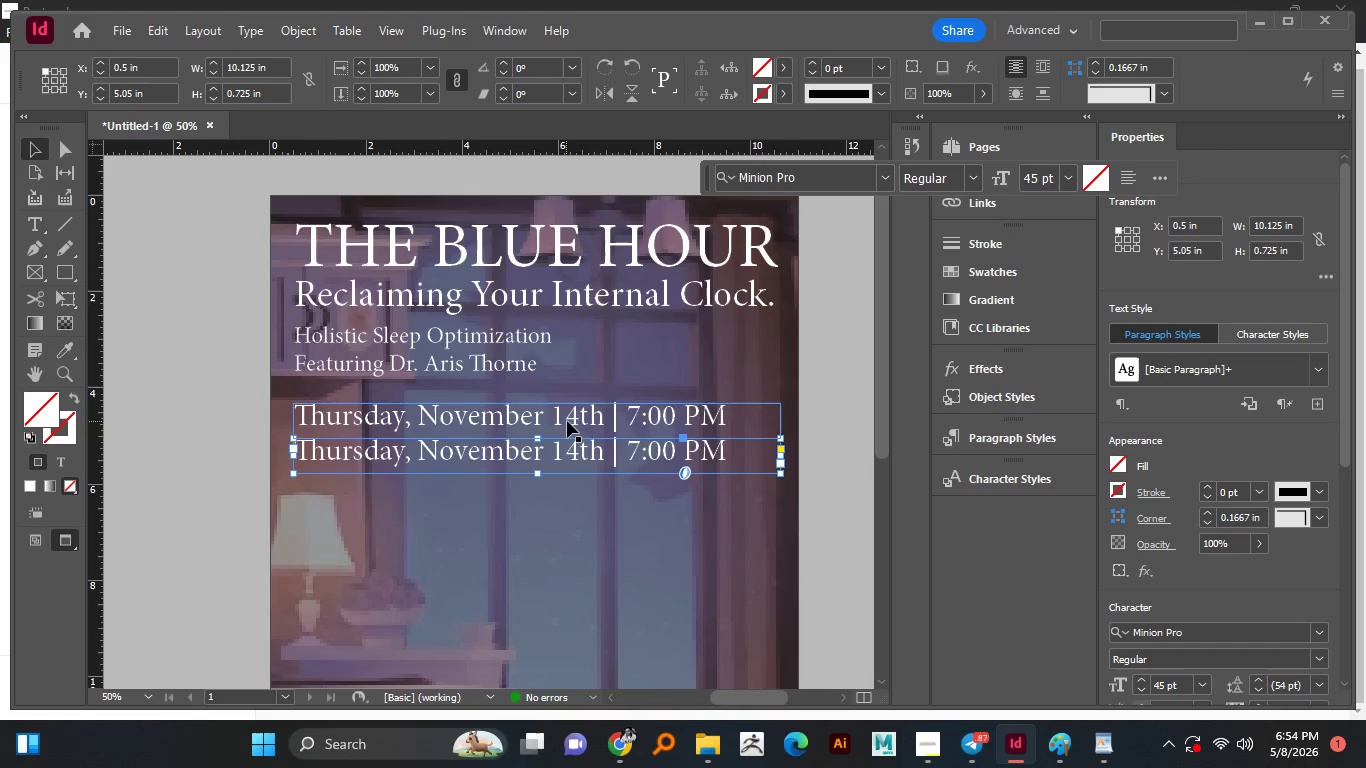 
hold_key(key=AltLeft, duration=2.03)
 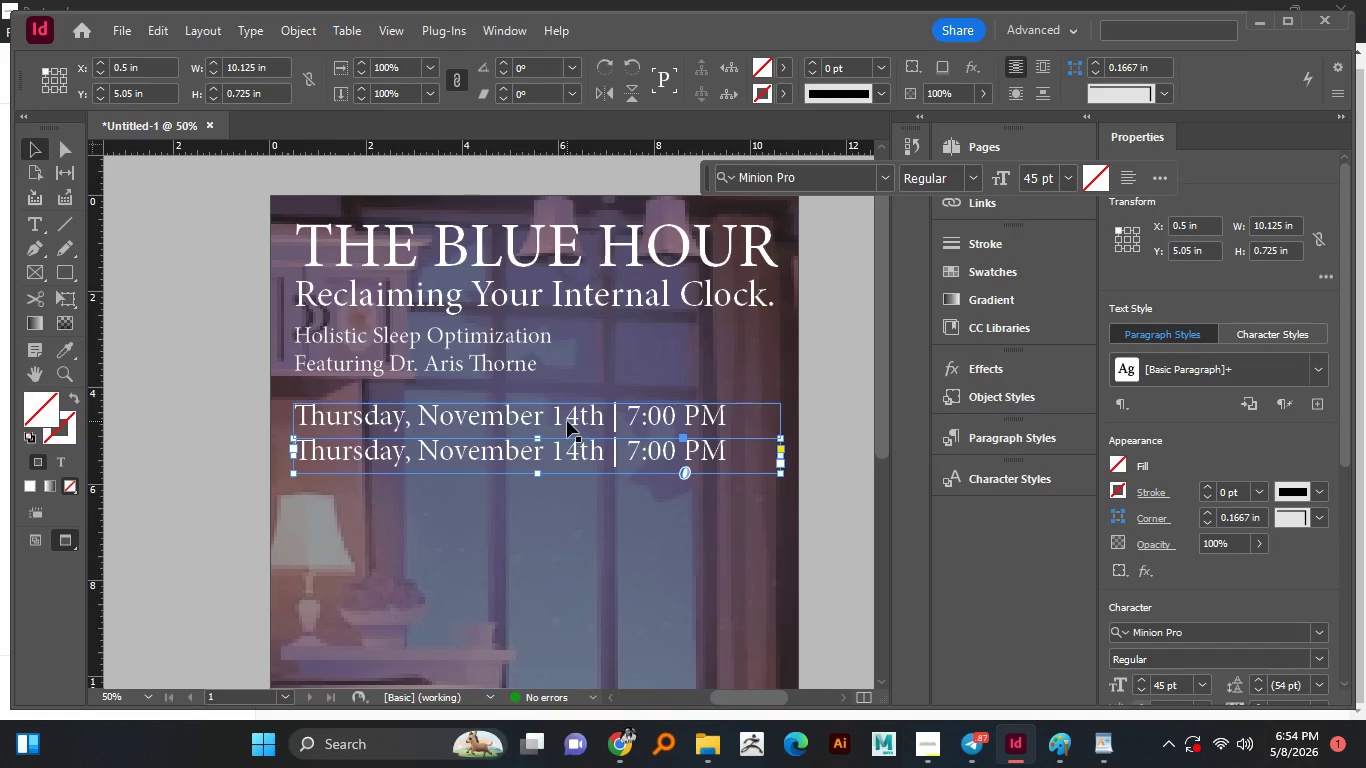 
hold_key(key=ShiftLeft, duration=1.52)
 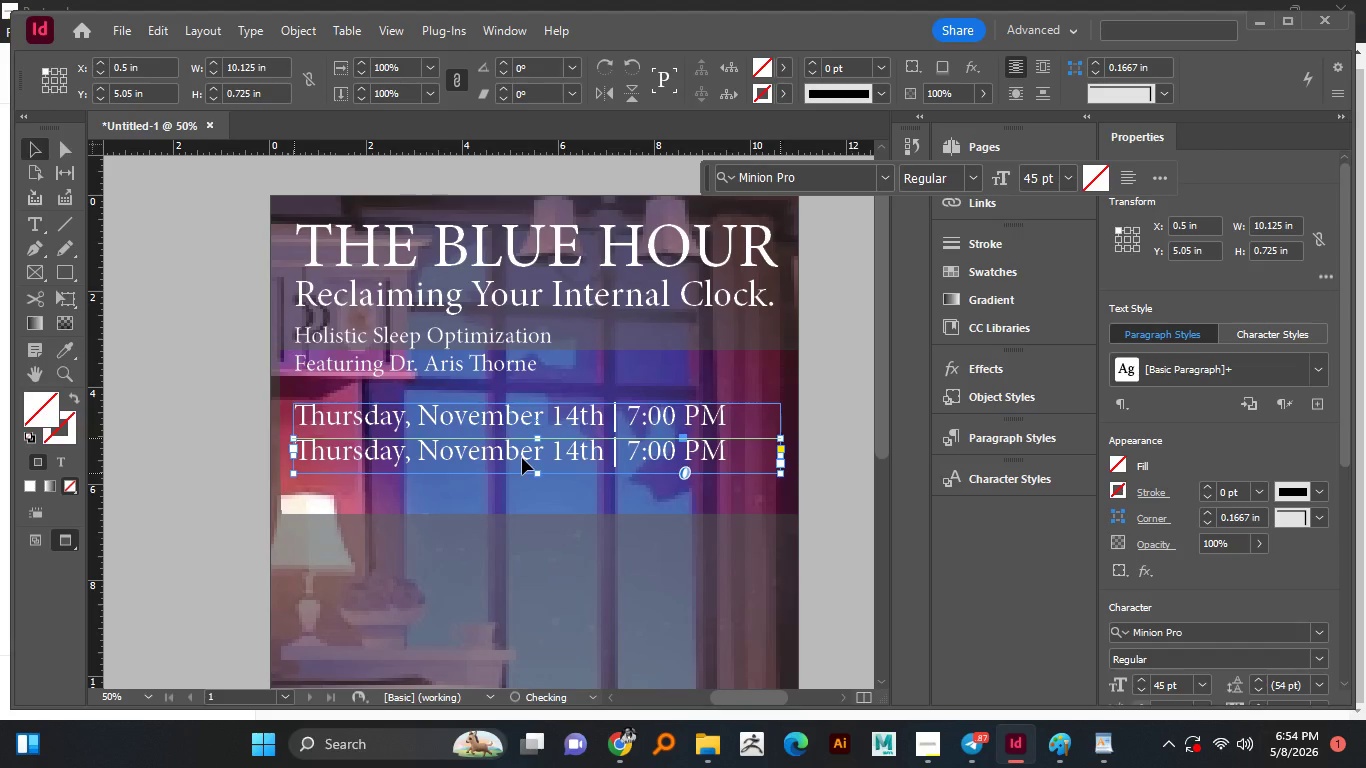 
key(Alt+Shift+ShiftLeft)
 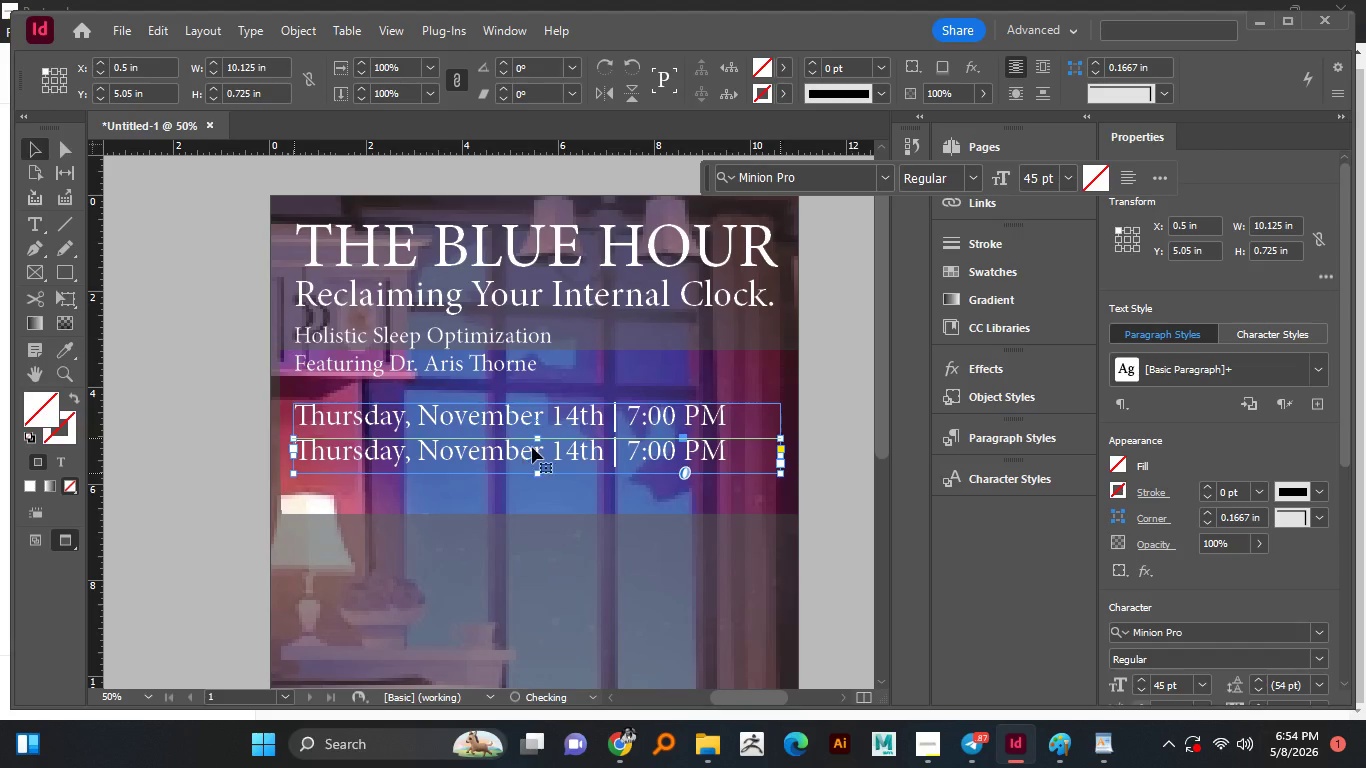 
key(Alt+Shift+ShiftLeft)
 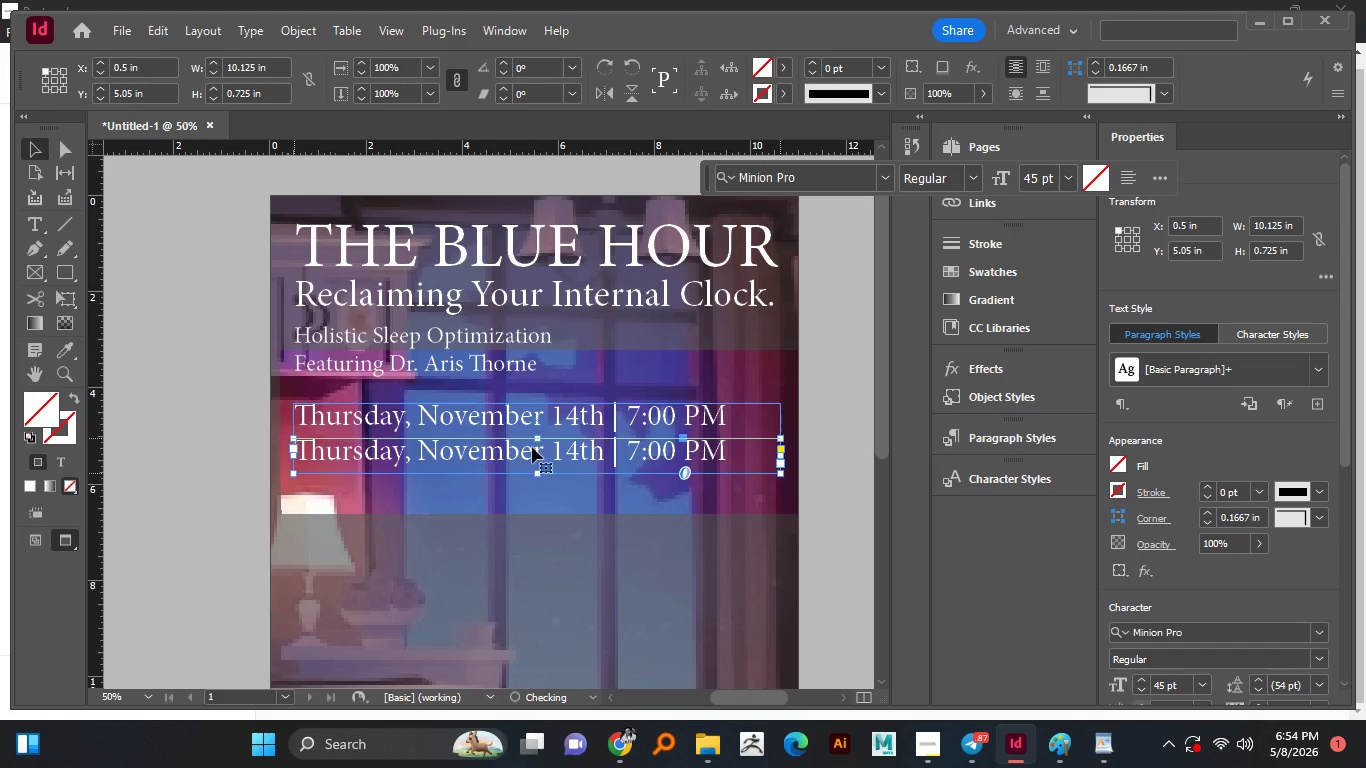 
key(Alt+Shift+ShiftLeft)
 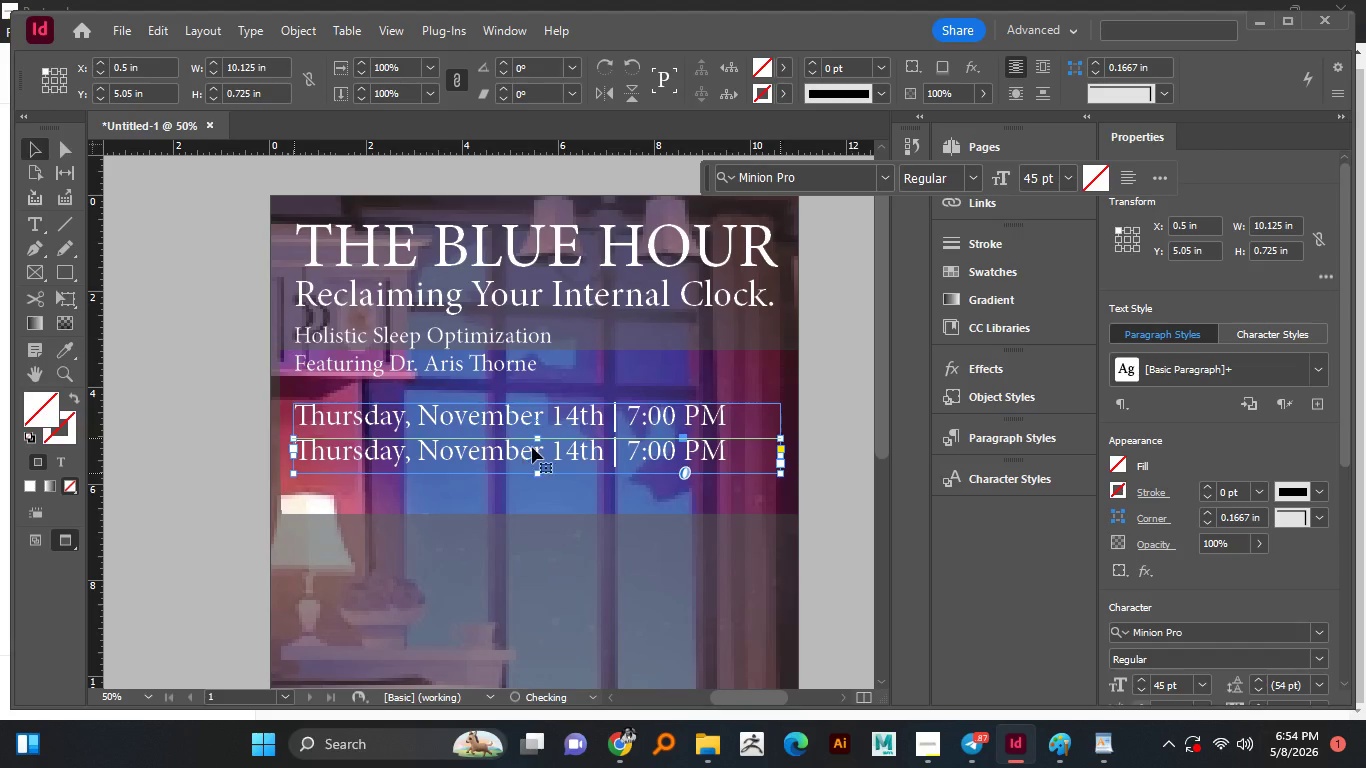 
key(Alt+Shift+ShiftLeft)
 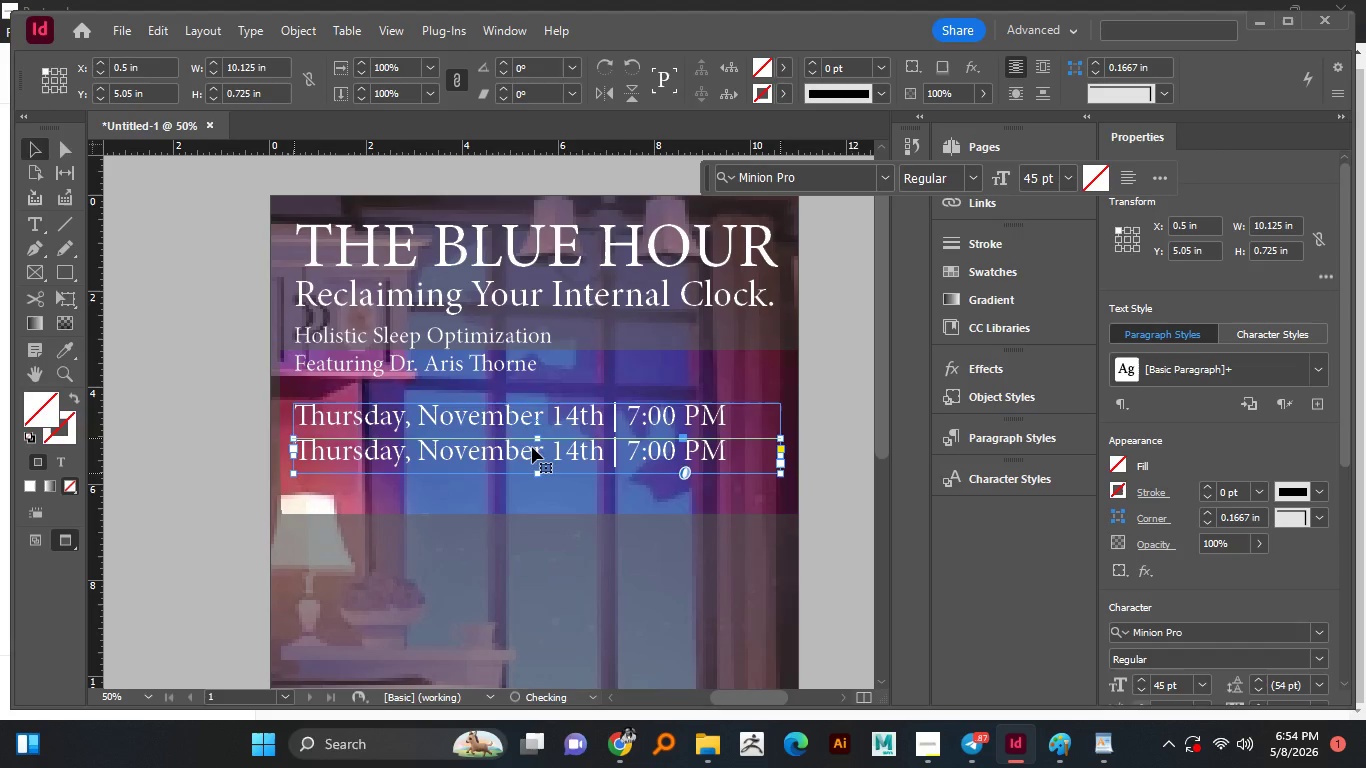 
key(Alt+Shift+ShiftLeft)
 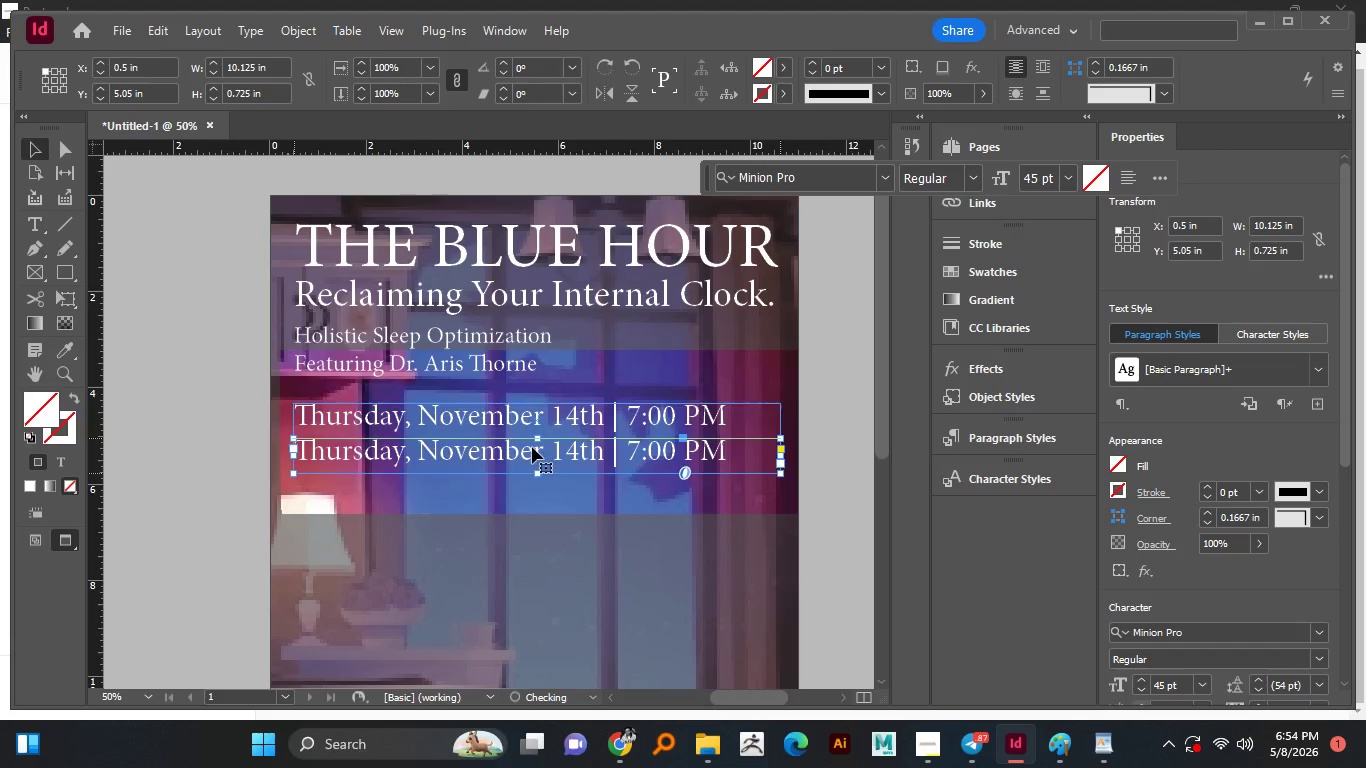 
key(Shift+ShiftLeft)
 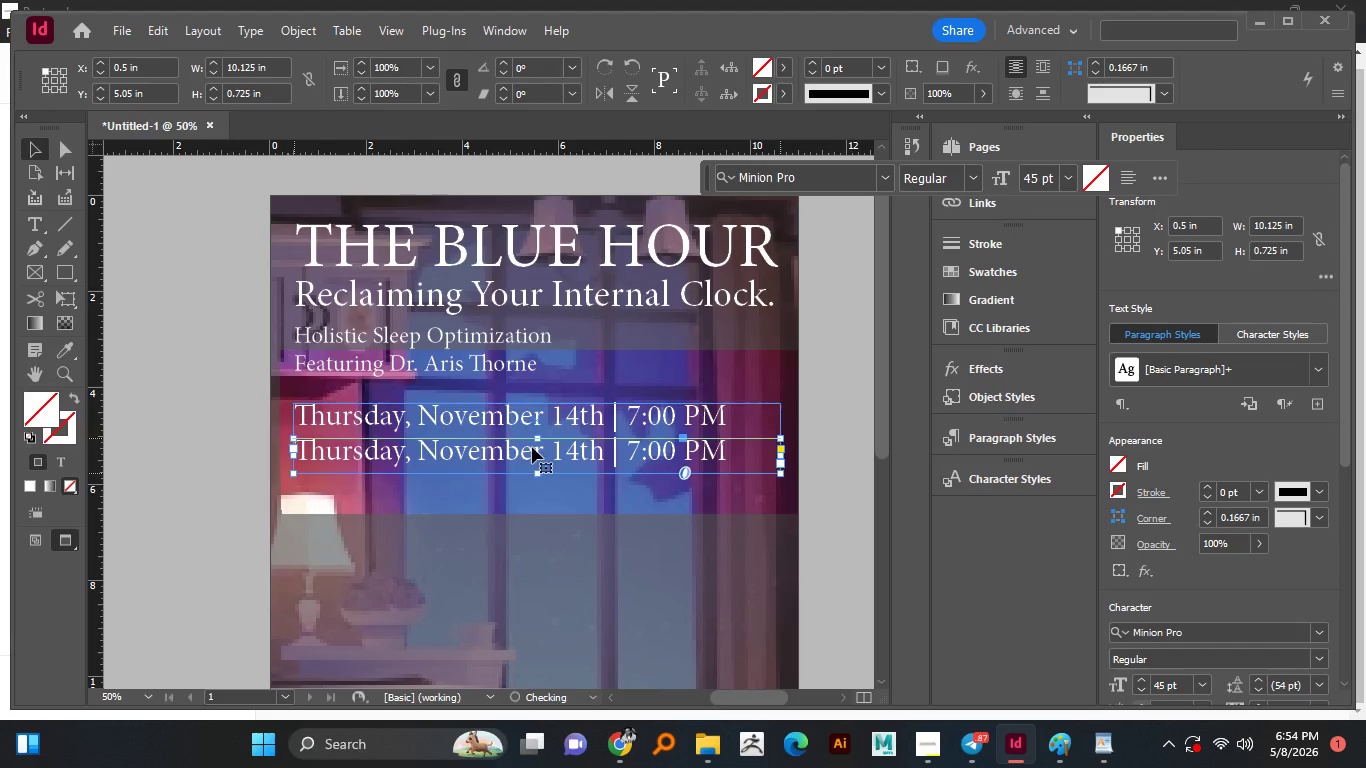 
key(Shift+ShiftLeft)
 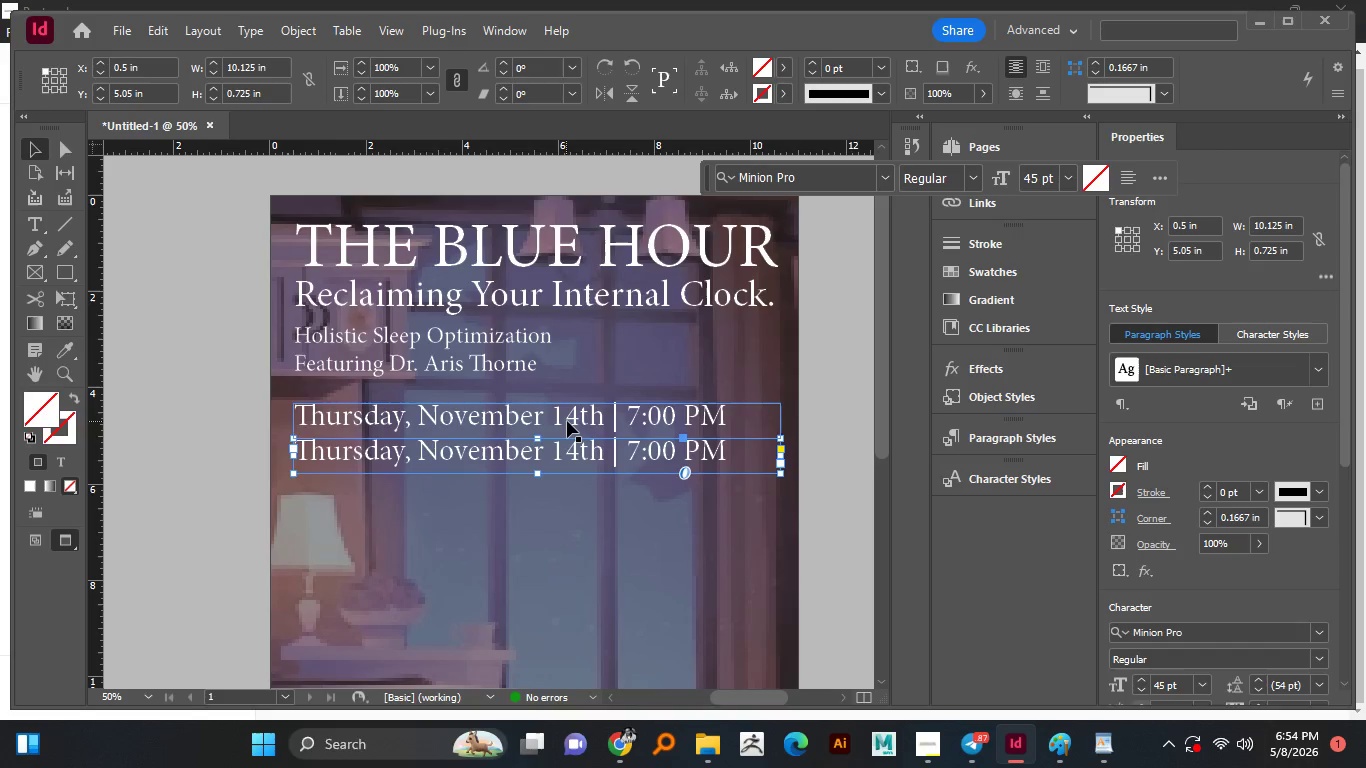 
hold_key(key=ControlLeft, duration=0.45)
 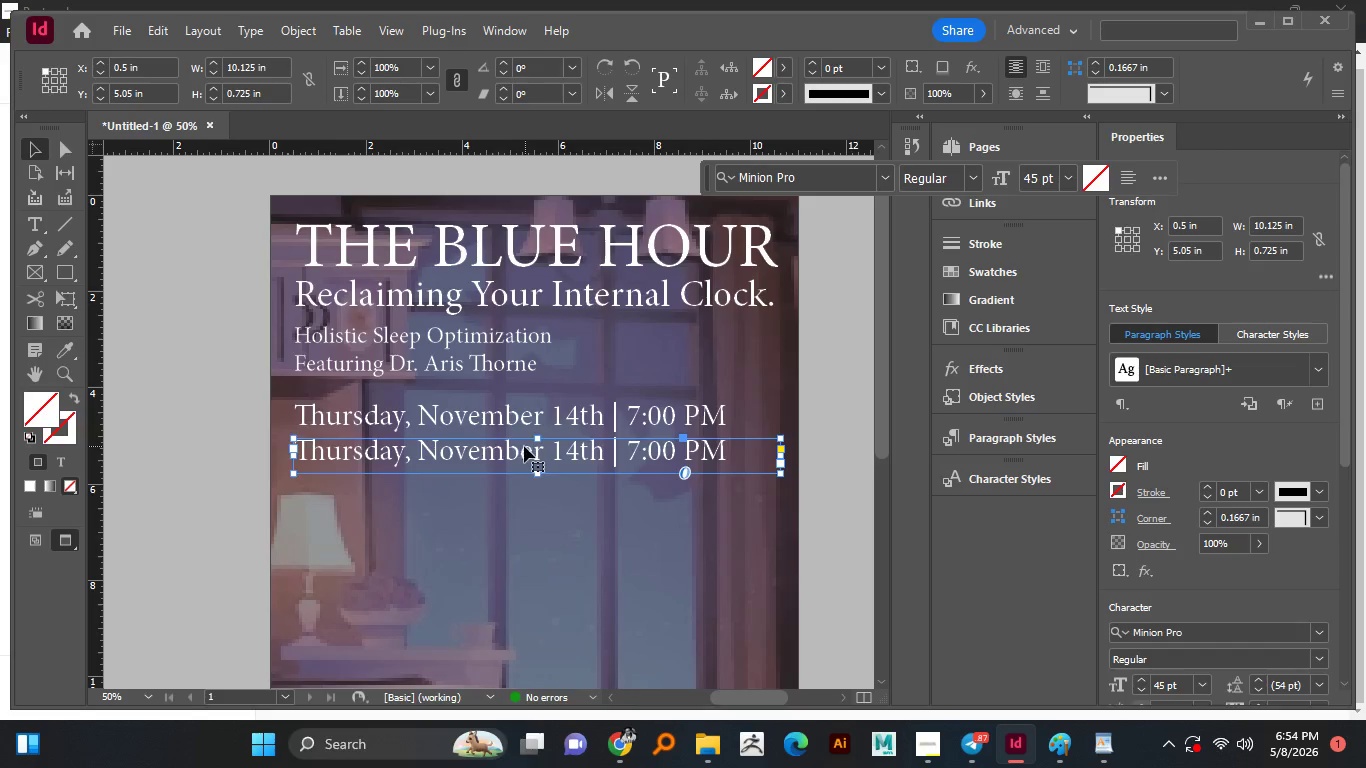 
left_click_drag(start_coordinate=[524, 446], to_coordinate=[521, 466])
 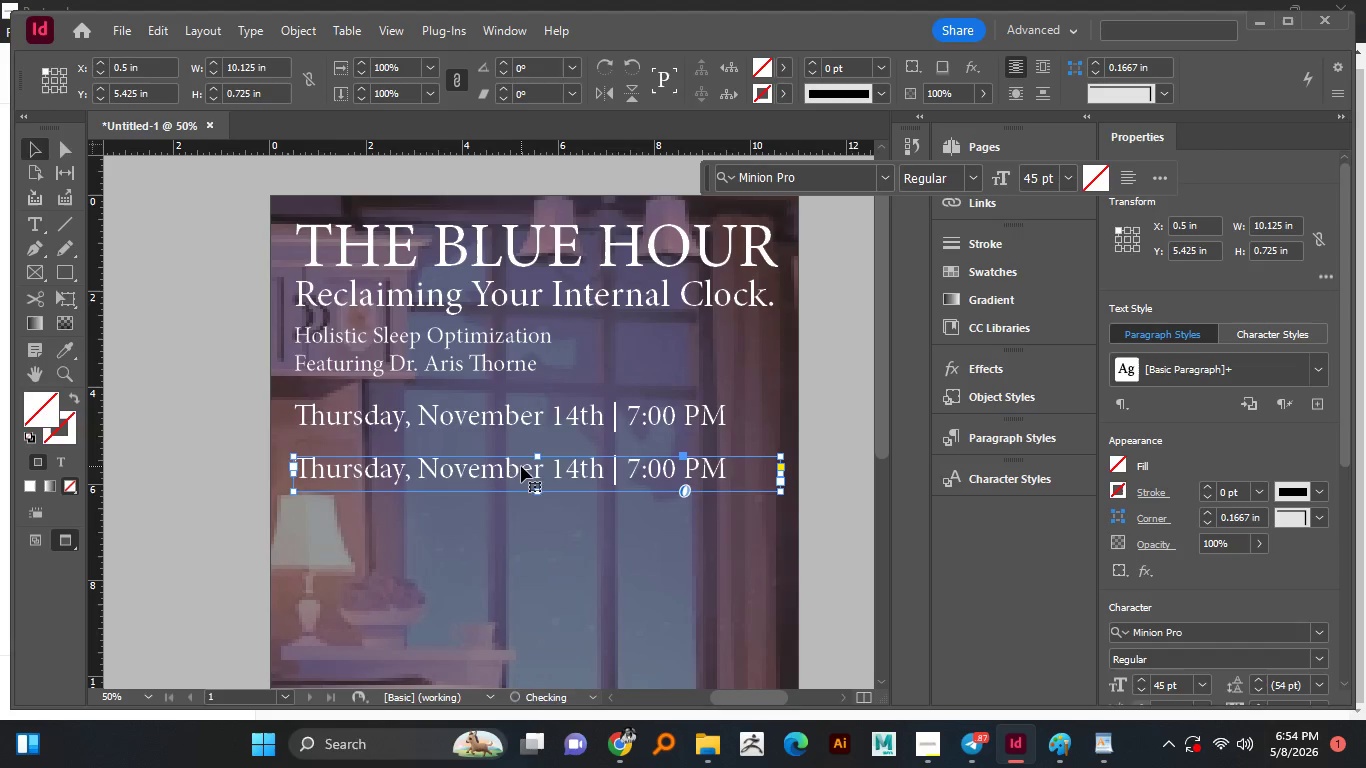 
hold_key(key=ShiftLeft, duration=0.75)
 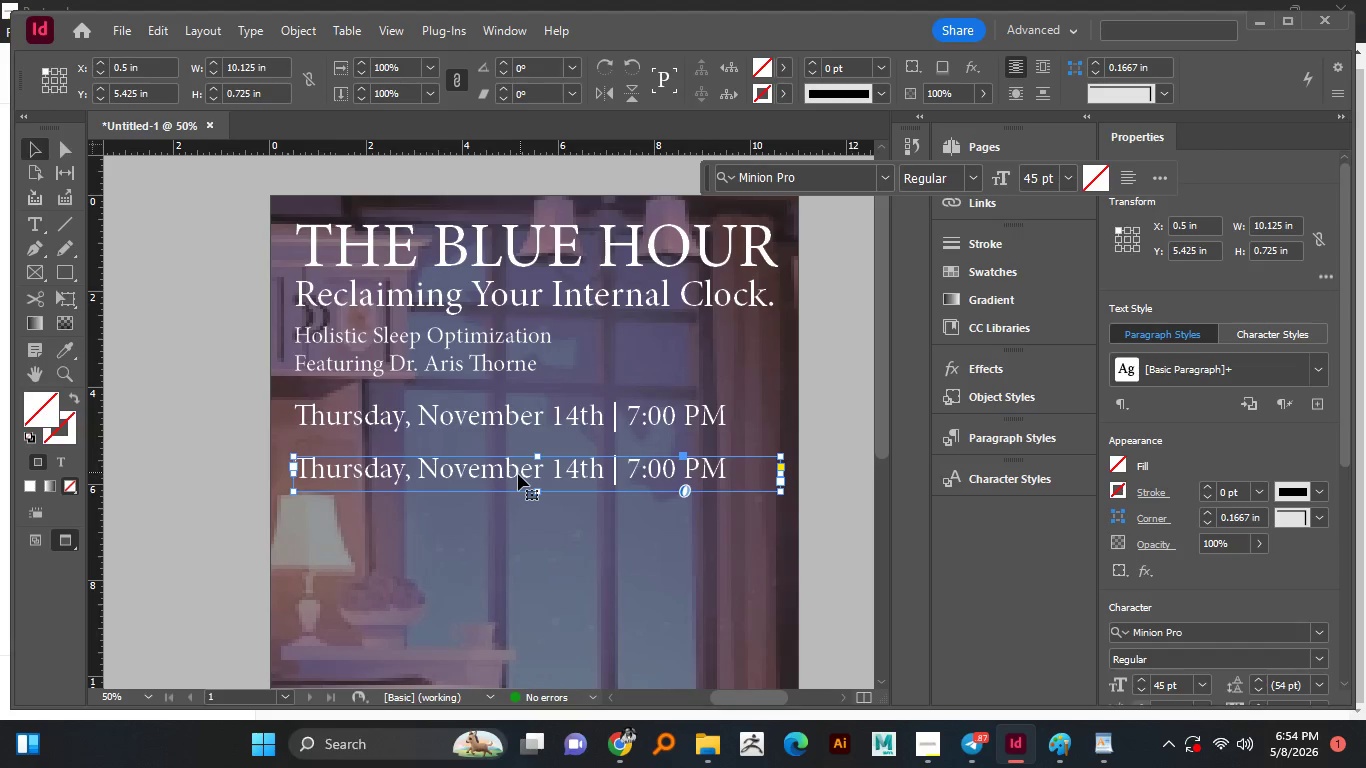 
left_click_drag(start_coordinate=[518, 474], to_coordinate=[518, 459])
 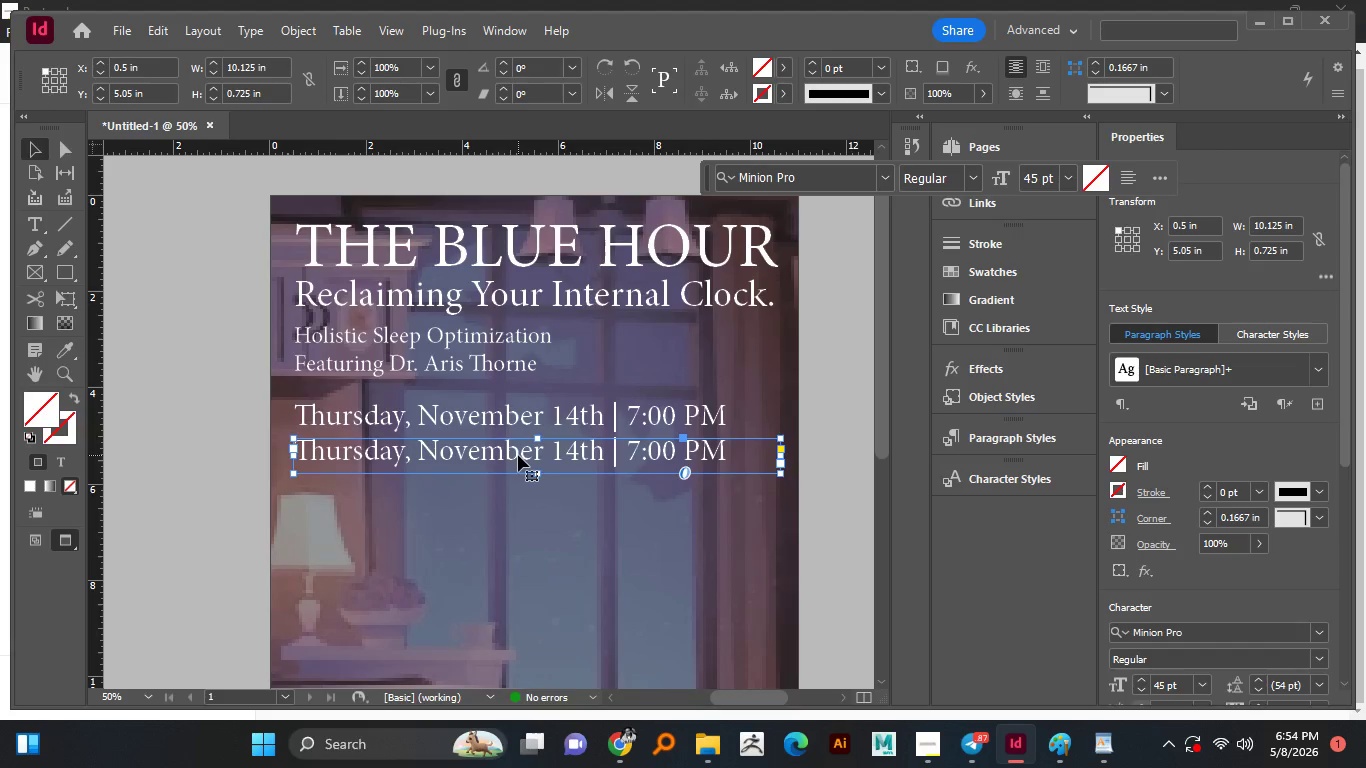 
hold_key(key=ShiftLeft, duration=0.8)
 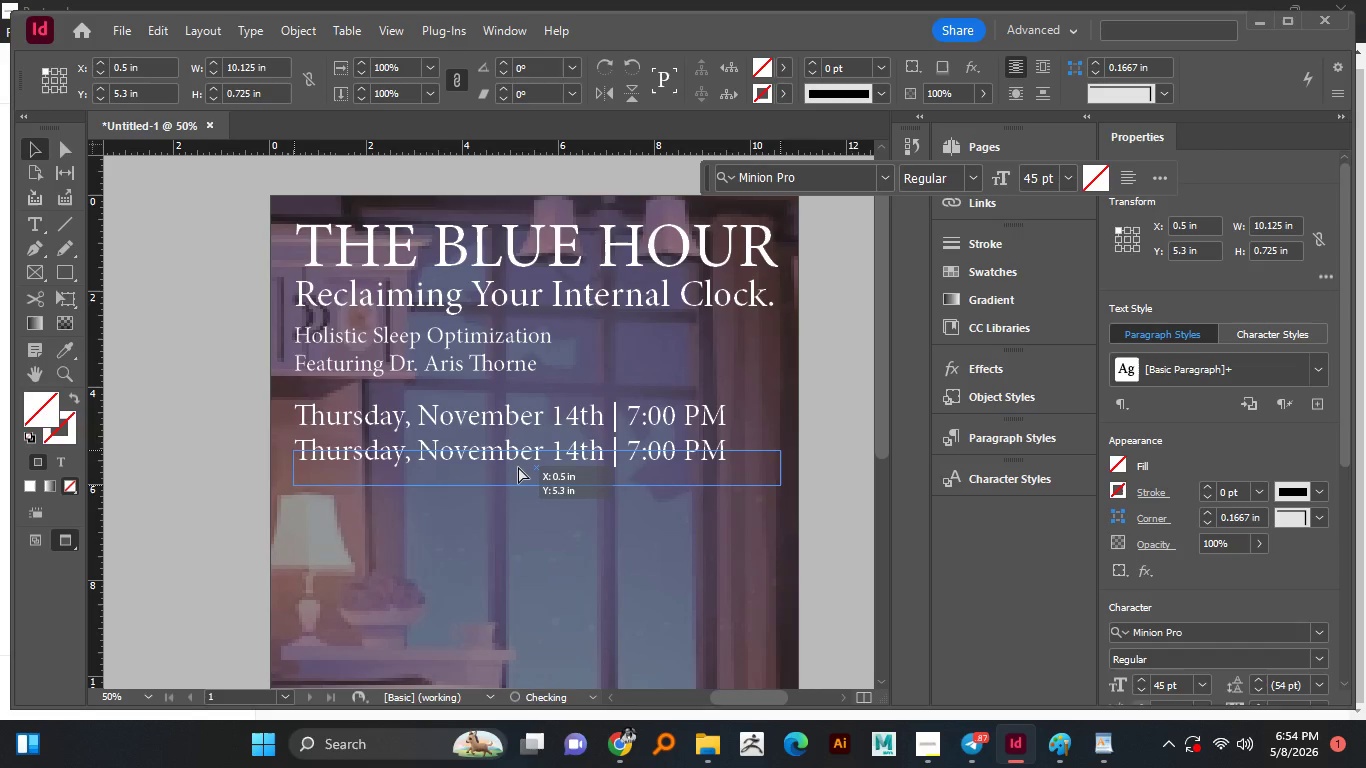 
hold_key(key=ShiftLeft, duration=1.19)
left_click_drag(start_coordinate=[518, 455], to_coordinate=[518, 467])
 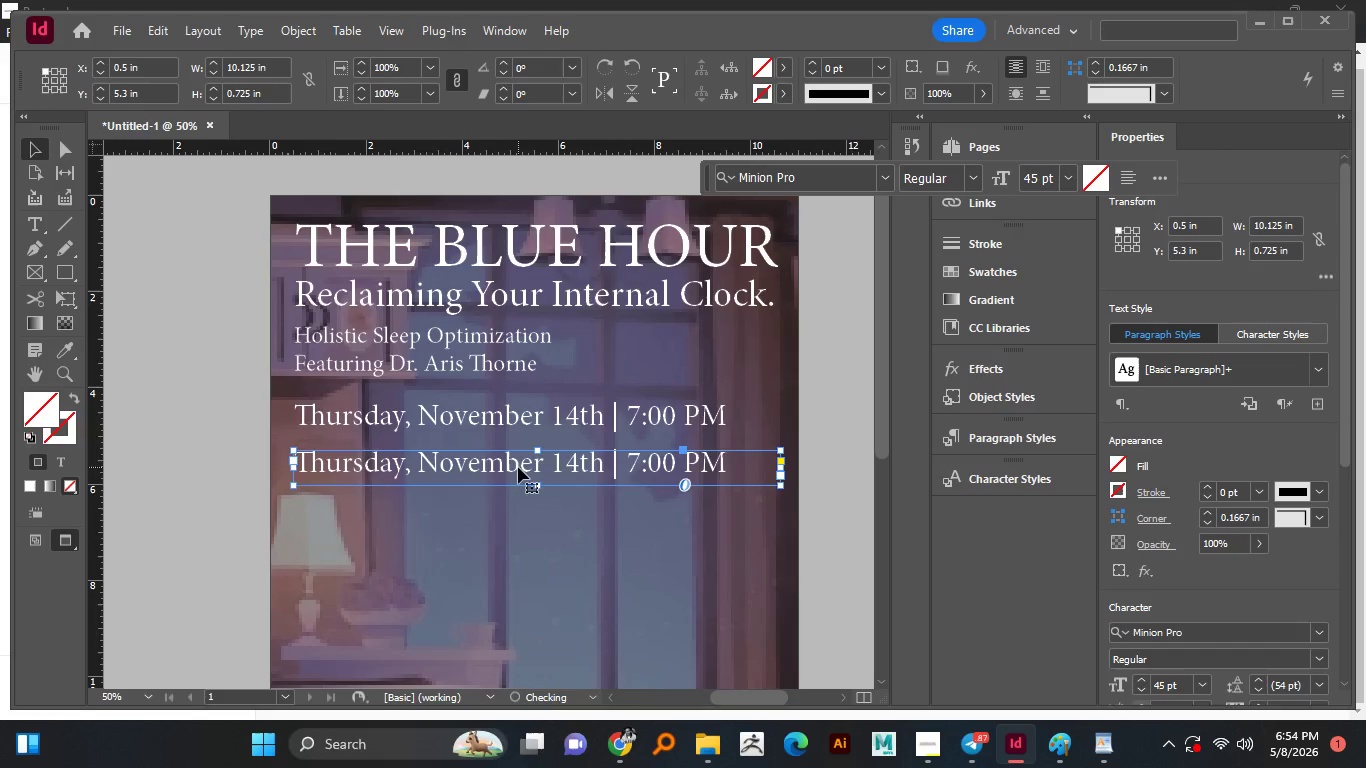 
double_click([518, 467])
 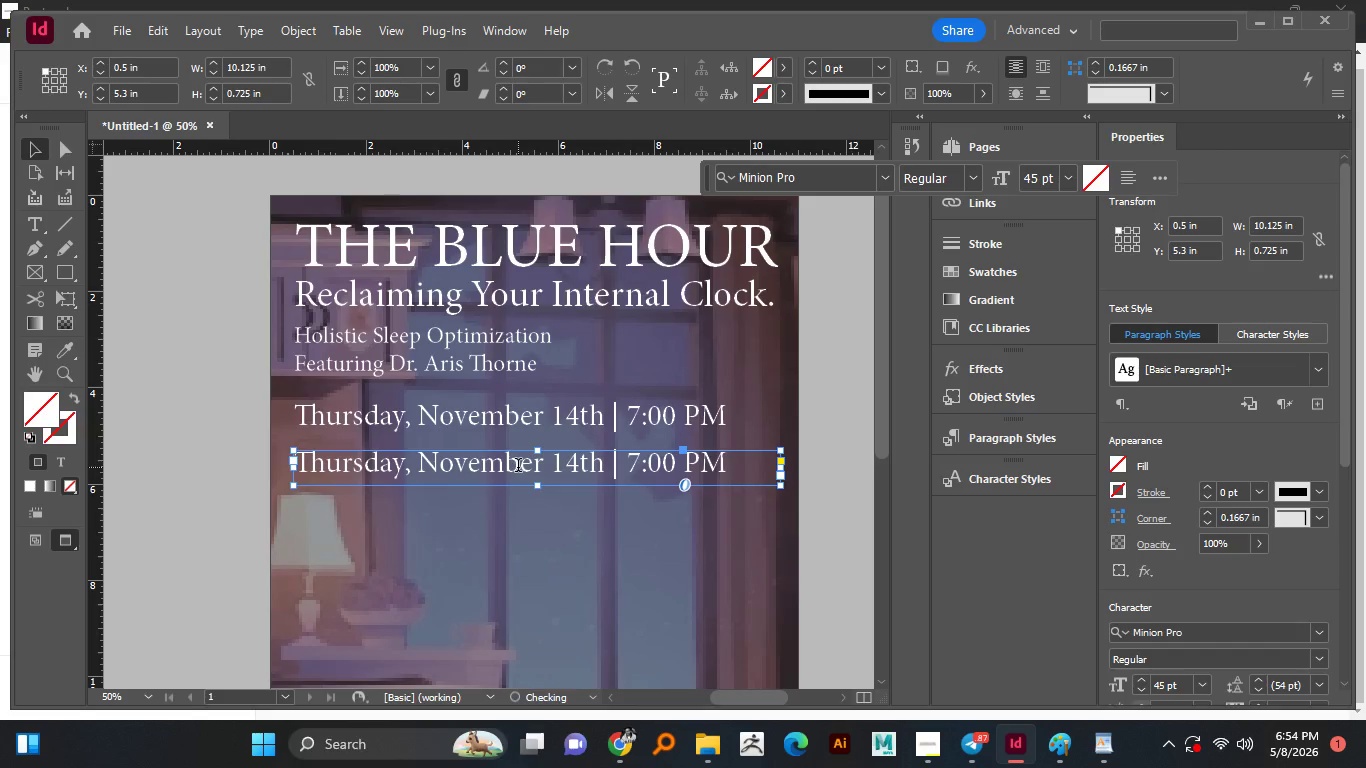 
key(Control+A)
 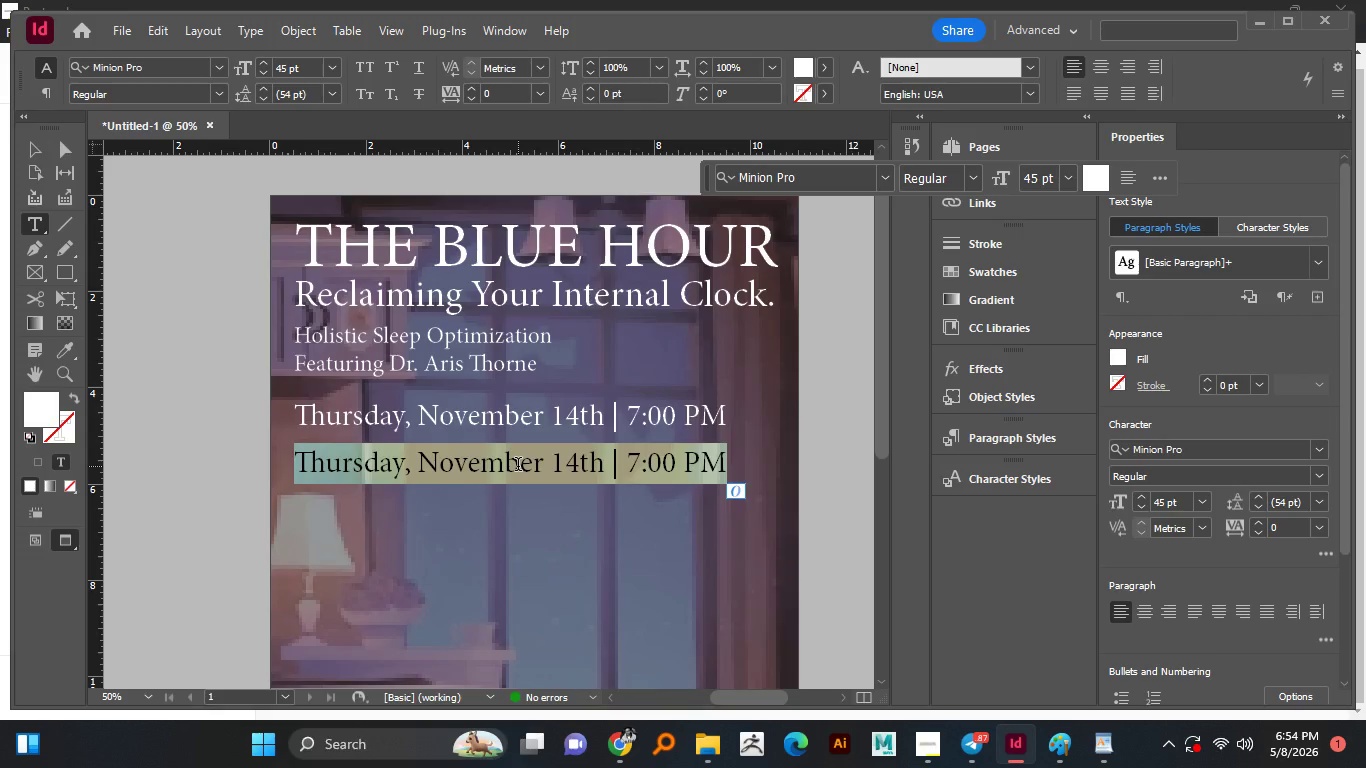 
type(The )
 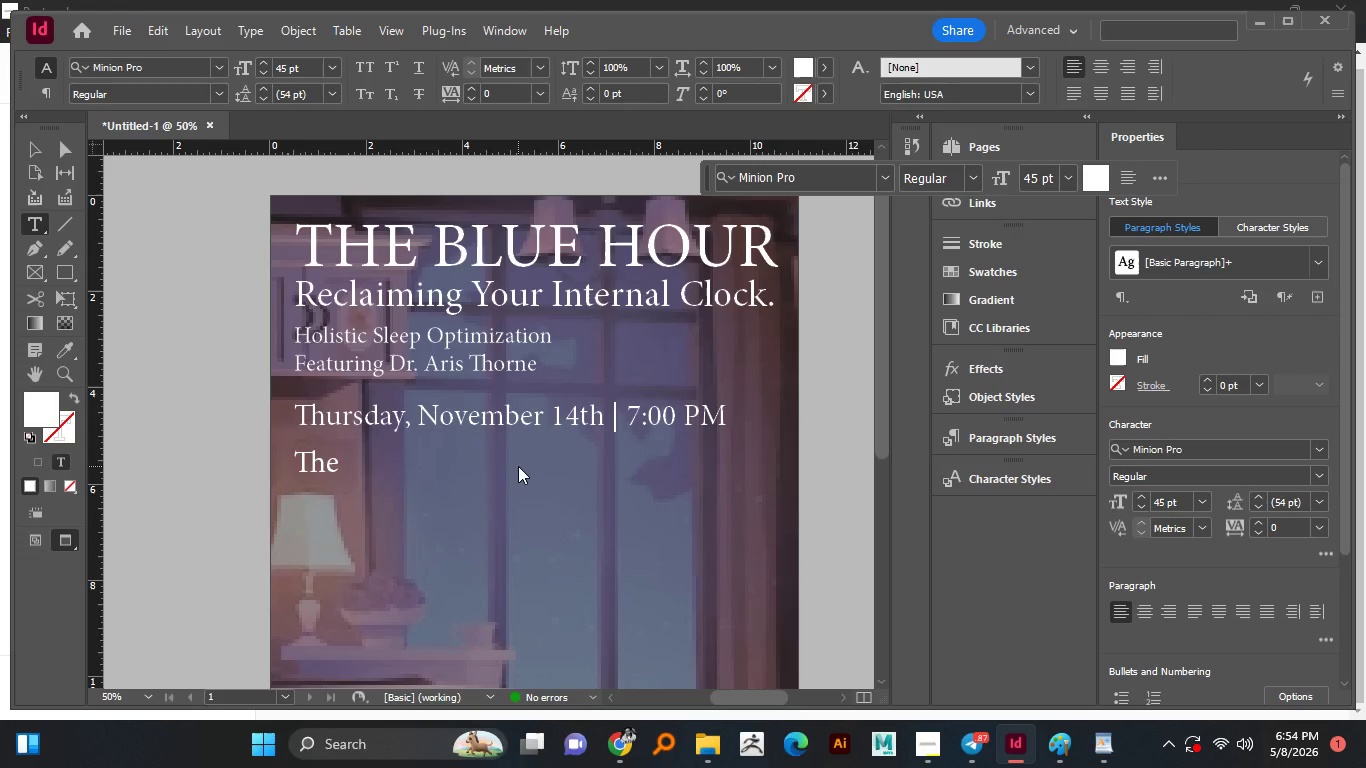 
type(Hearth P)
key(Backspace)
type(Organic )
 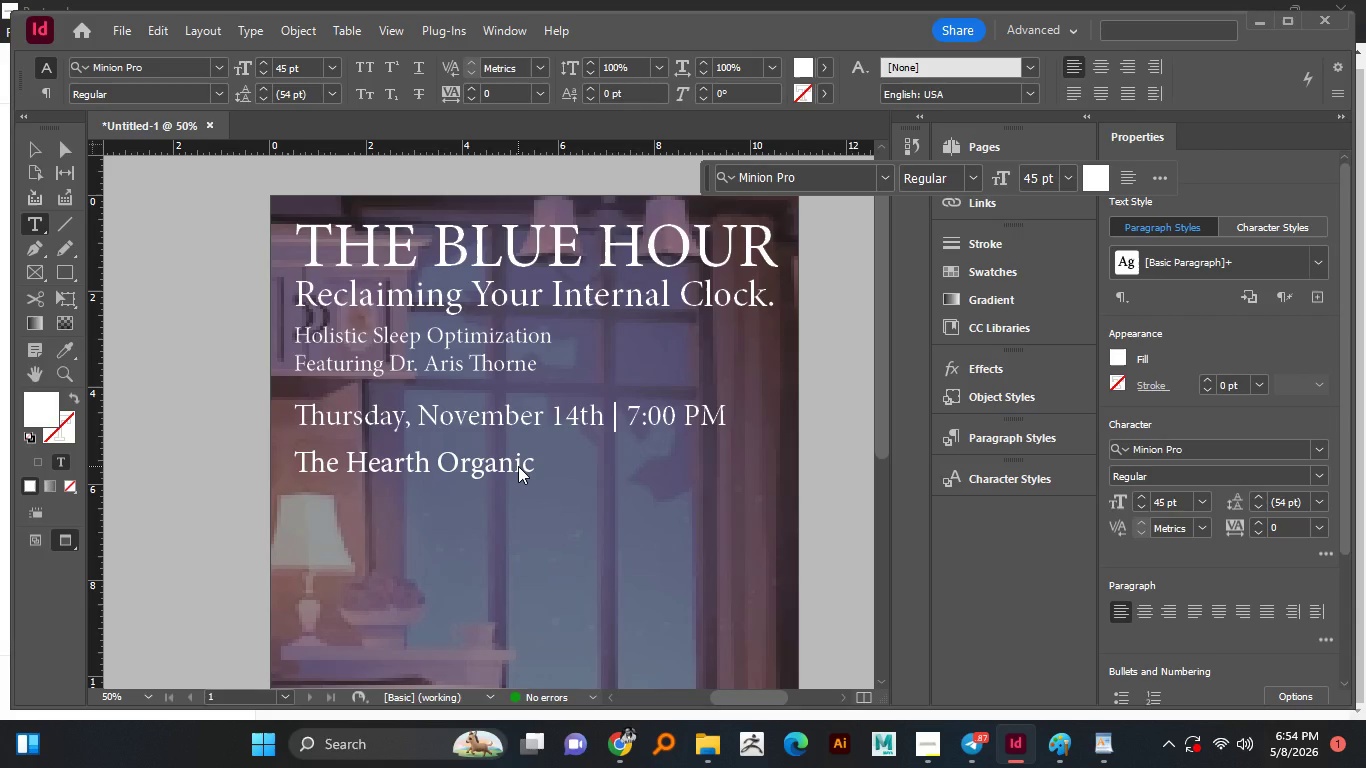 
type( Cafe)
 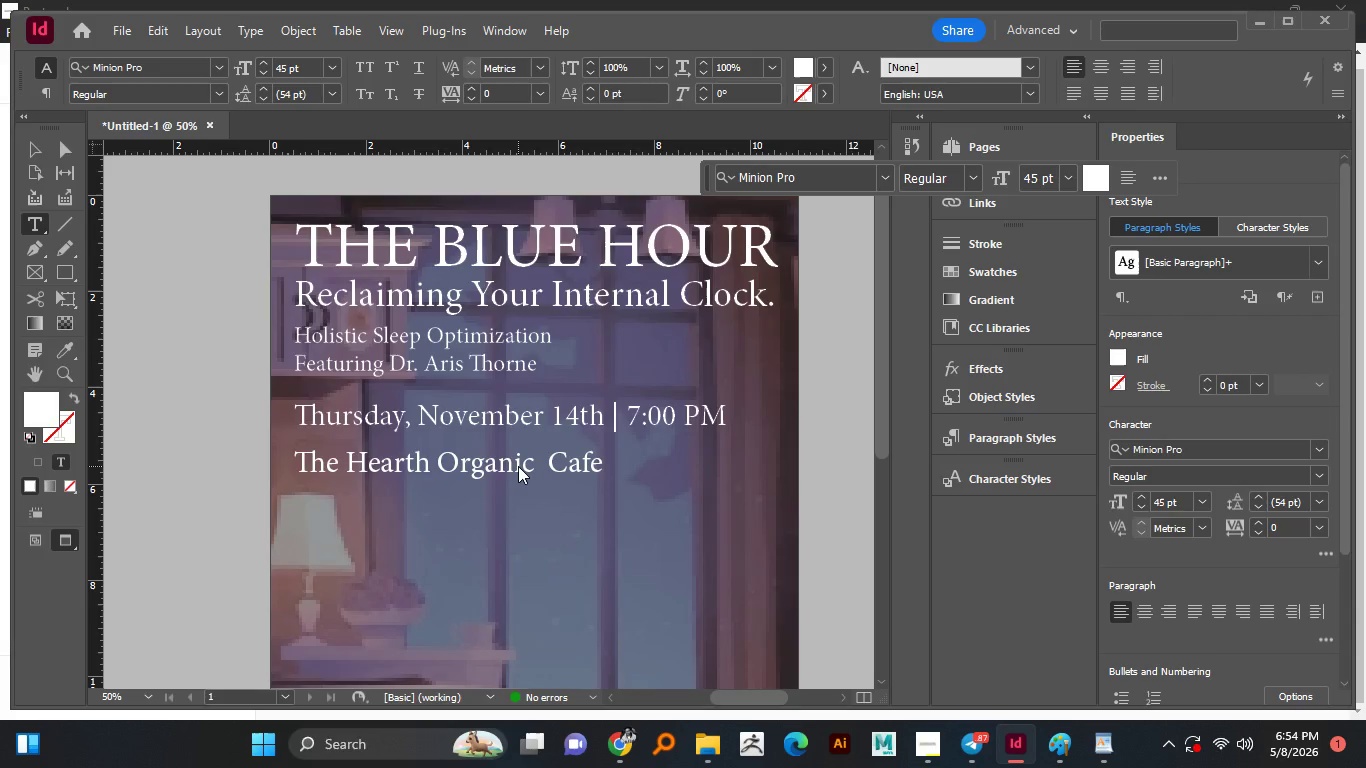 
left_click([44, 151])
 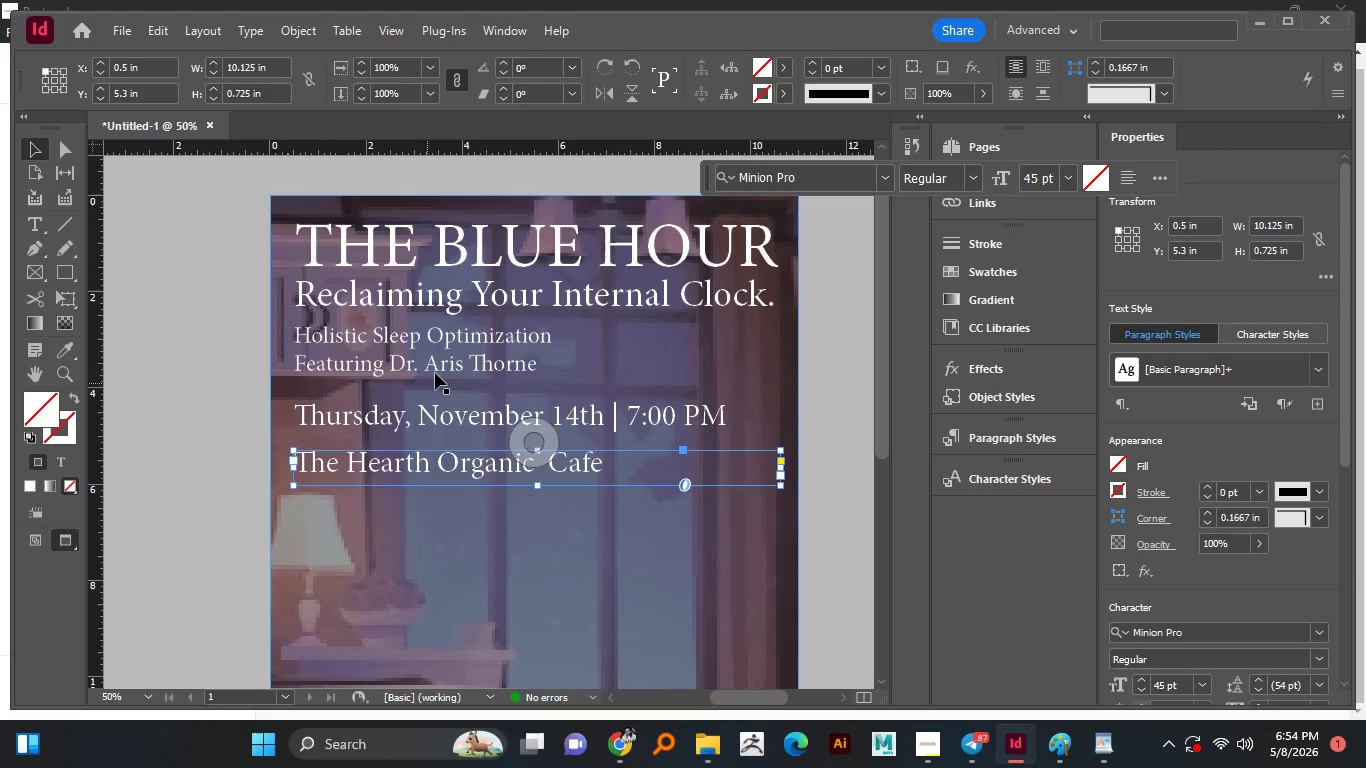 
left_click_drag(start_coordinate=[438, 368], to_coordinate=[426, 529])
 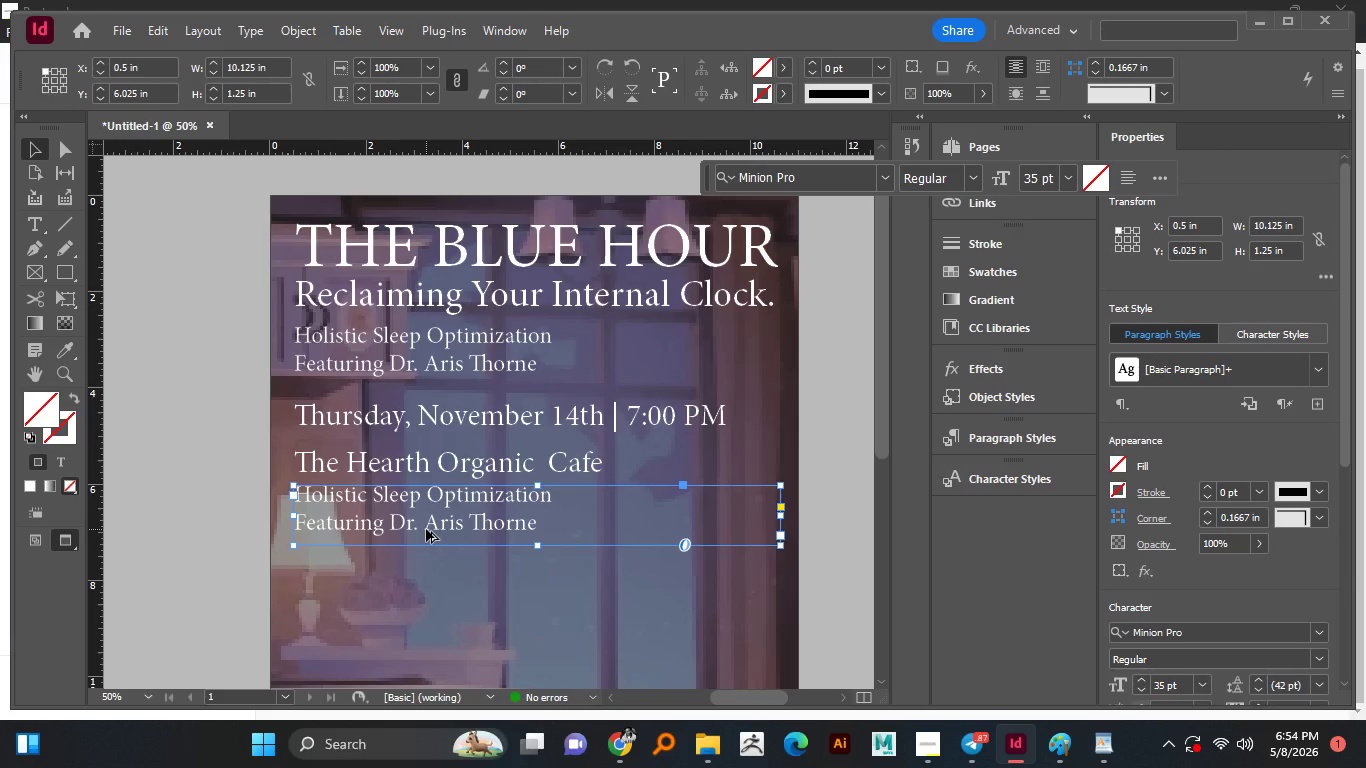 
hold_key(key=ShiftLeft, duration=3.73)
 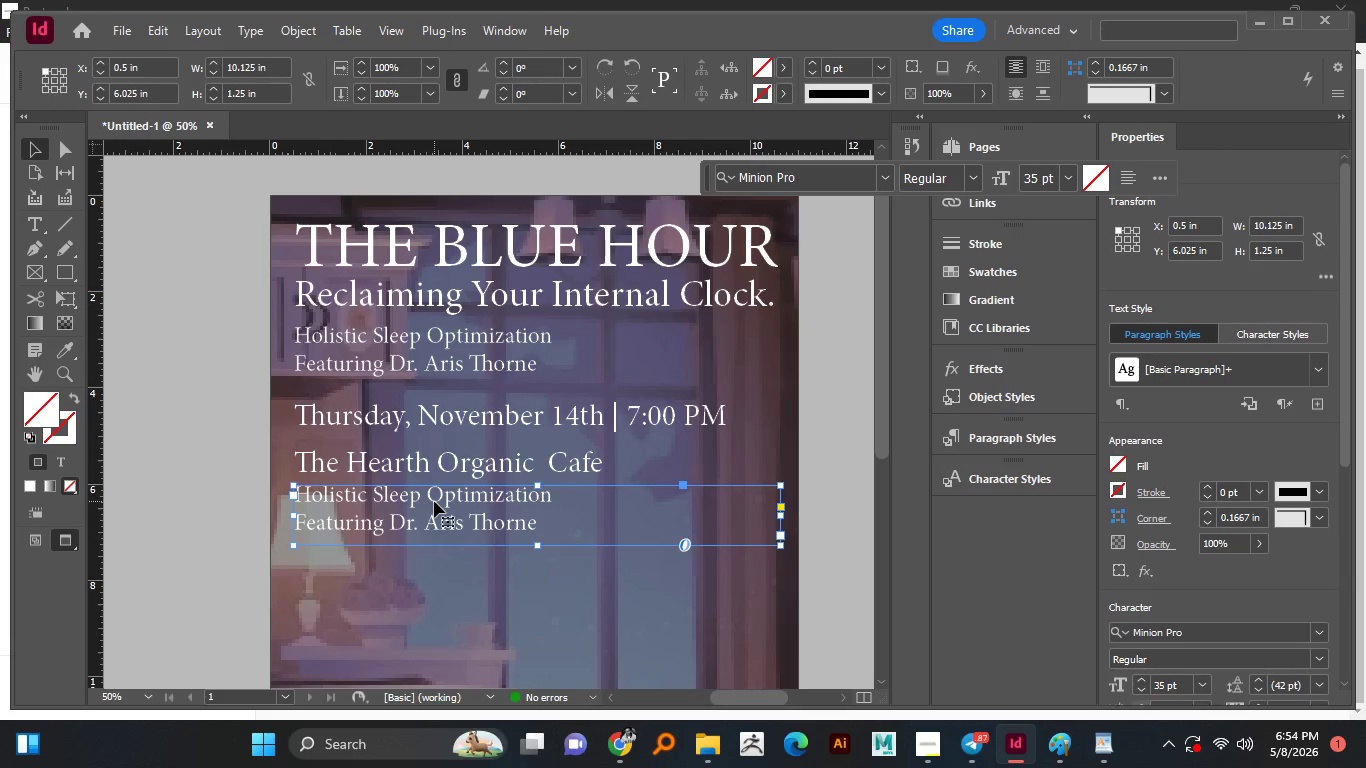 
hold_key(key=AltLeft, duration=1.53)
 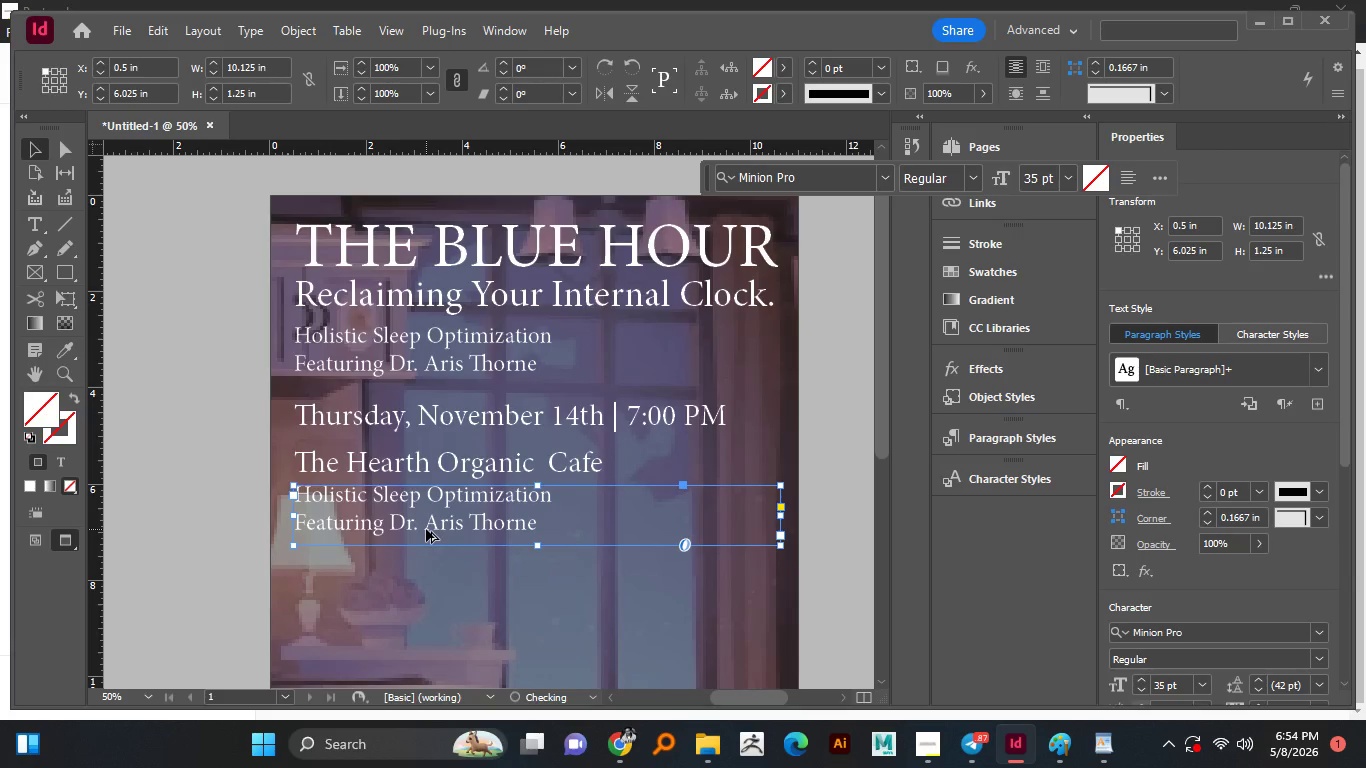 
hold_key(key=AltLeft, duration=1.0)
 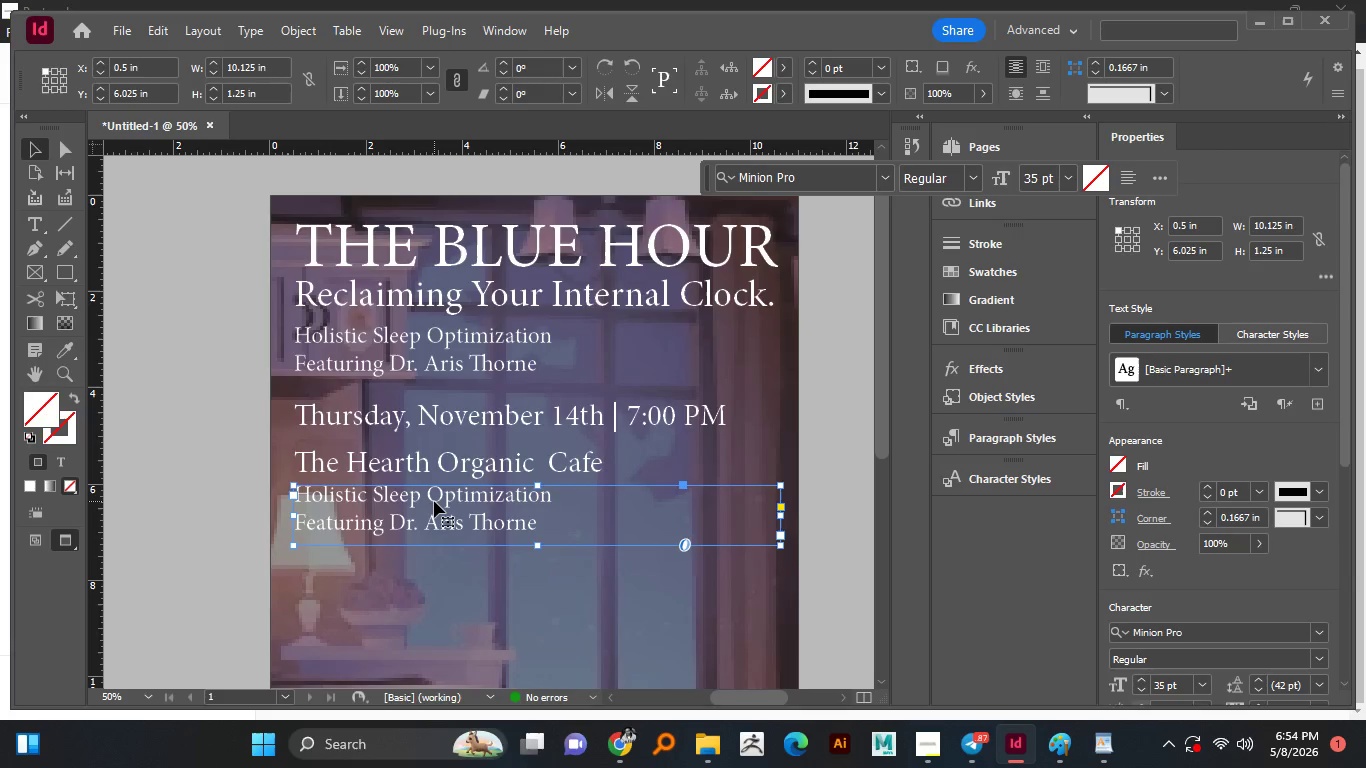 
left_click_drag(start_coordinate=[434, 501], to_coordinate=[434, 495])
 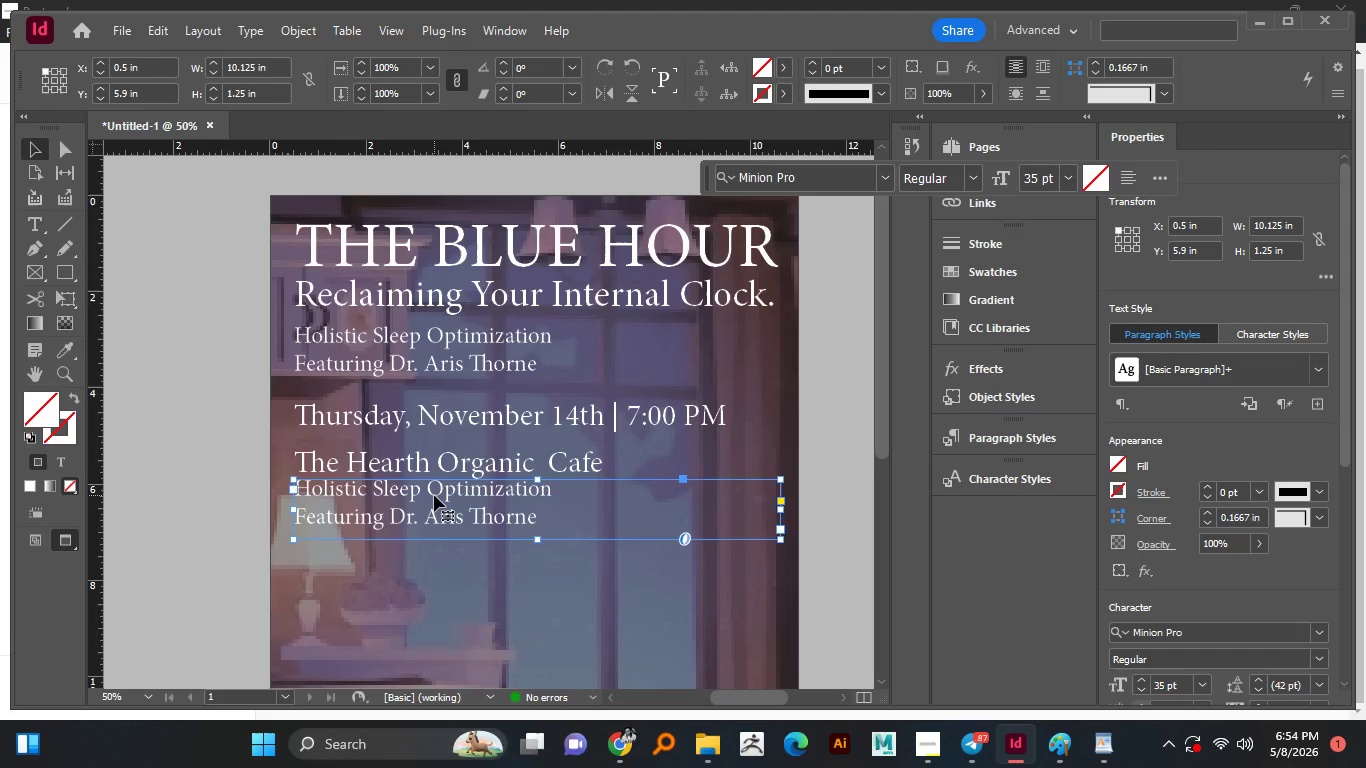 
hold_key(key=ShiftLeft, duration=1.2)
 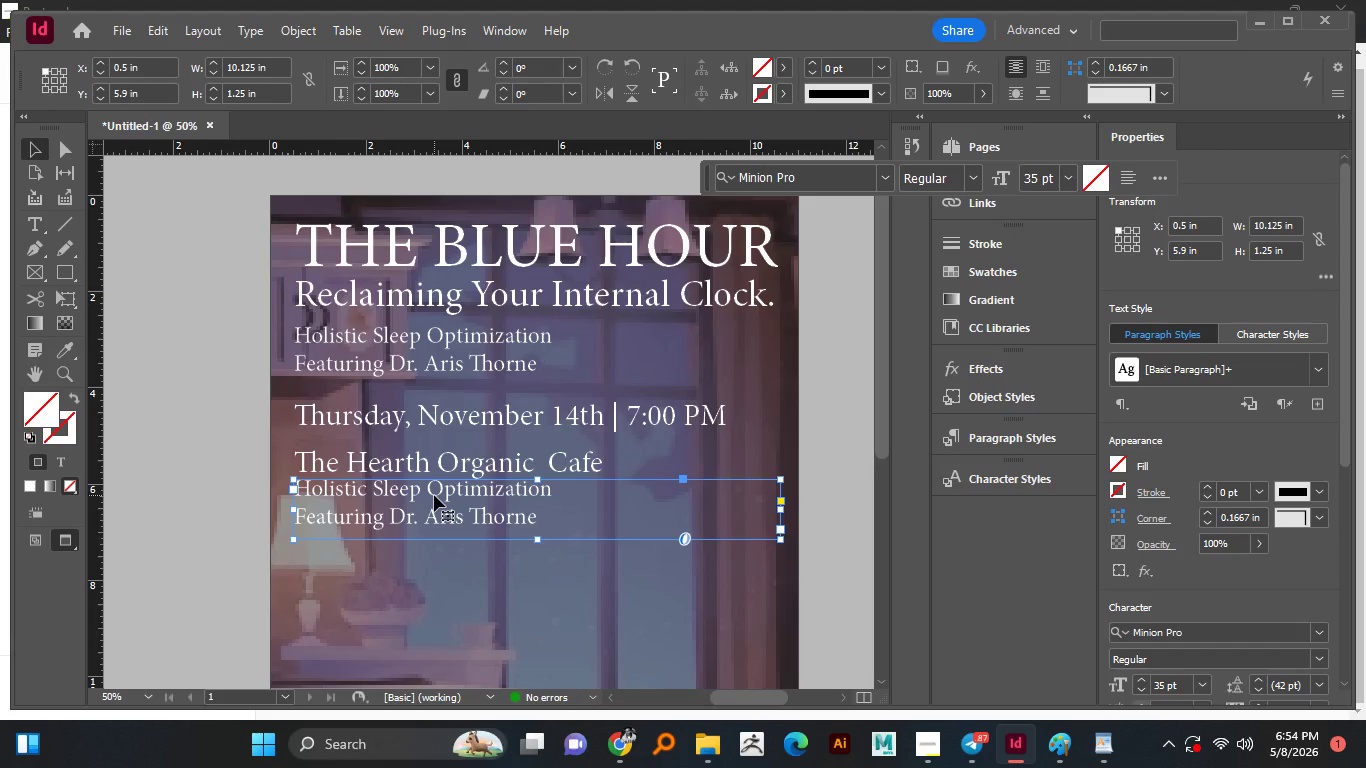 
left_click_drag(start_coordinate=[434, 495], to_coordinate=[434, 500])
 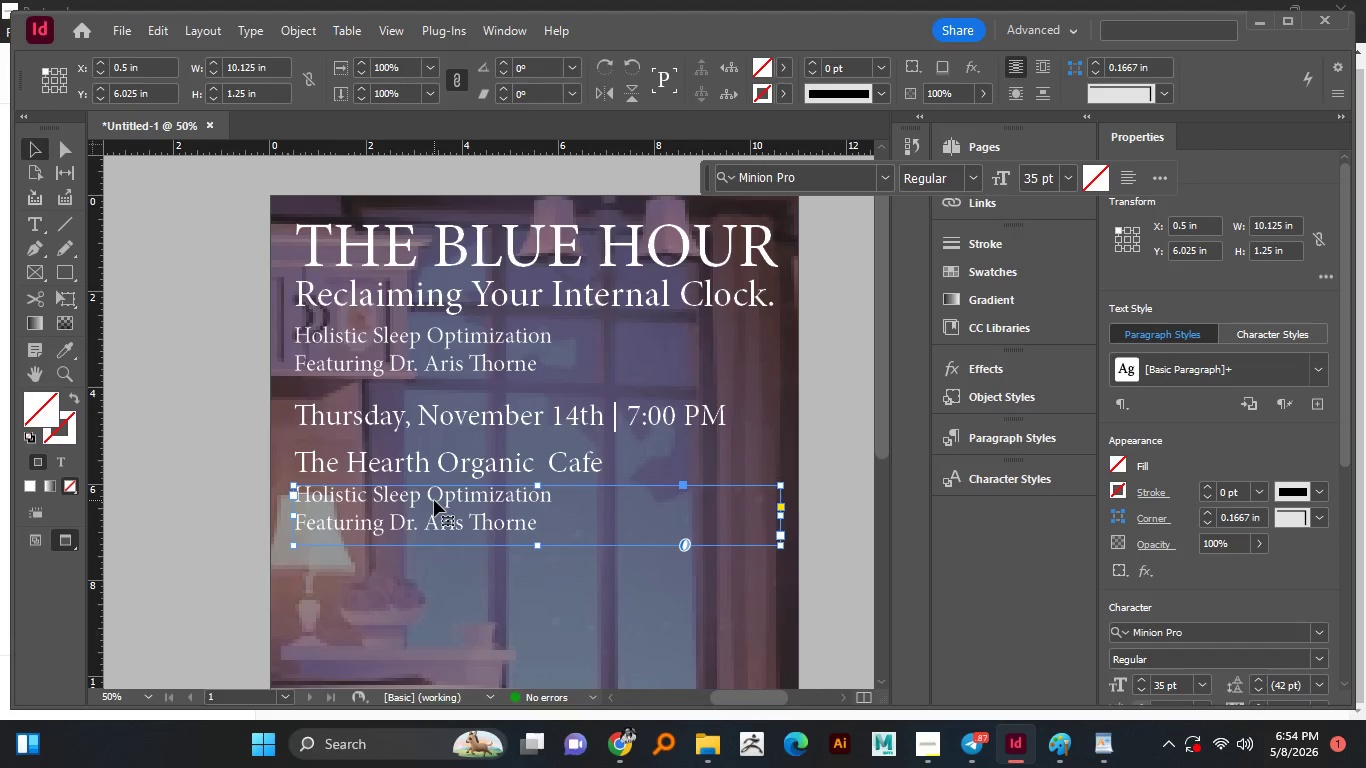 
hold_key(key=ShiftLeft, duration=0.7)
 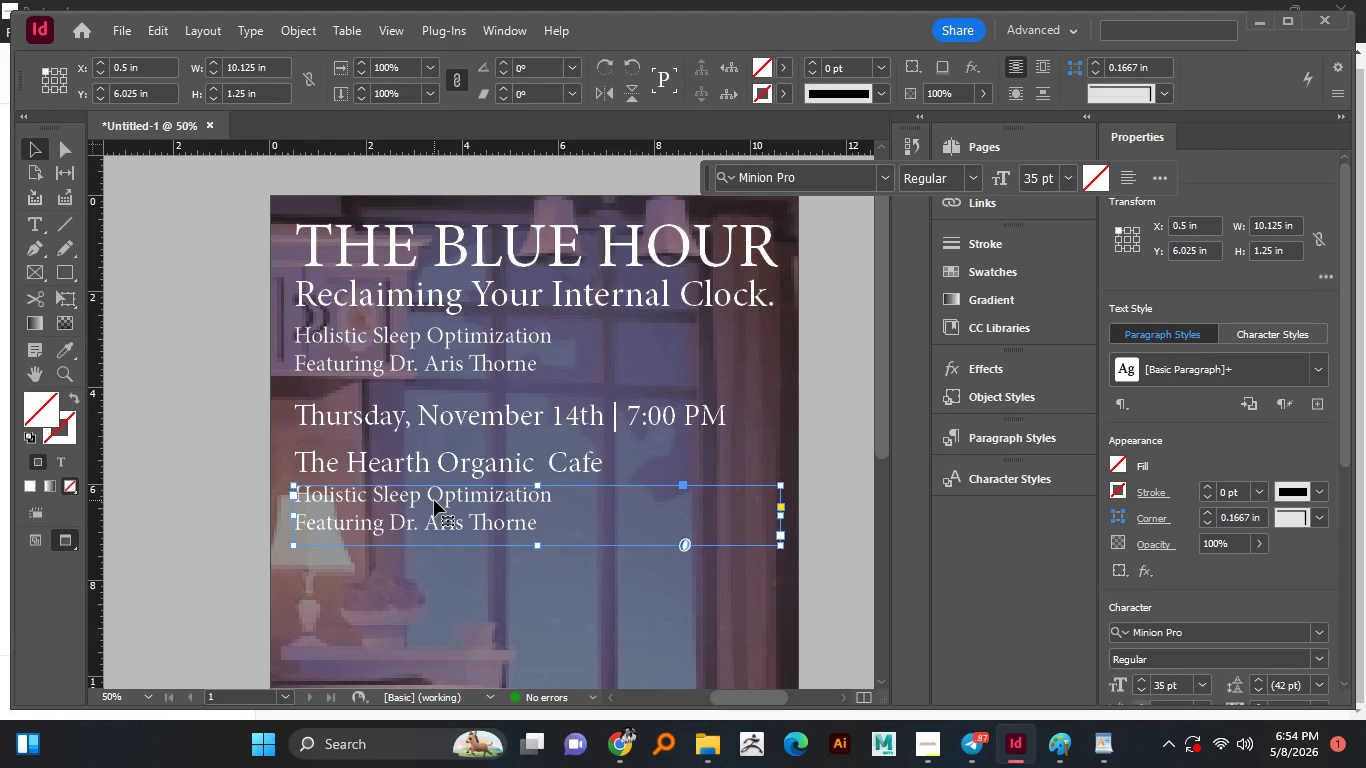 
double_click([434, 500])
 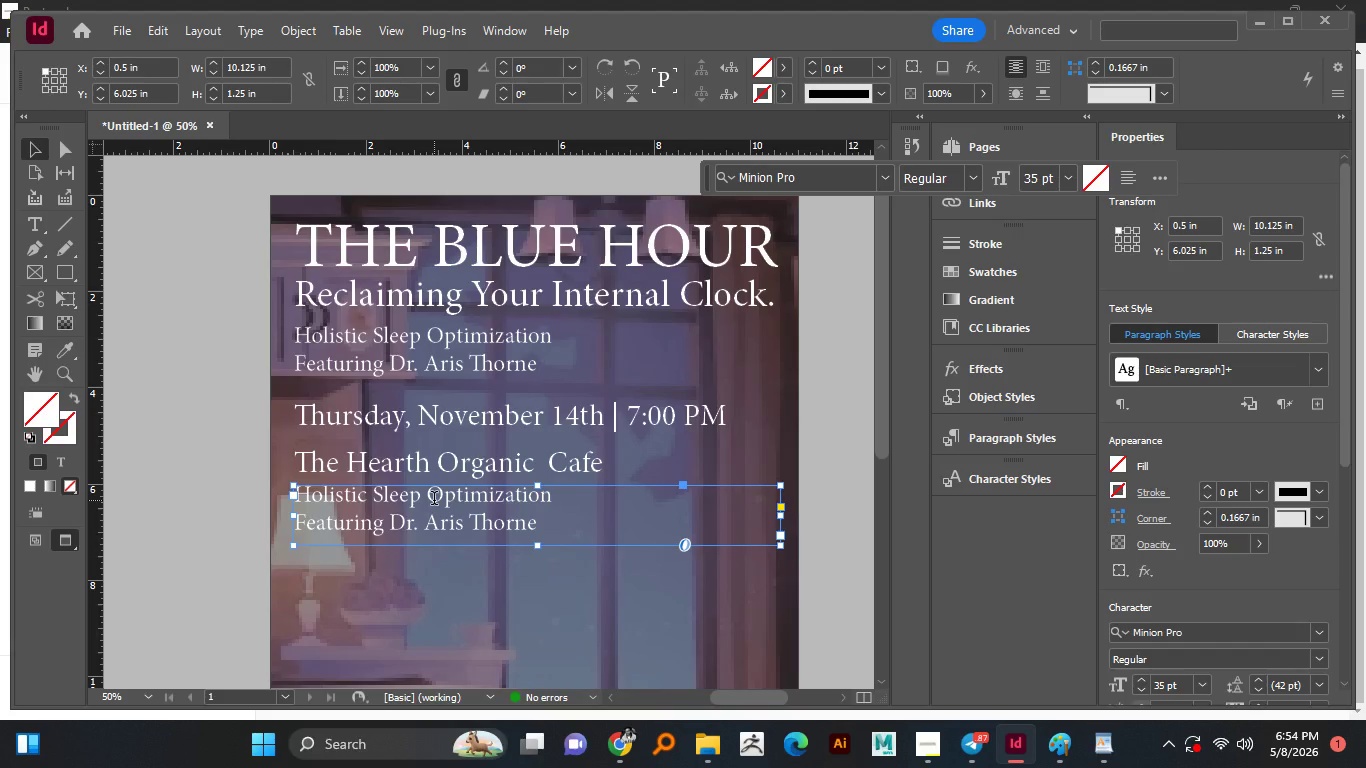 
key(Control+A)
 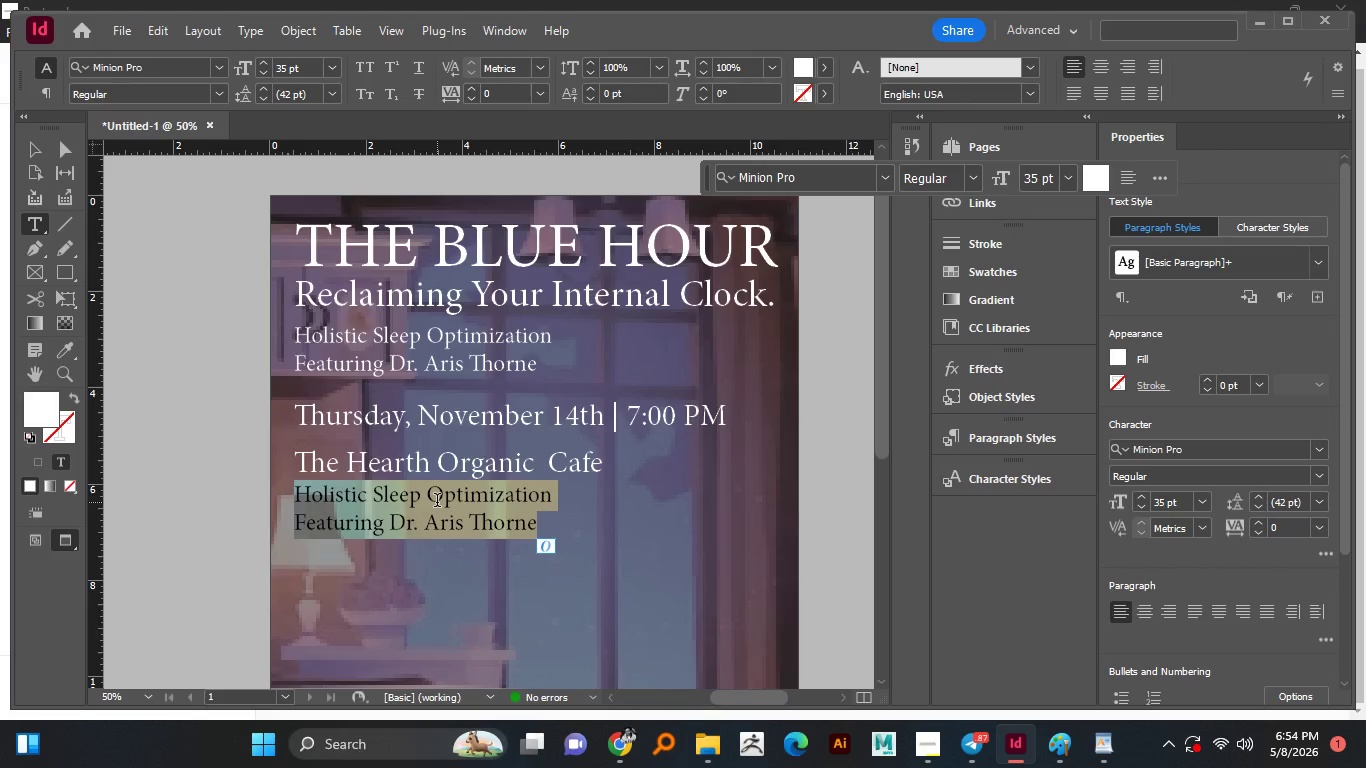 
type(Speciali)
 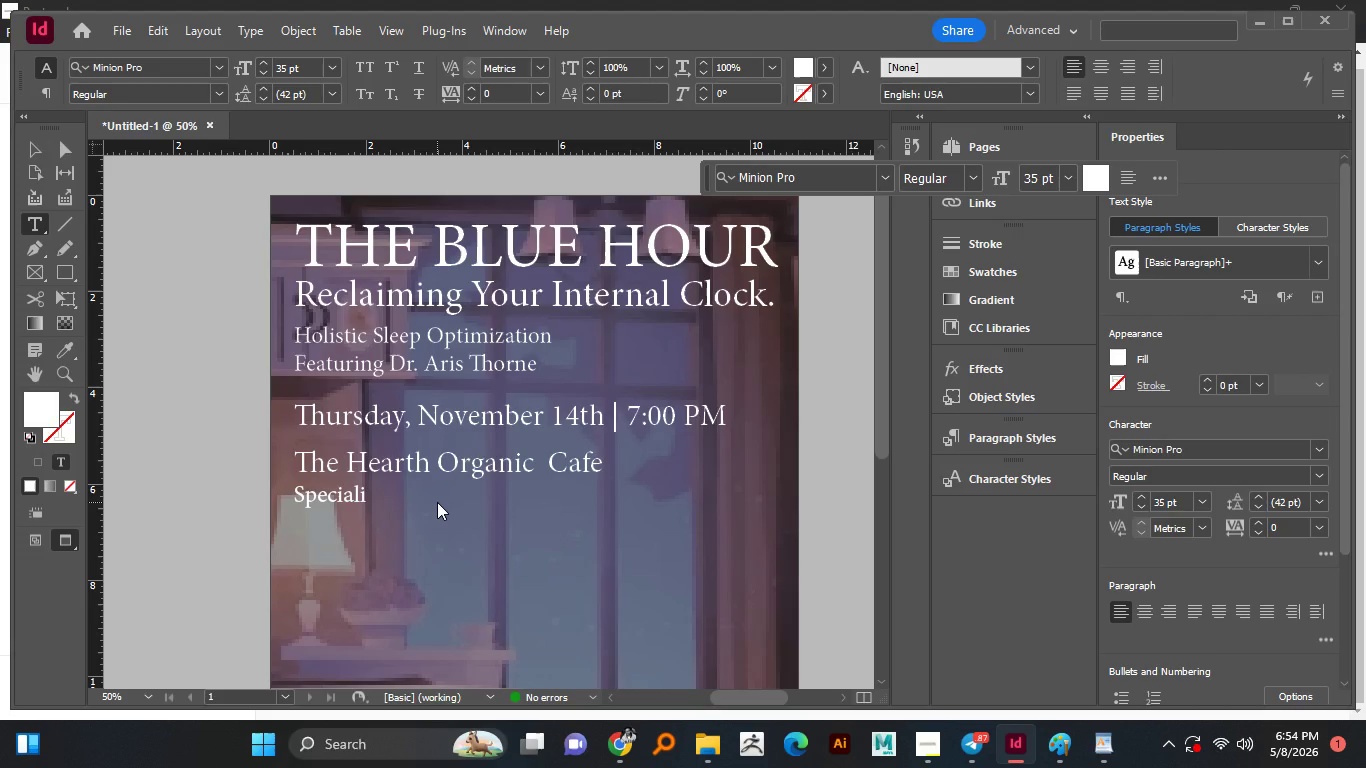 
wait(5.28)
 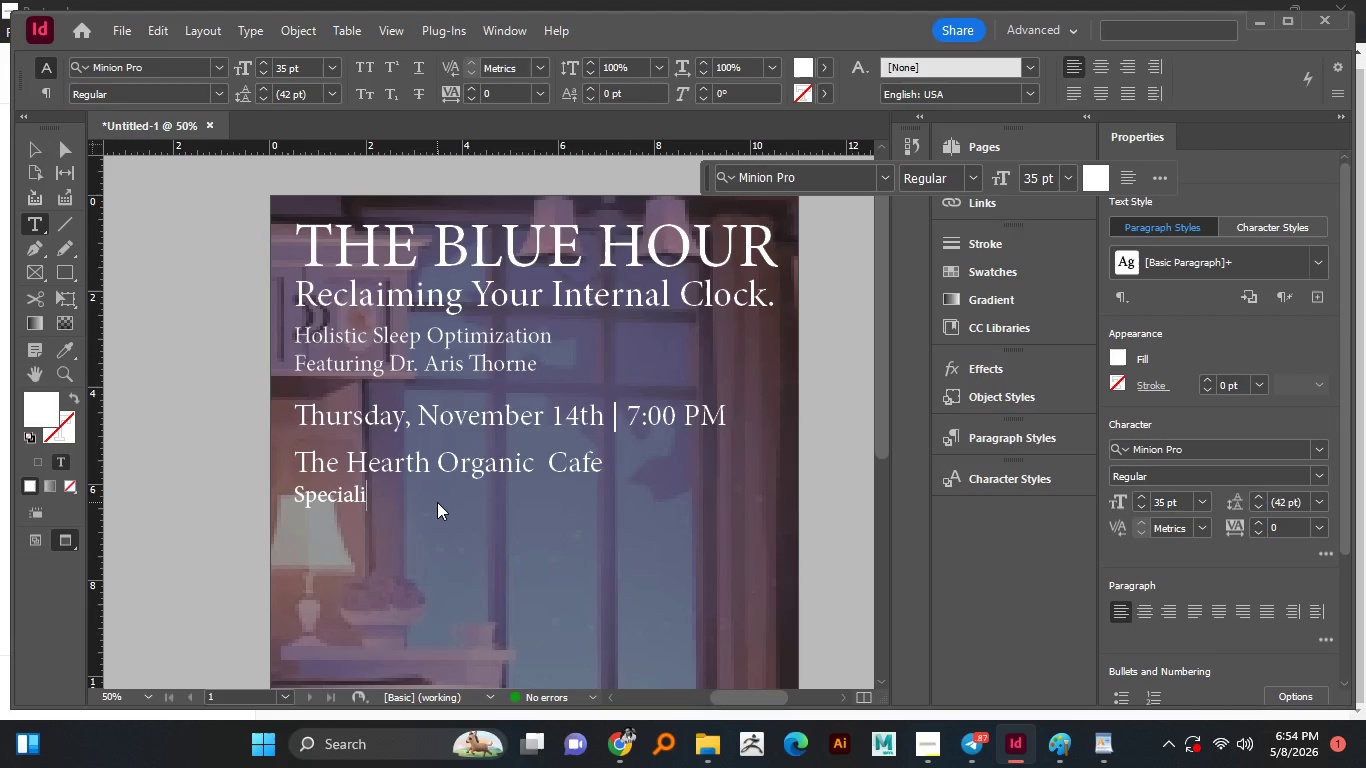 
type(zing )
 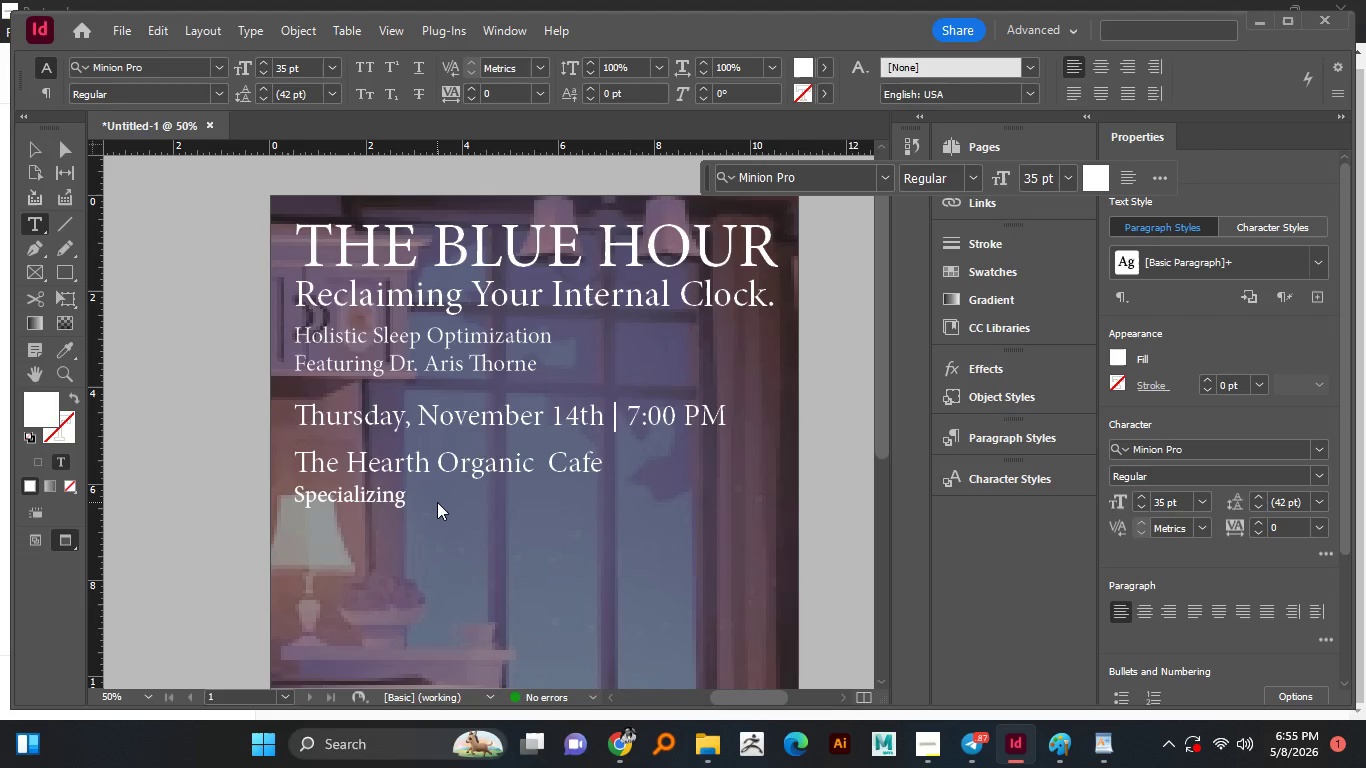 
type(in light)
 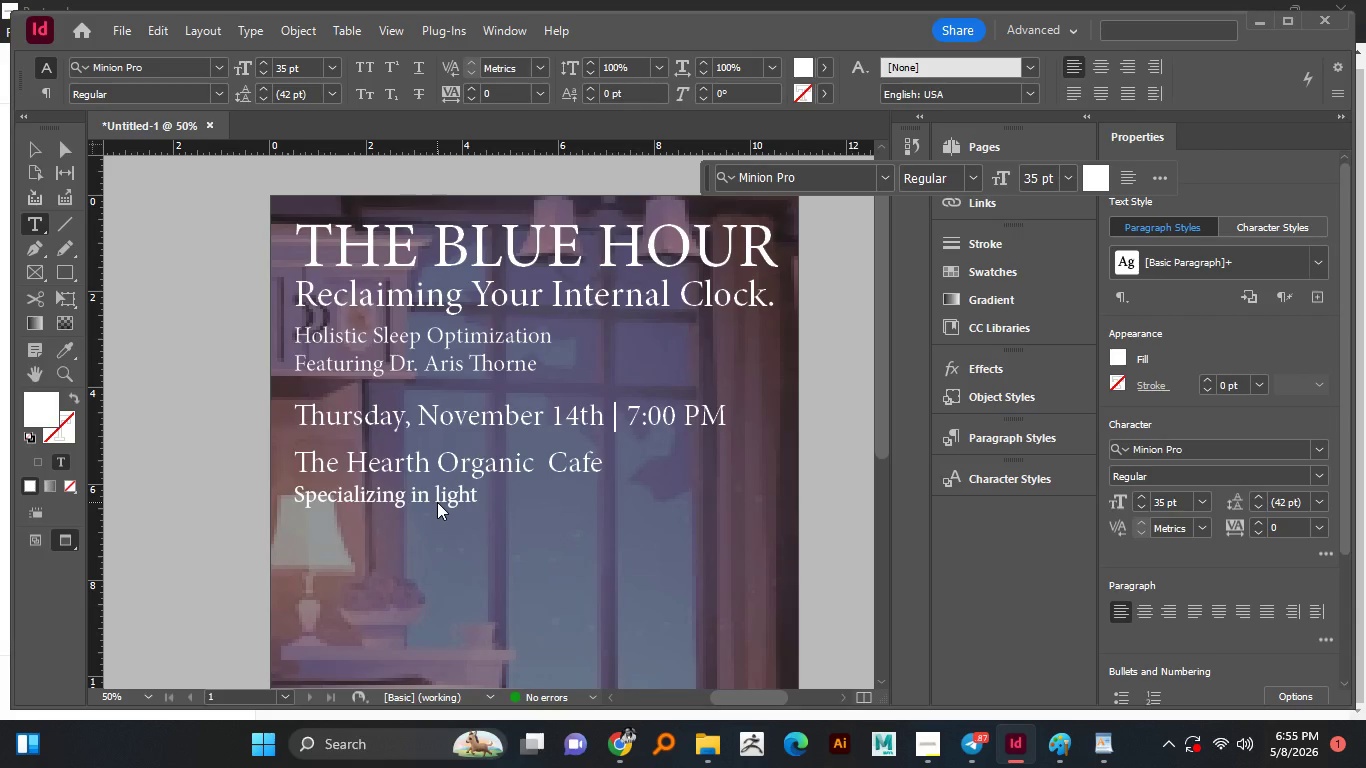 
key(Backspace)
key(Backspace)
key(Backspace)
key(Backspace)
key(Backspace)
type(Light Hi)
key(Backspace)
type(ygien)
 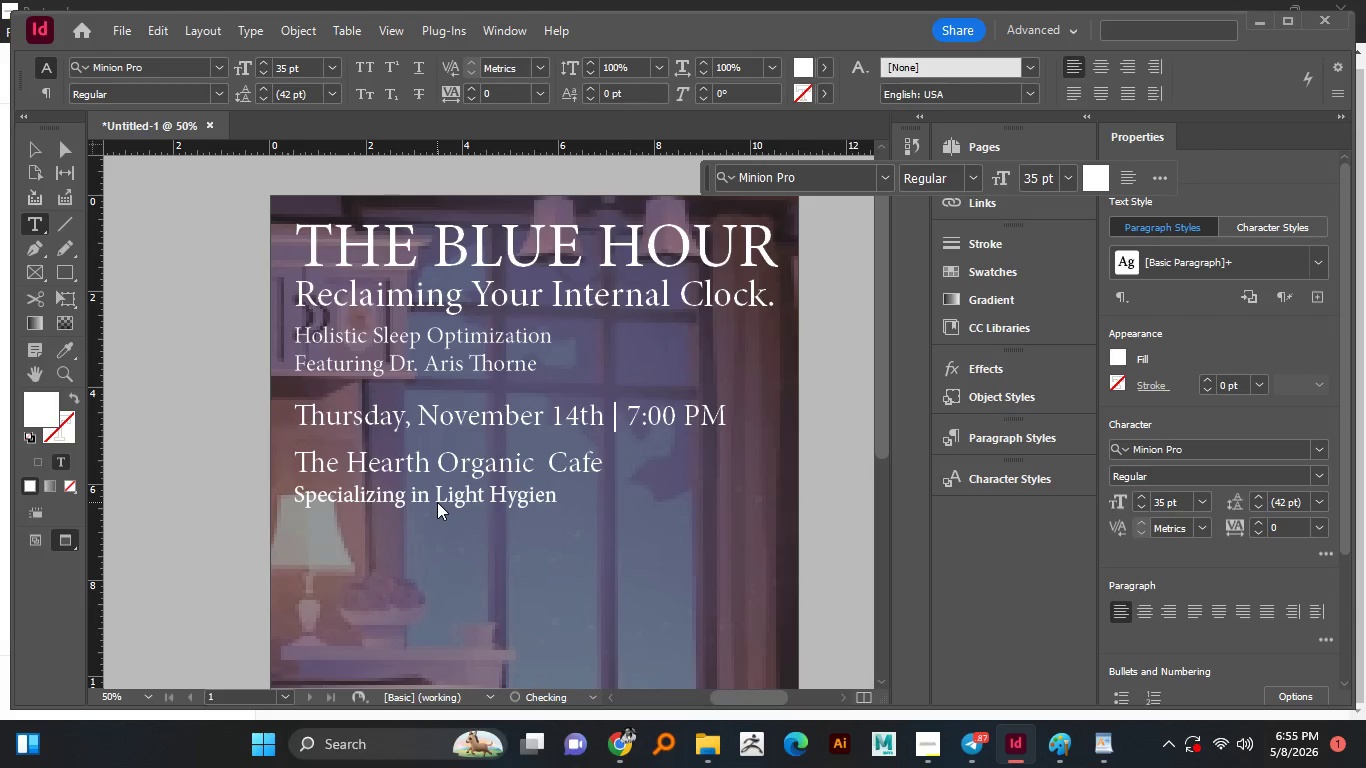 
type(e and)
 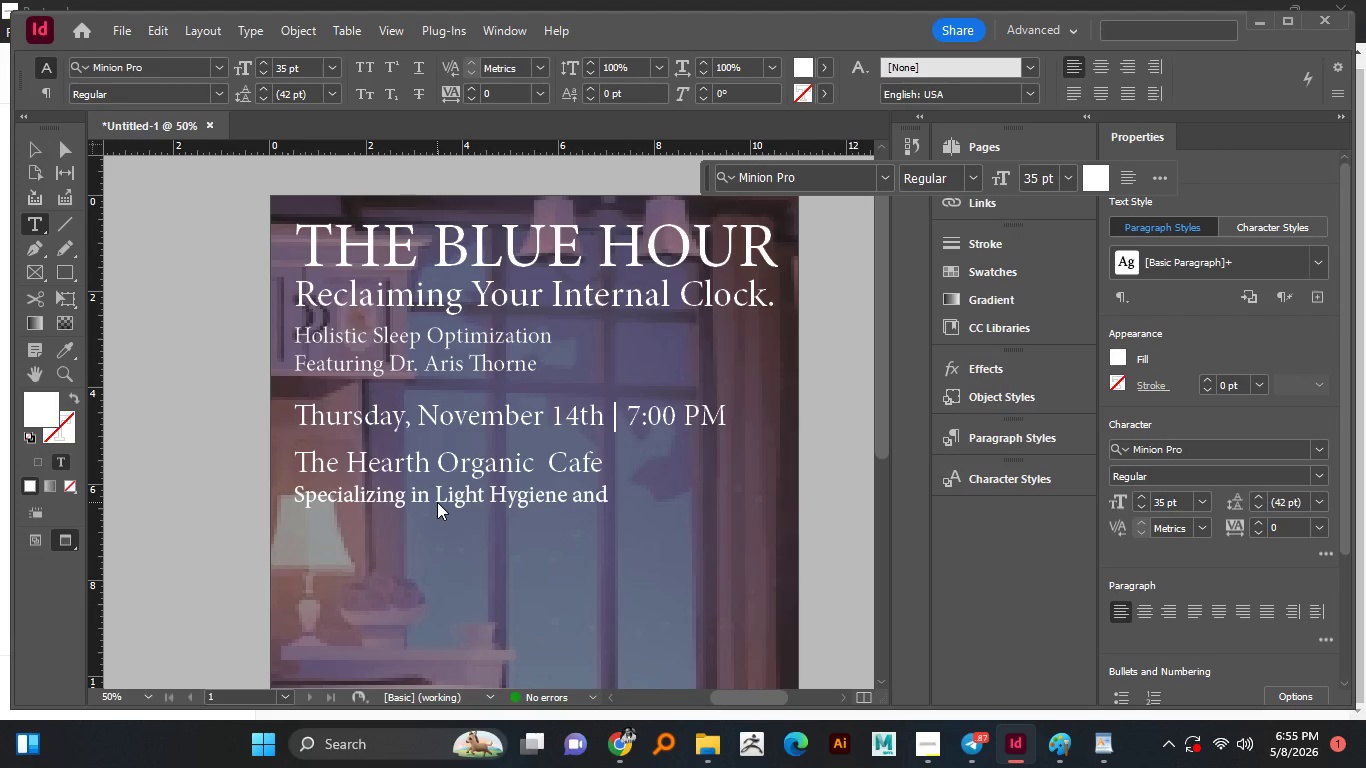 
key(Enter)
 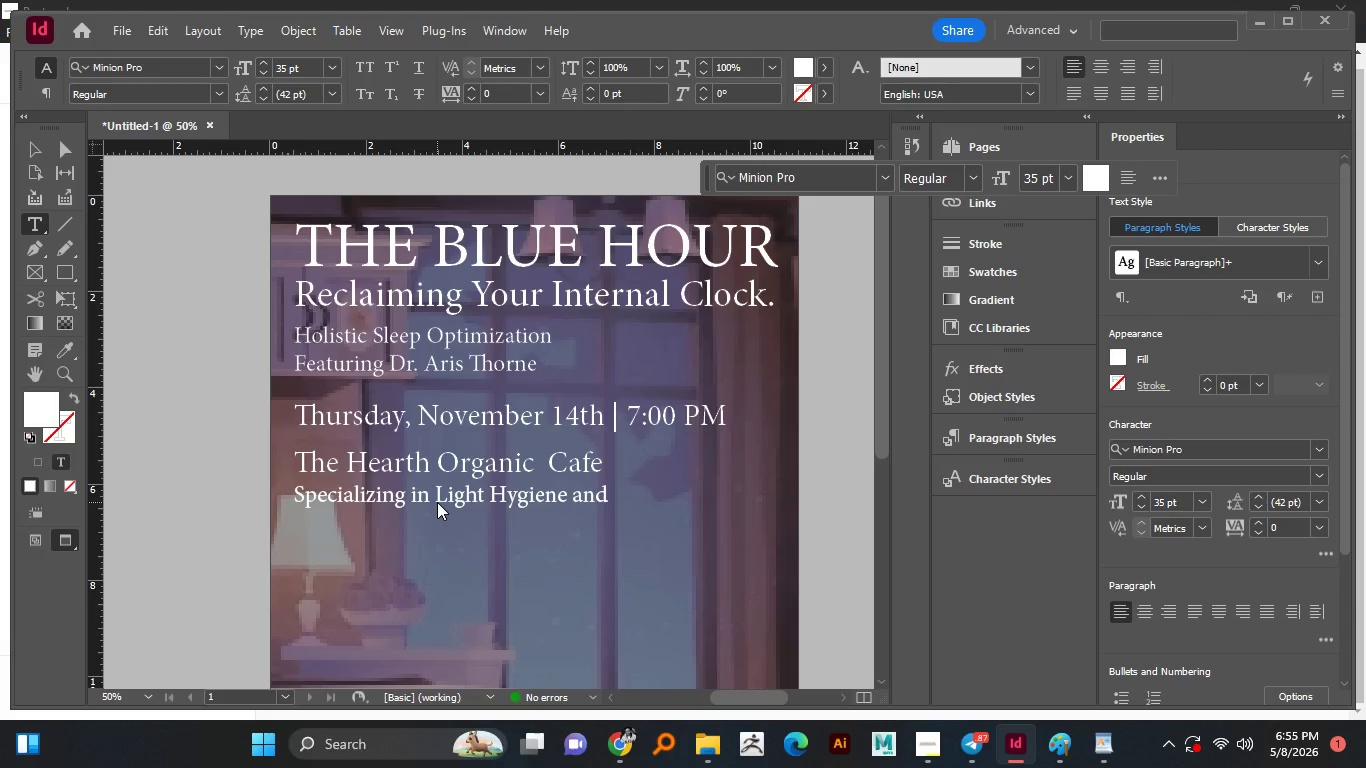 
type(Circadian Rhythm )
 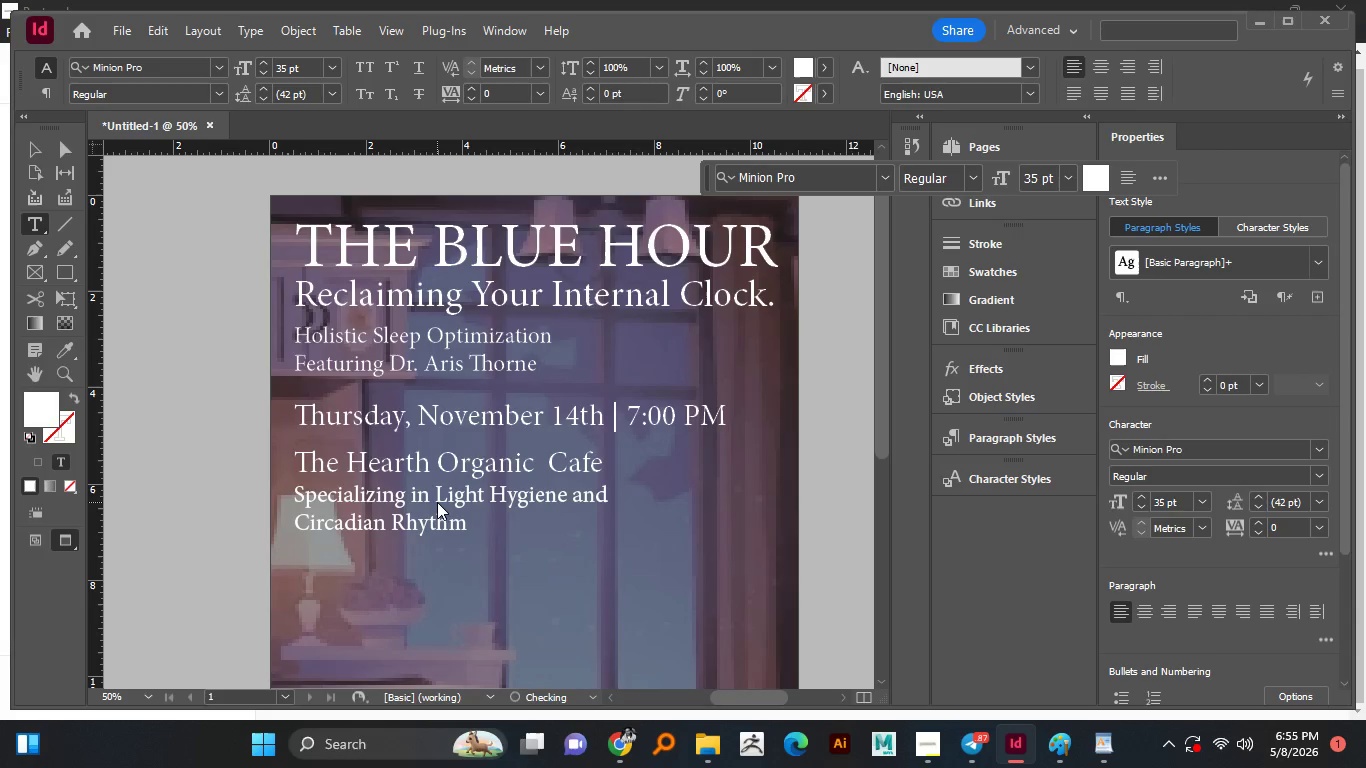 
wait(9.44)
 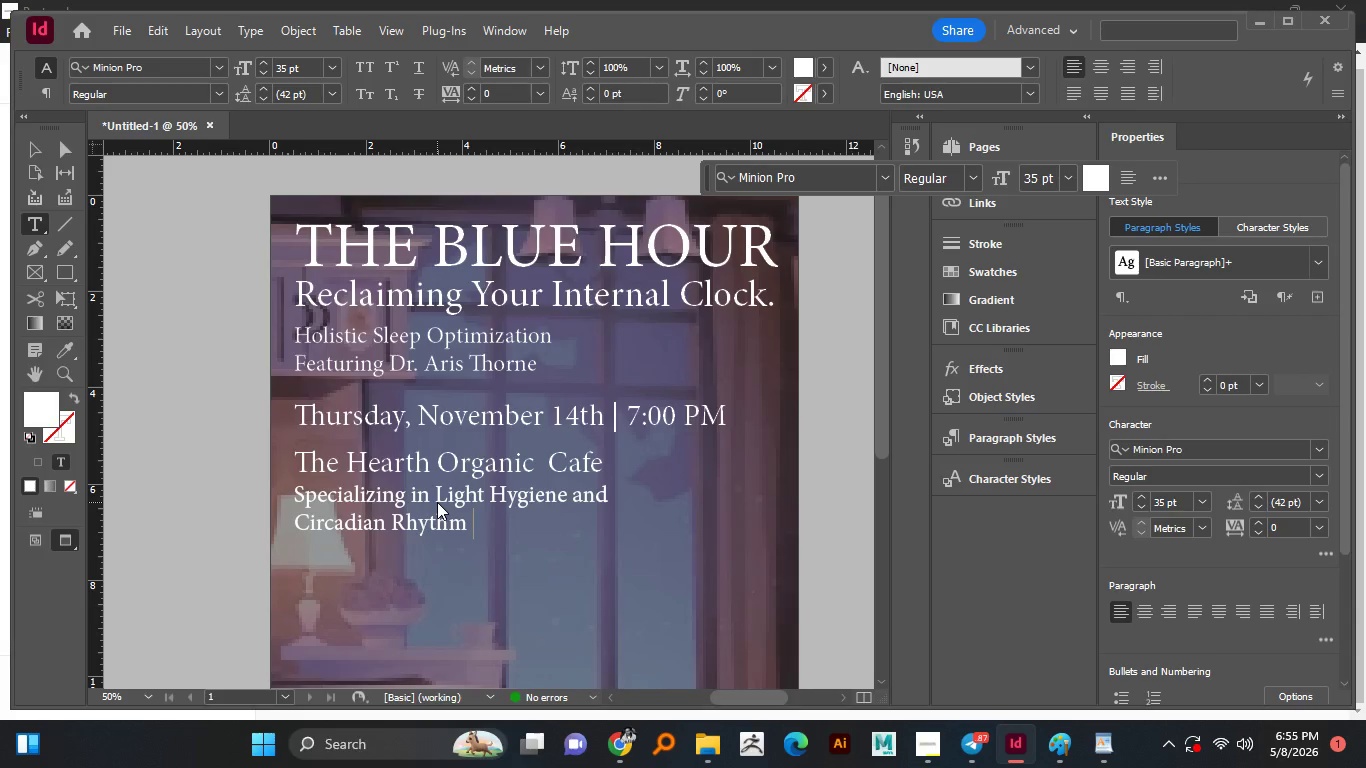 
type(Rse)
key(Backspace)
key(Backspace)
type(estoraion)
 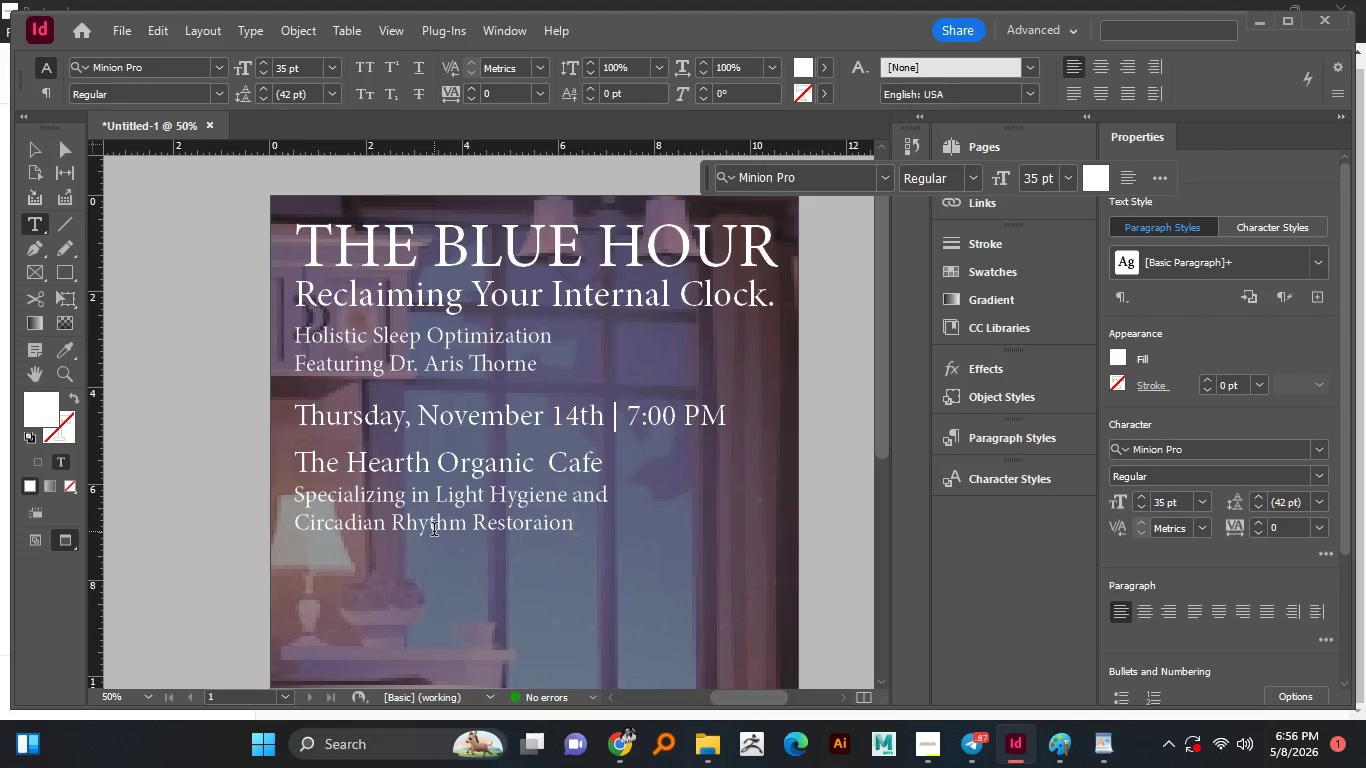 
wait(6.55)
 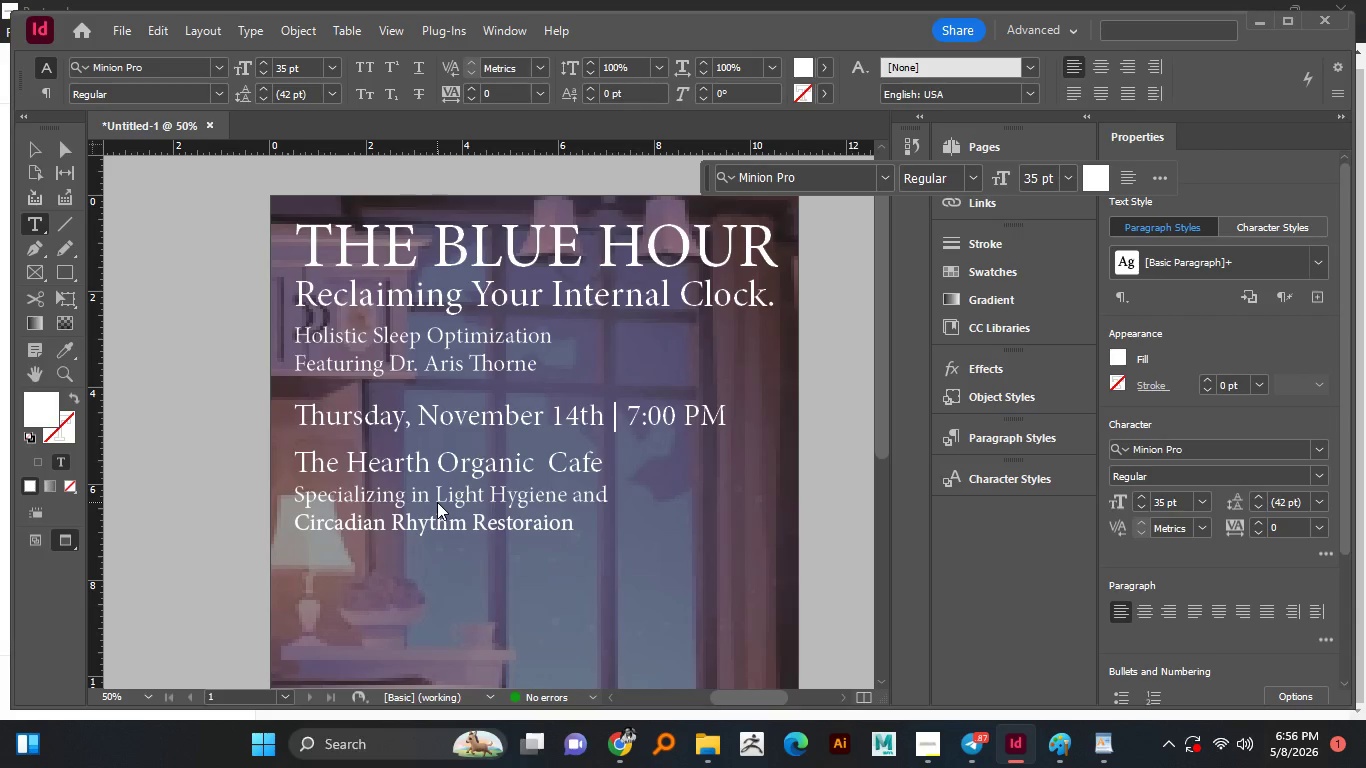 
left_click([38, 148])
 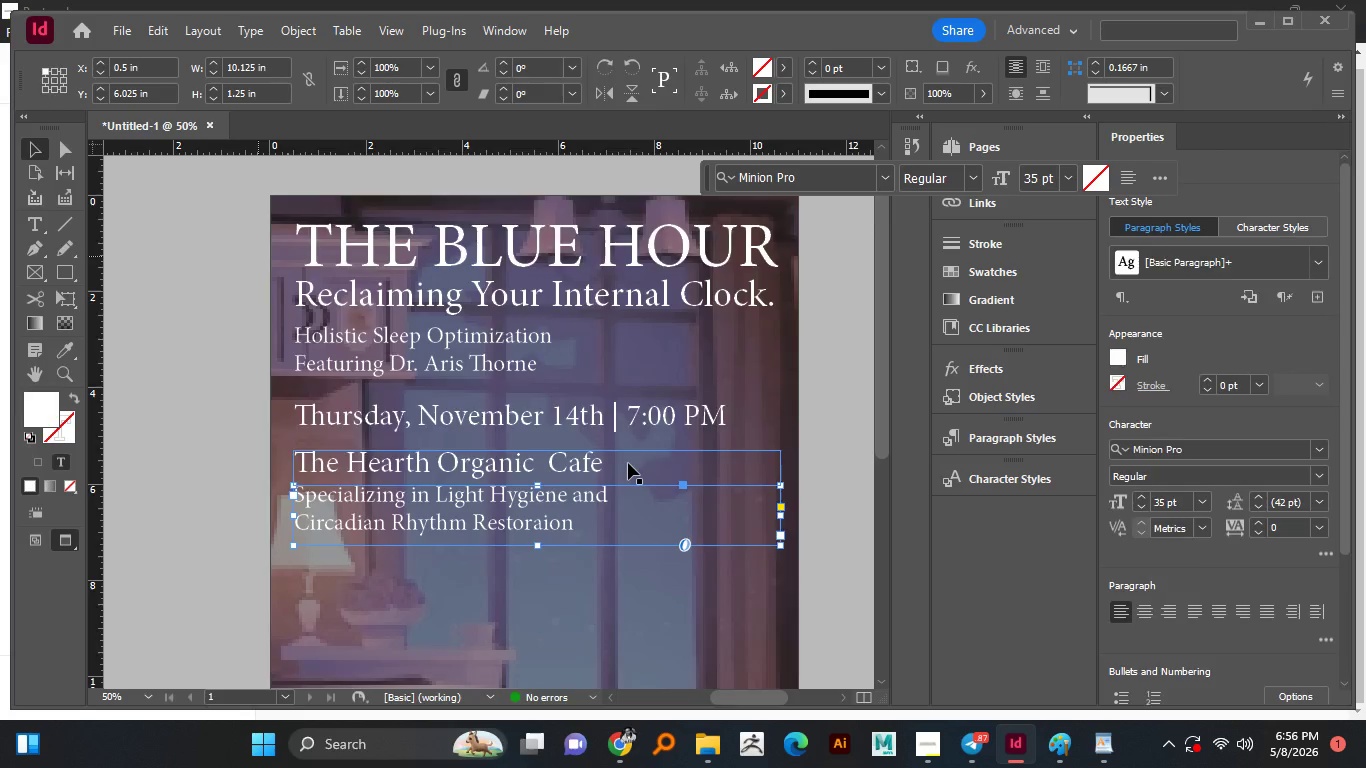 
scroll: coordinate [628, 463], scroll_direction: down, amount: 4.0
 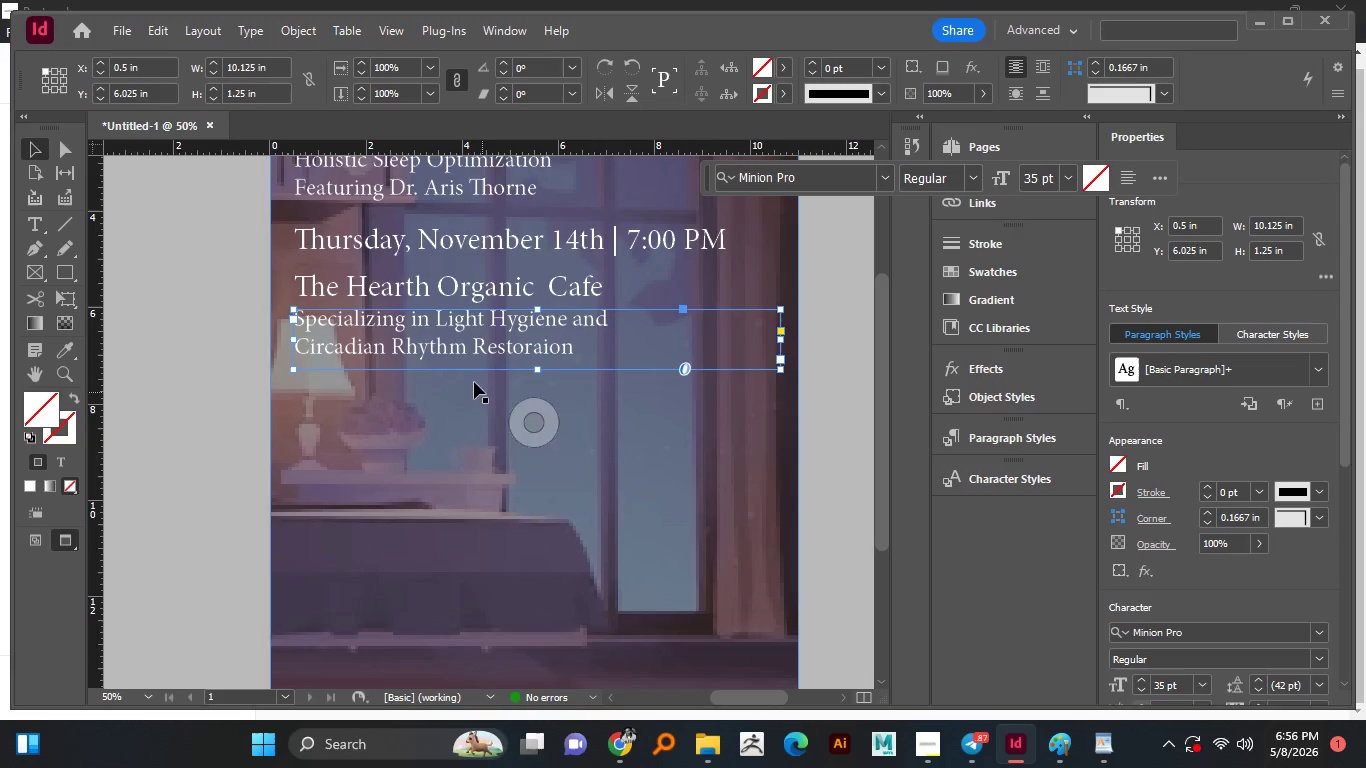 
hold_key(key=AltLeft, duration=1.39)
left_click_drag(start_coordinate=[470, 344], to_coordinate=[474, 427])
 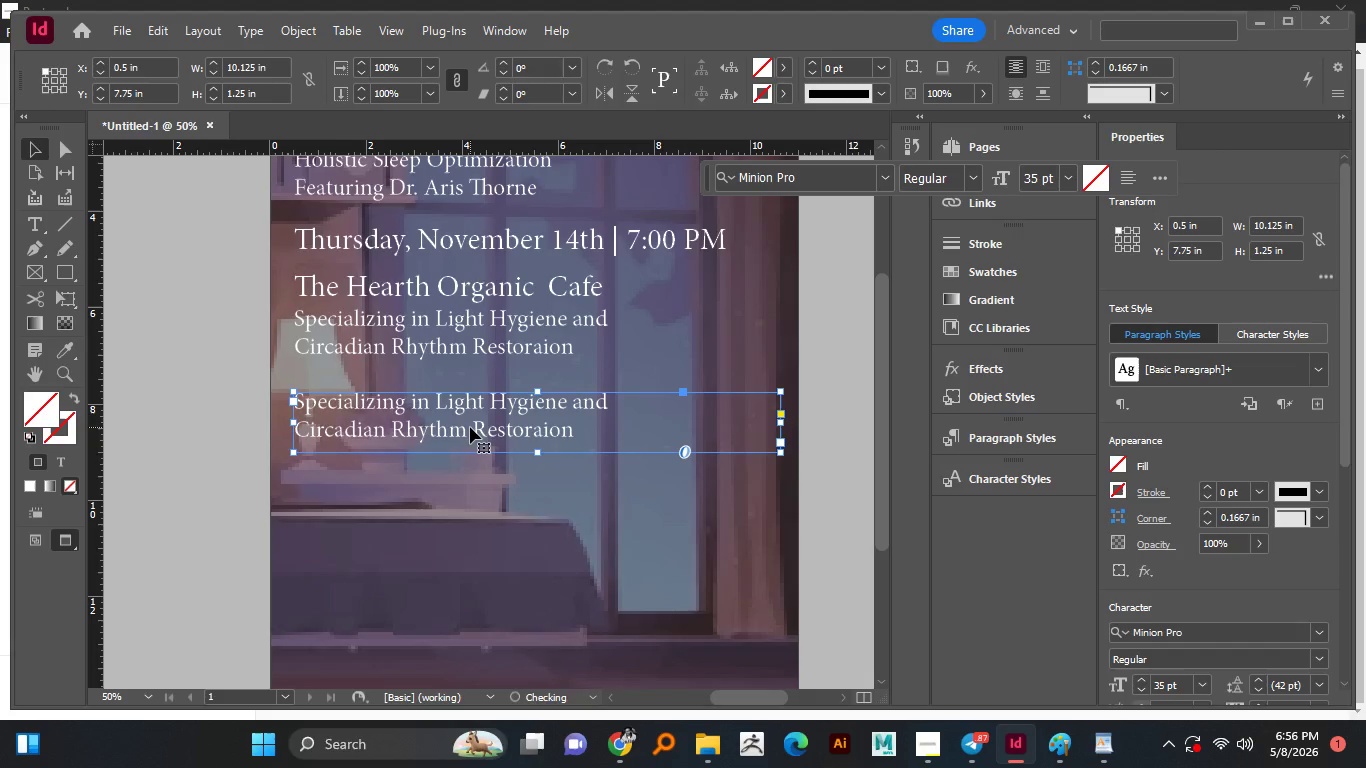 
hold_key(key=ShiftLeft, duration=0.88)
 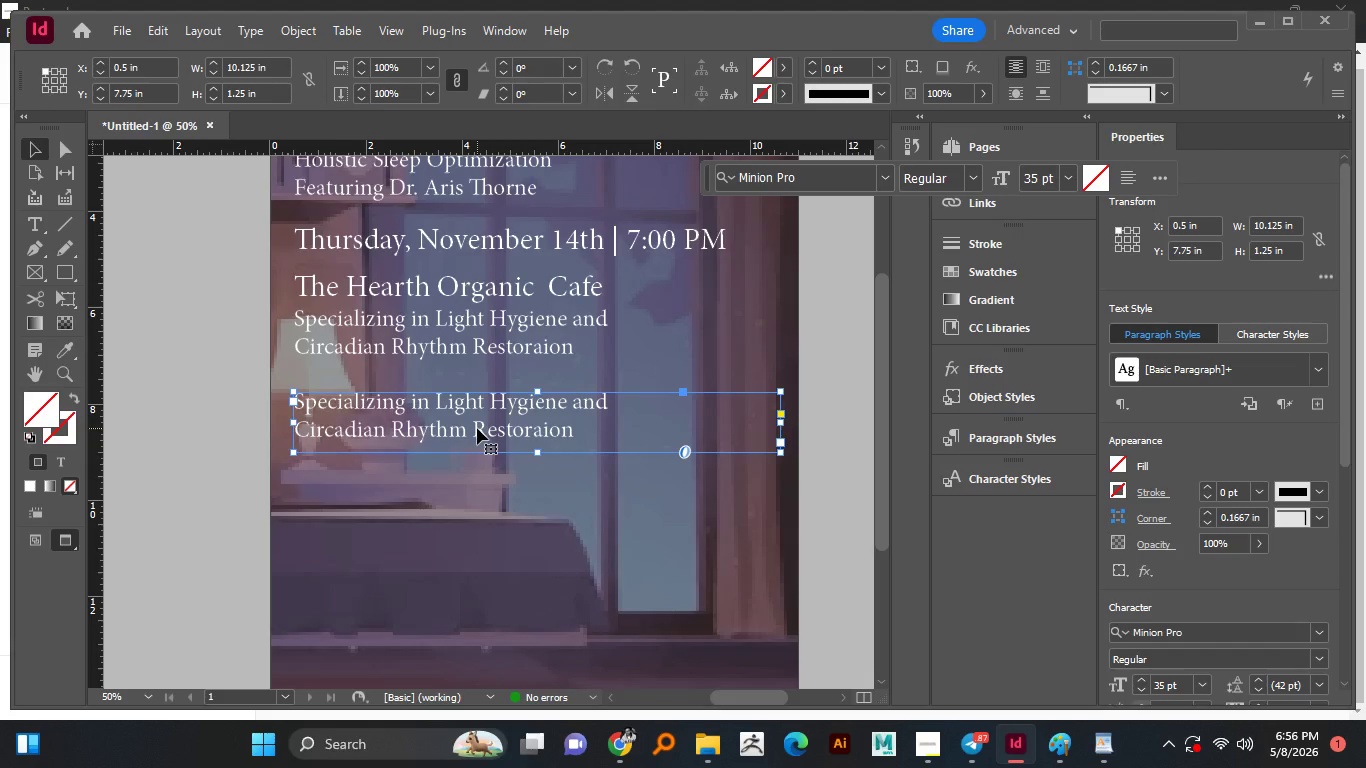 
double_click([478, 430])
 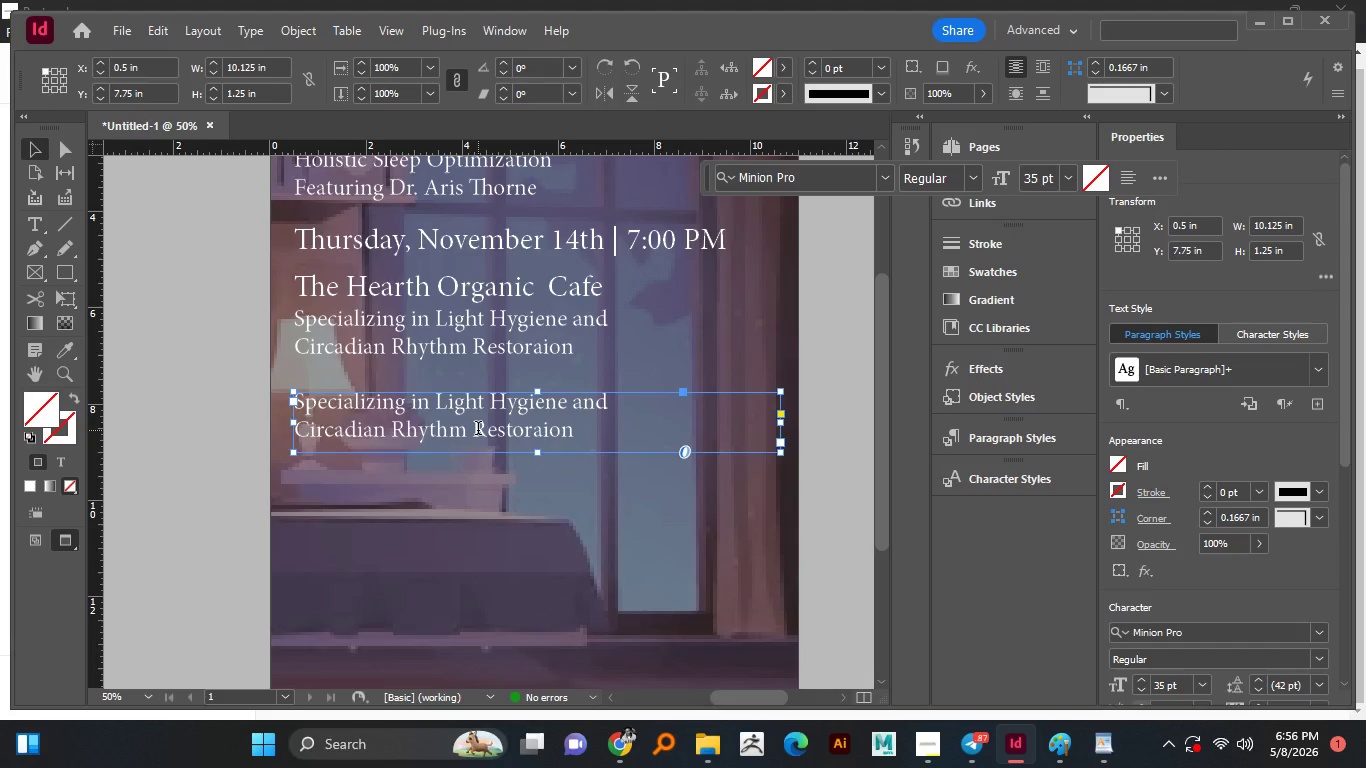 
key(Control+A)
 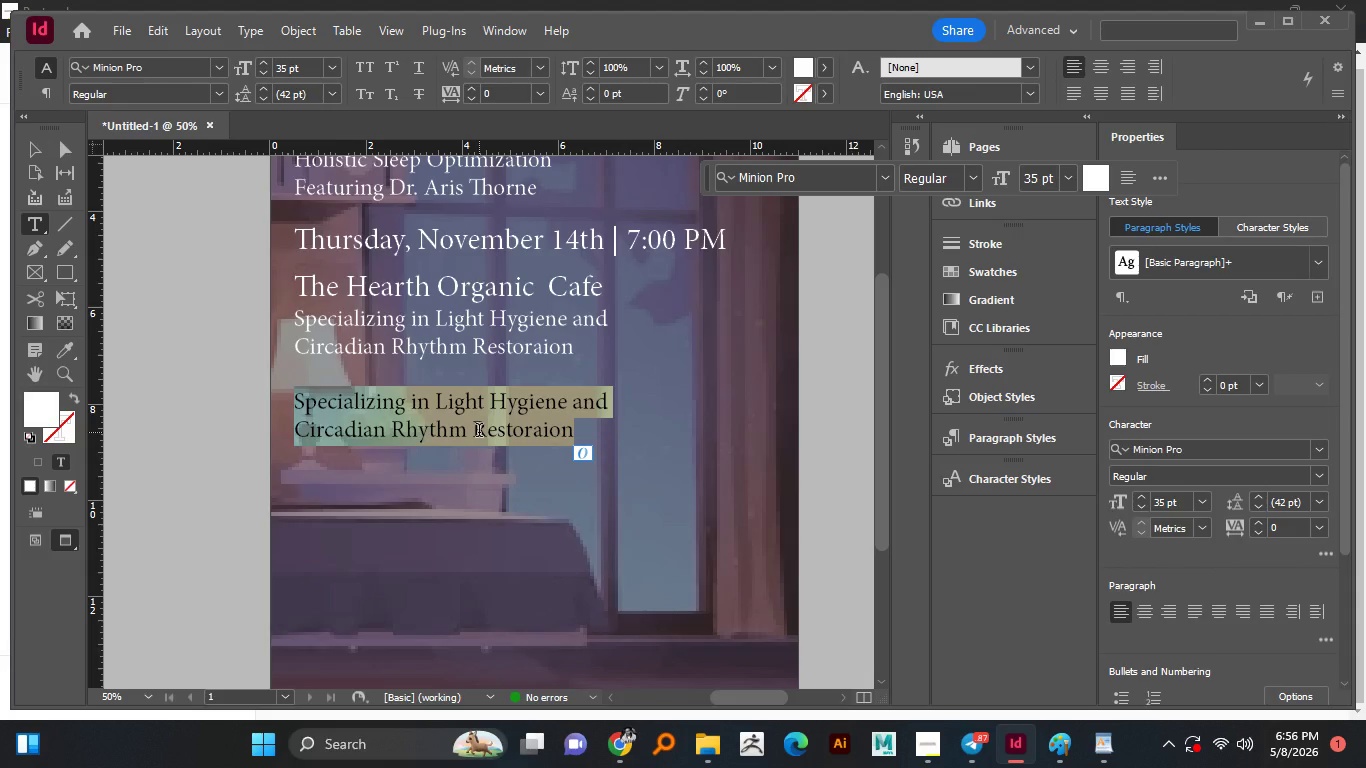 
type(About Dr. Throne)
 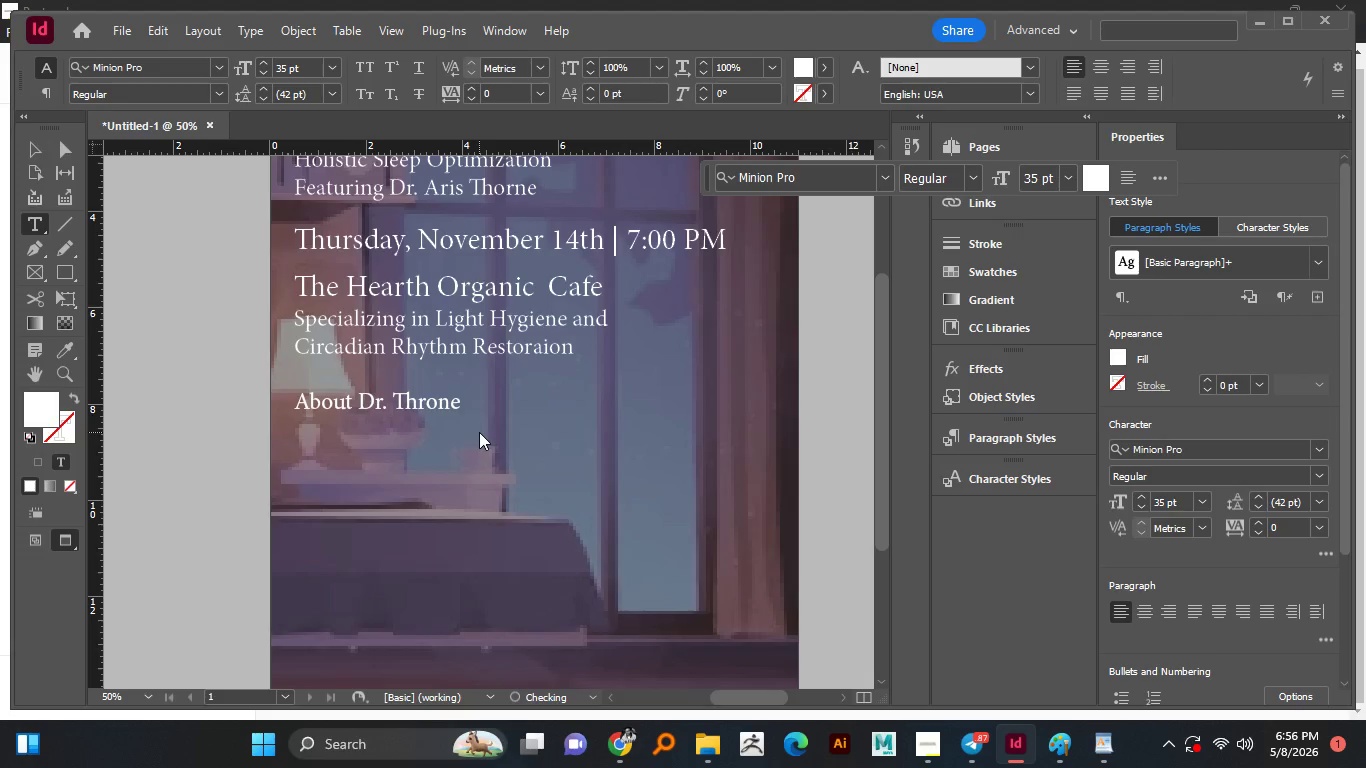 
scroll: coordinate [514, 420], scroll_direction: down, amount: 3.0
 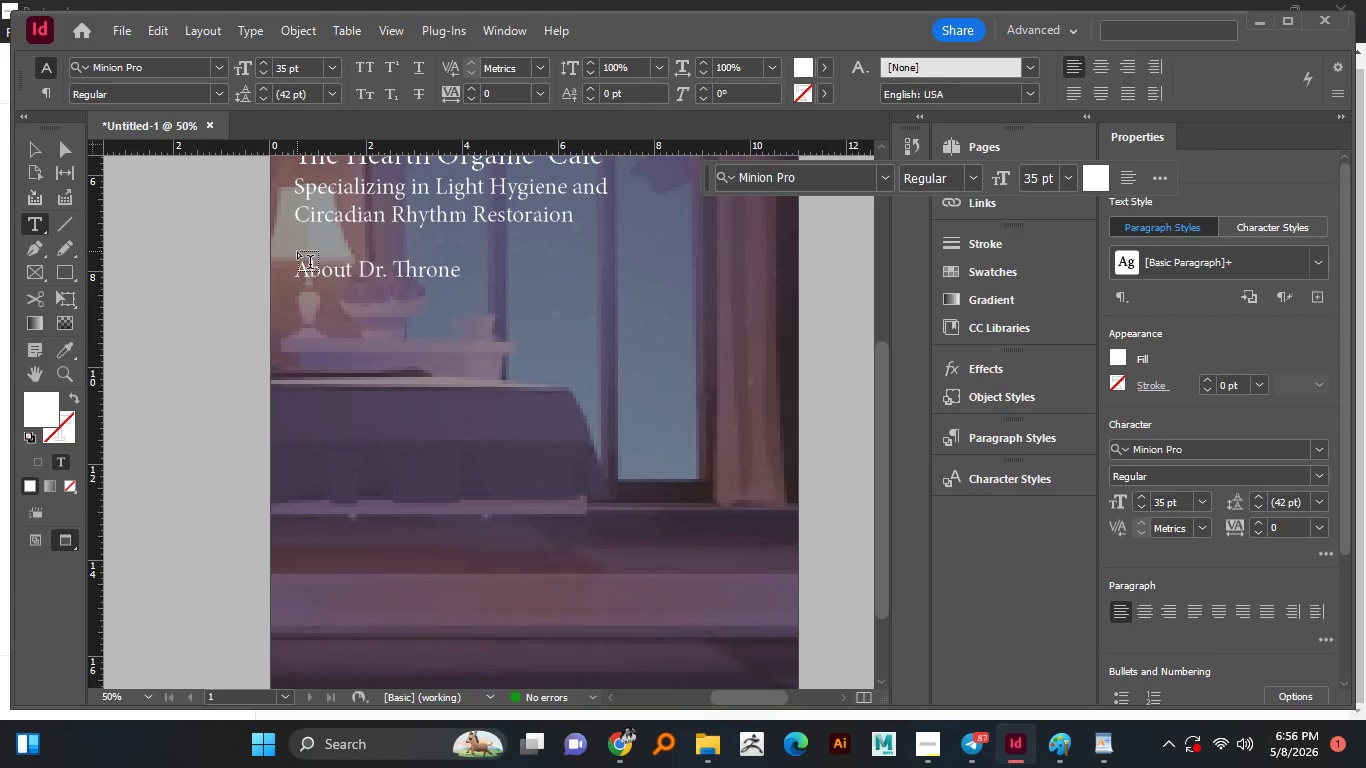 
wait(5.19)
 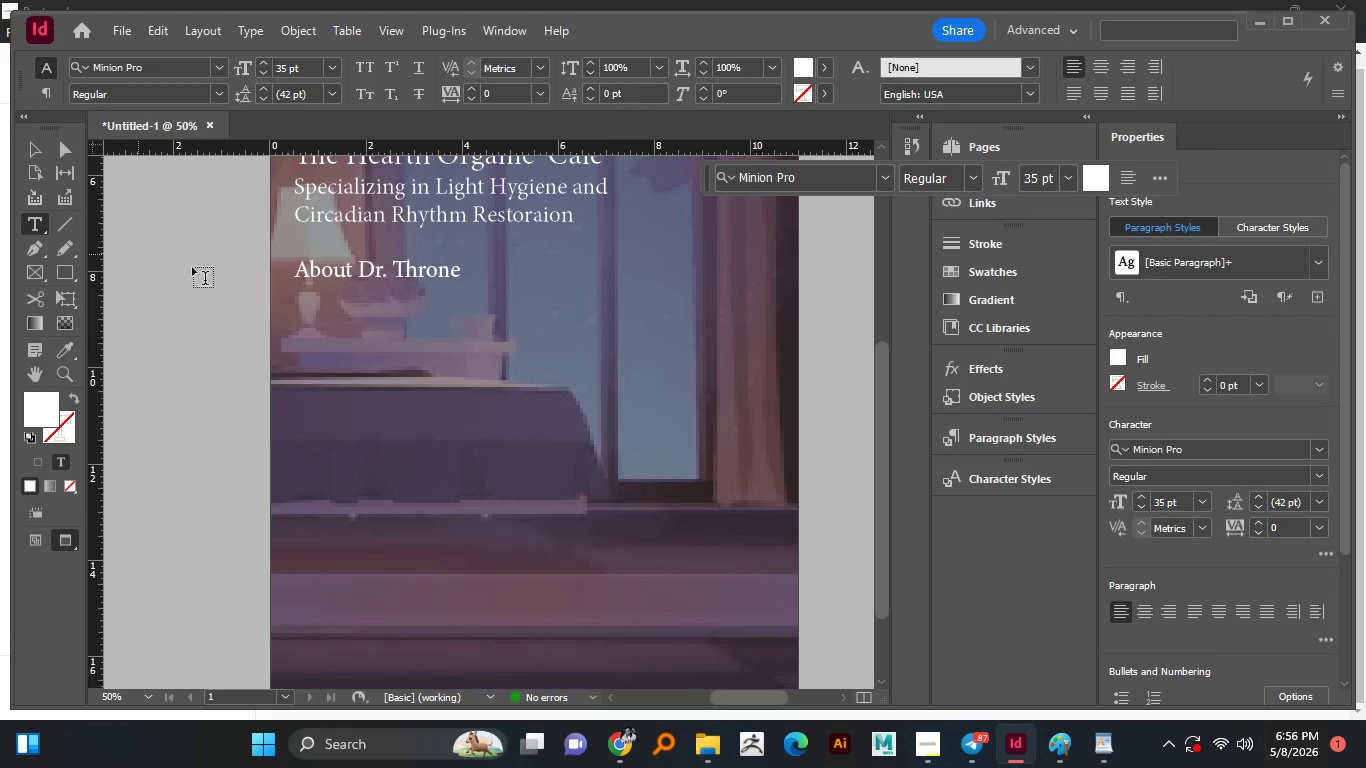 
scroll: coordinate [153, 209], scroll_direction: up, amount: 1.0
 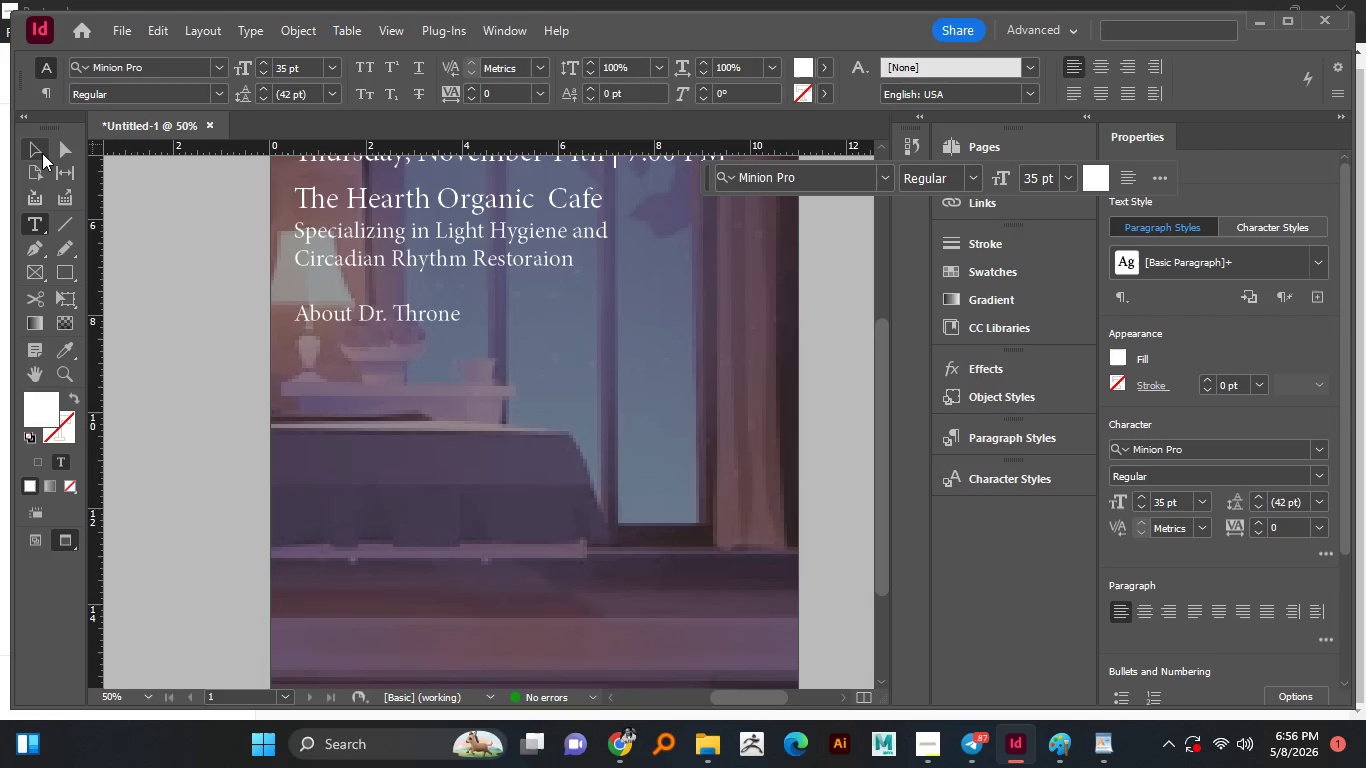 
left_click([41, 152])
 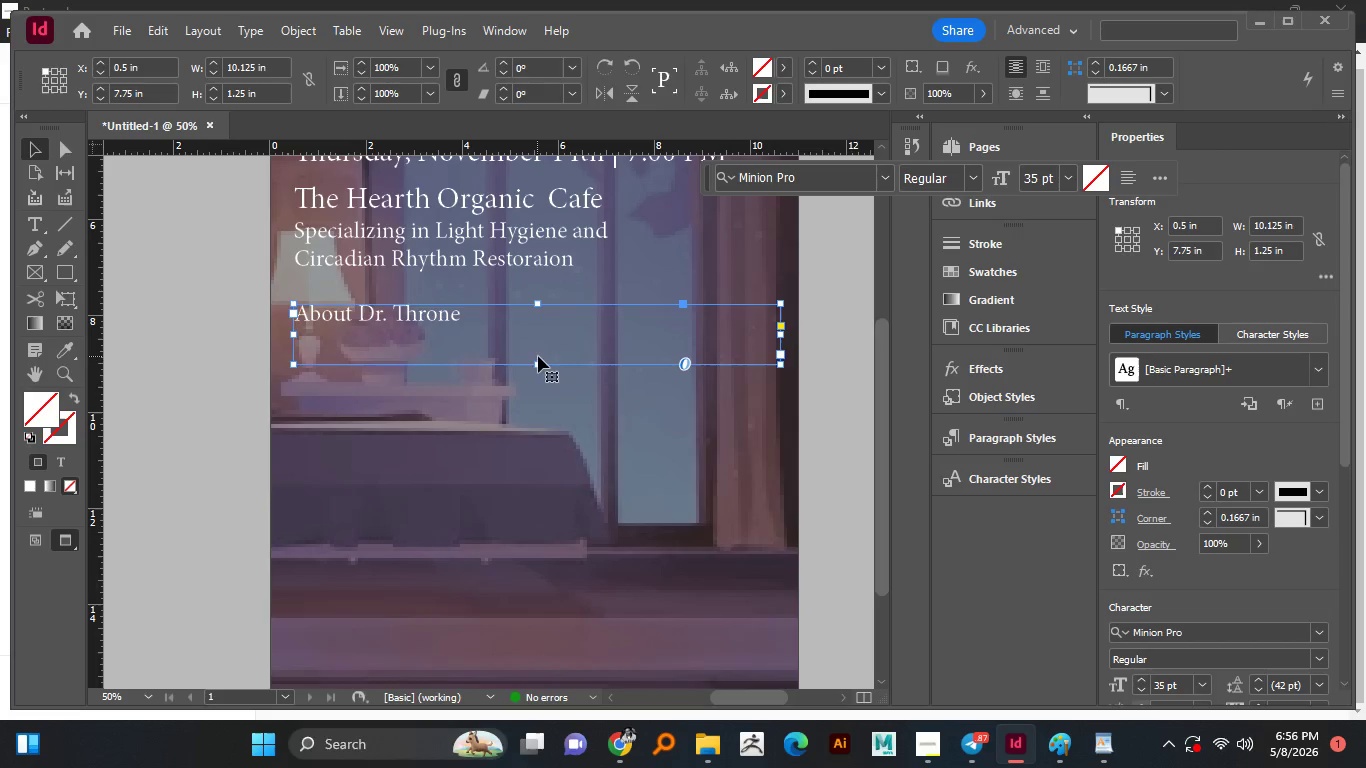 
left_click_drag(start_coordinate=[539, 366], to_coordinate=[536, 327])
 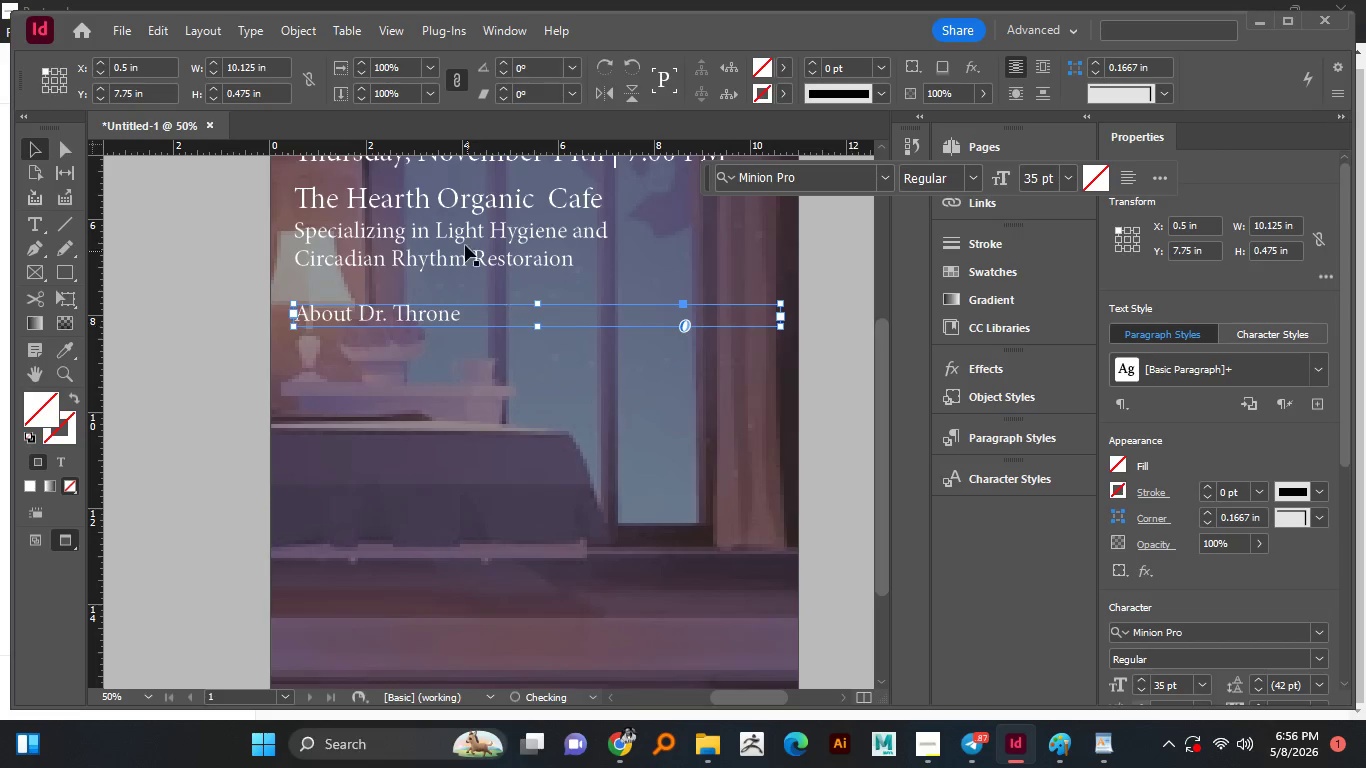 
left_click([465, 245])
 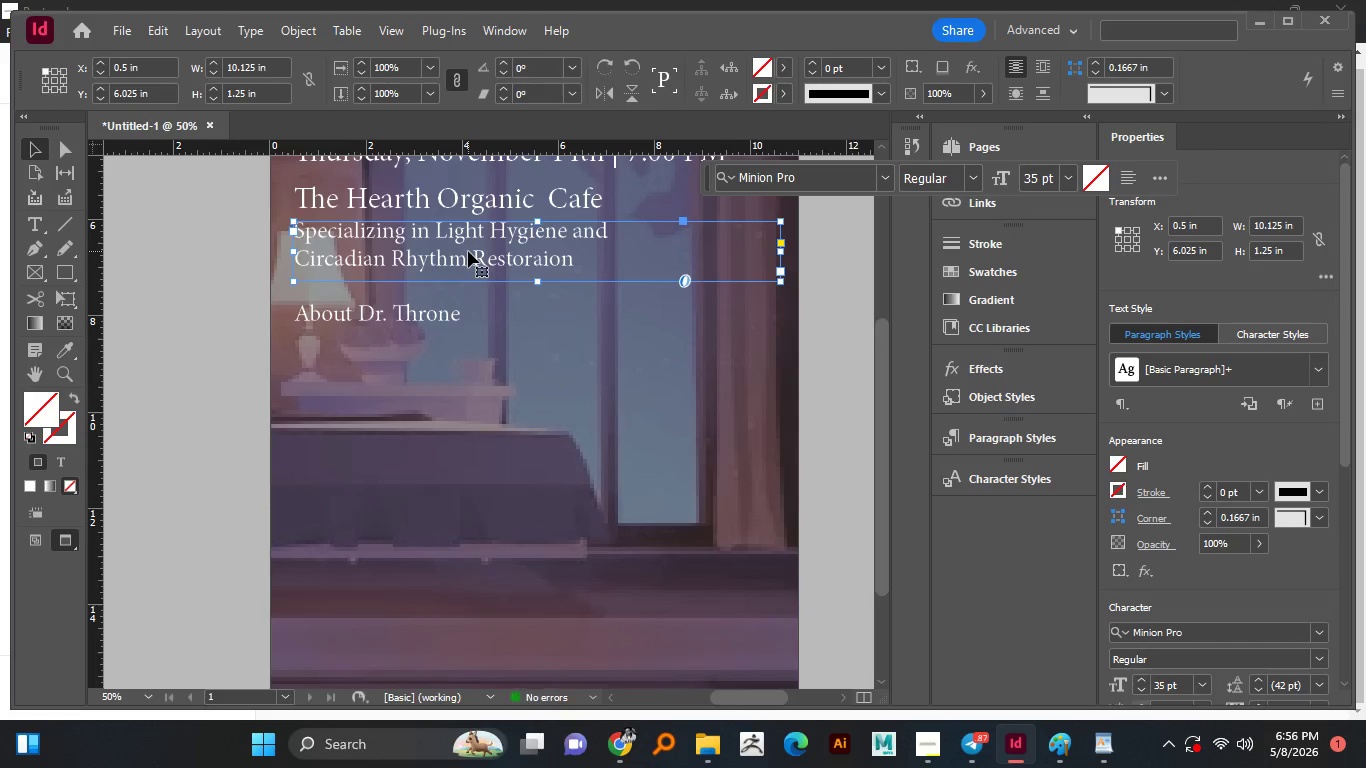 
hold_key(key=AltLeft, duration=4.22)
left_click_drag(start_coordinate=[468, 251], to_coordinate=[463, 367])
 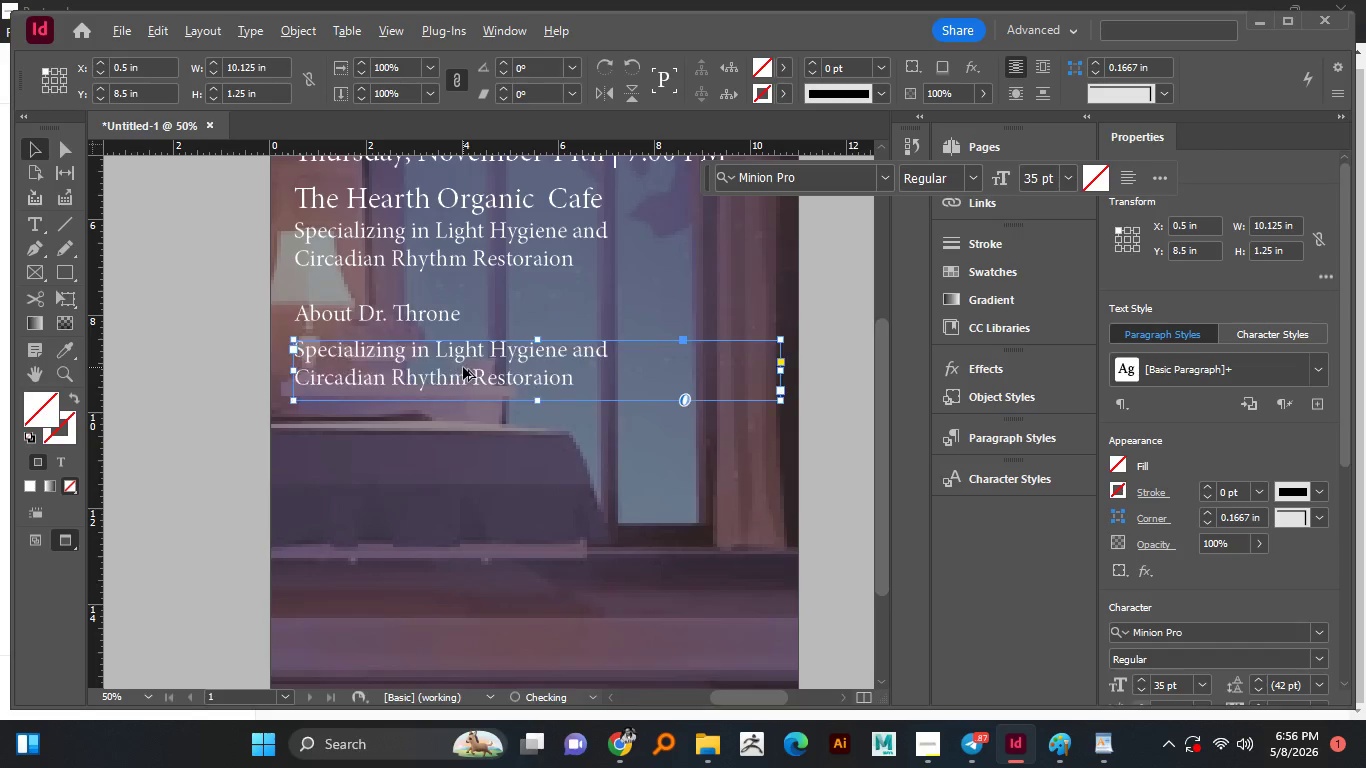 
hold_key(key=ShiftLeft, duration=1.53)
 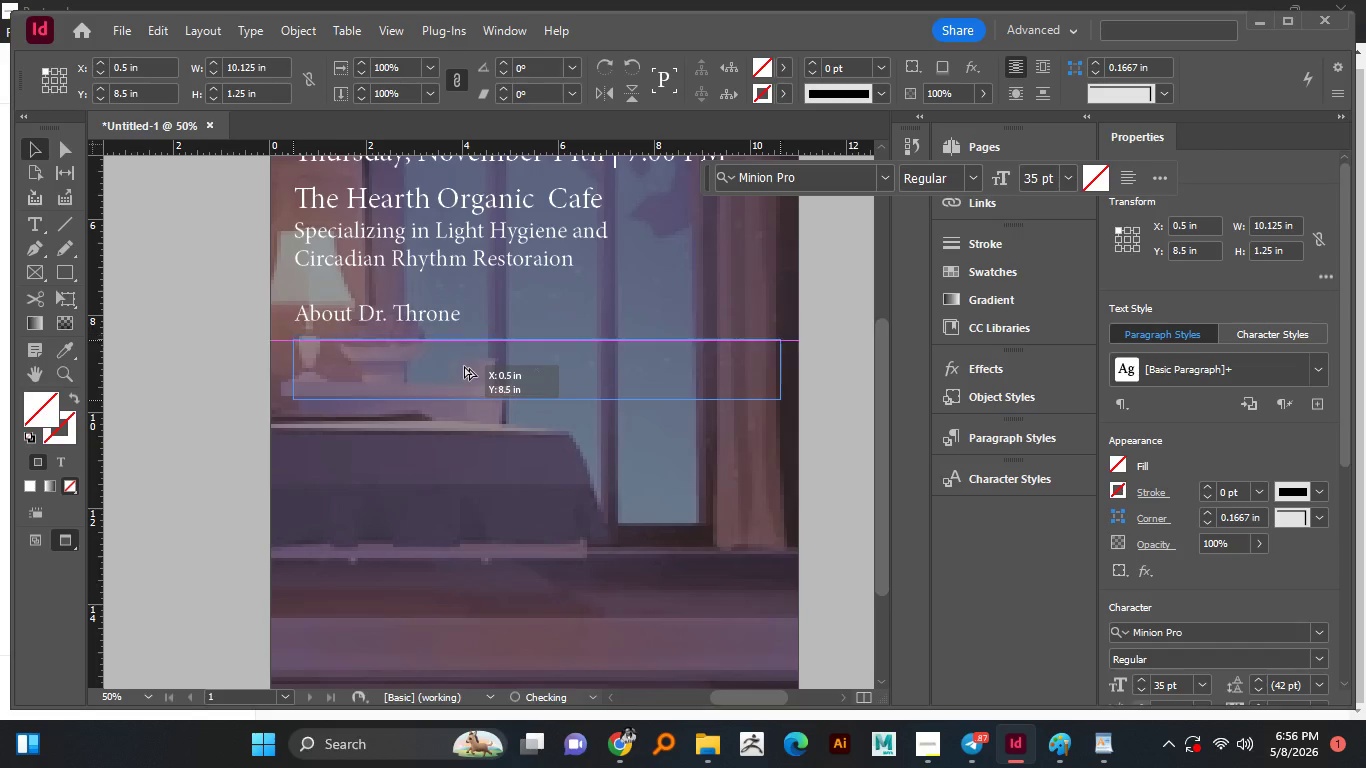 
hold_key(key=ShiftLeft, duration=1.51)
 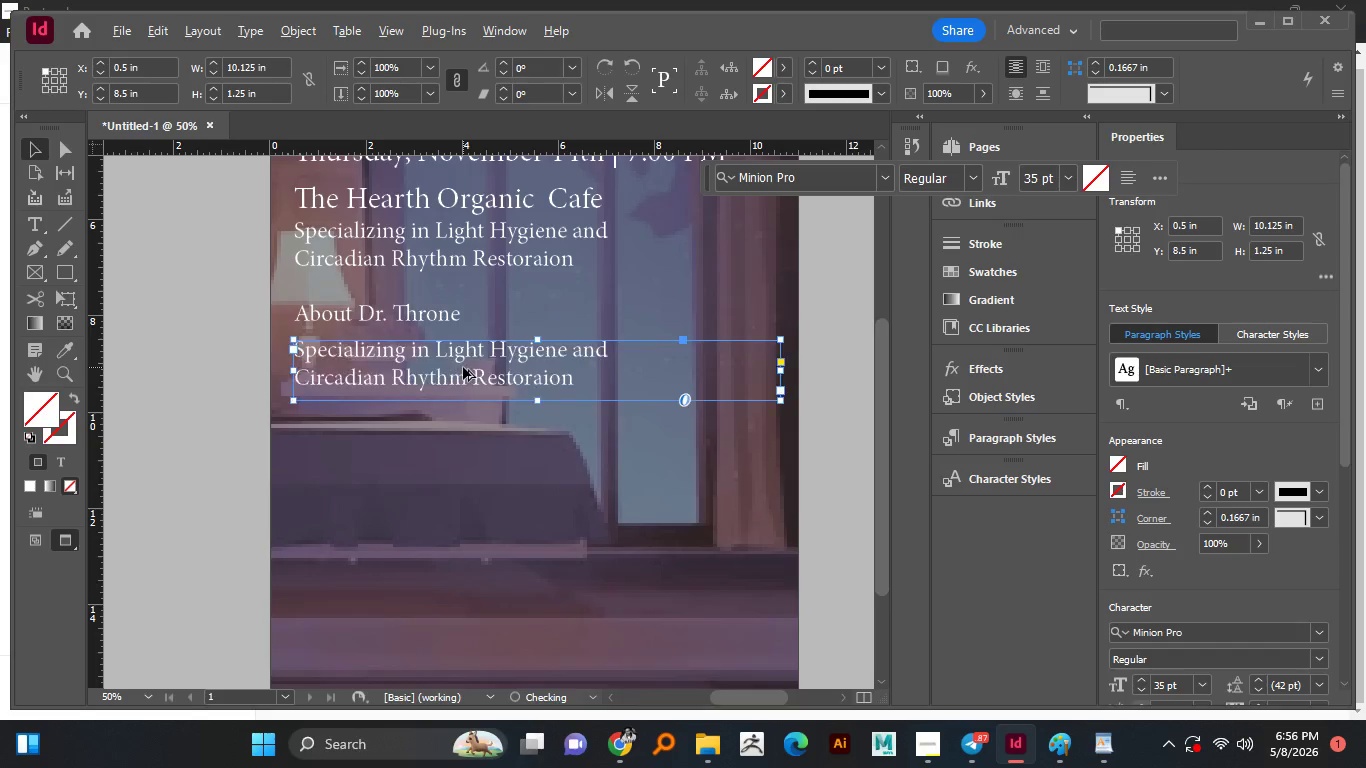 
hold_key(key=ShiftLeft, duration=0.44)
 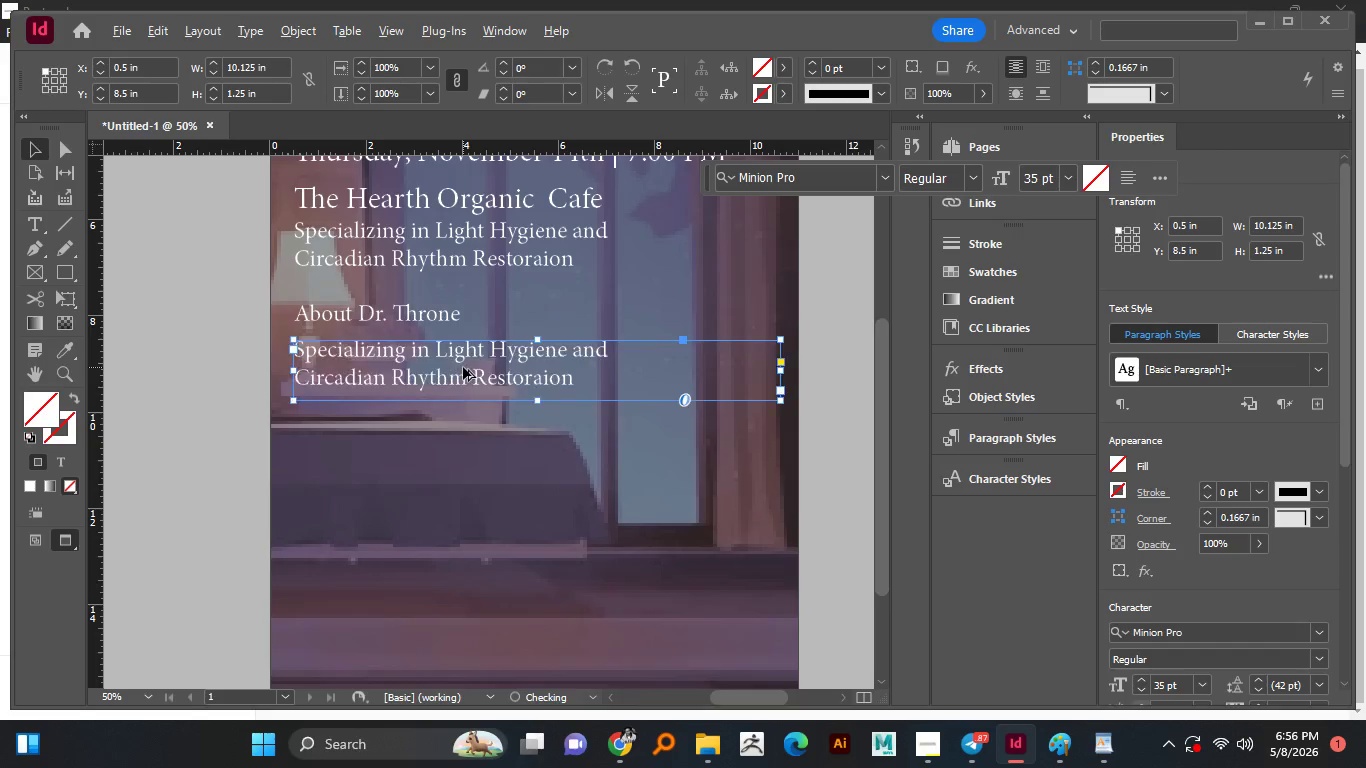 
key(Alt+AltLeft)
 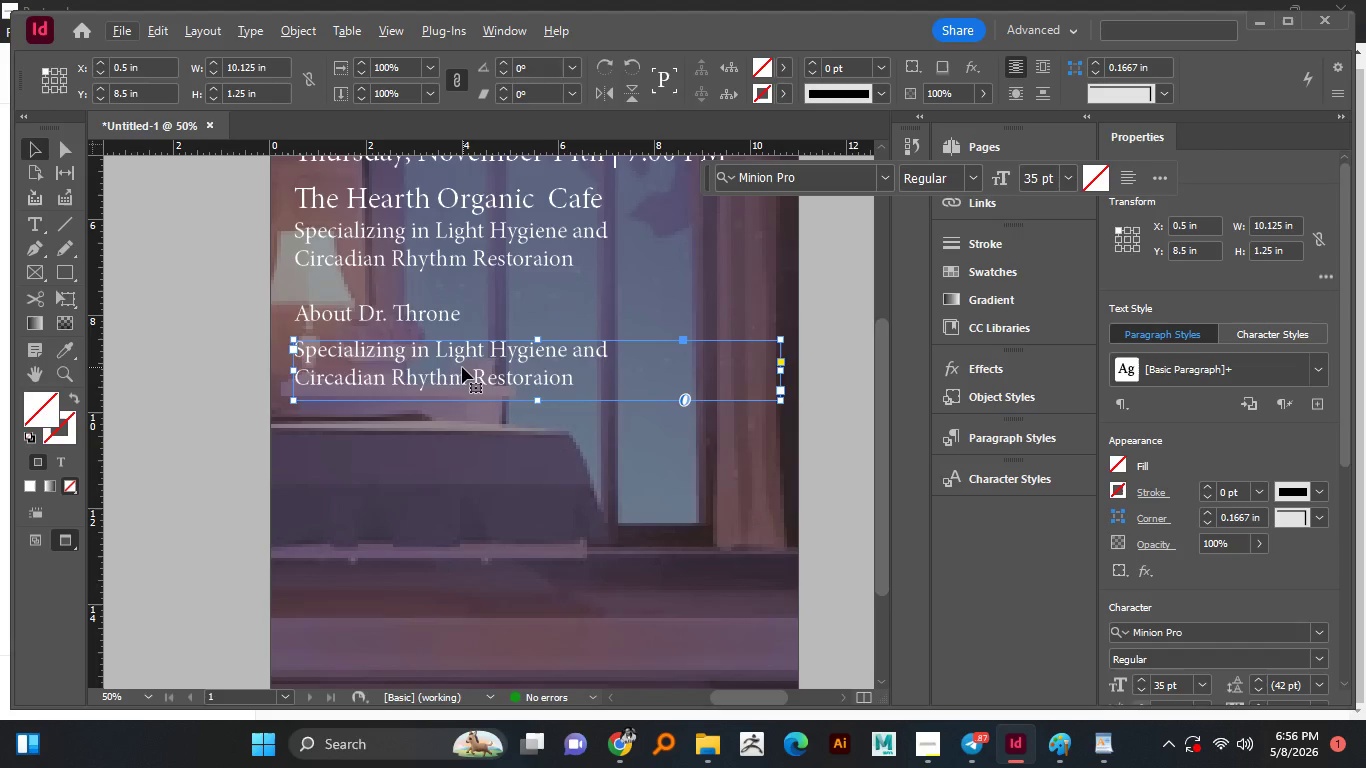 
hold_key(key=C, duration=0.53)
 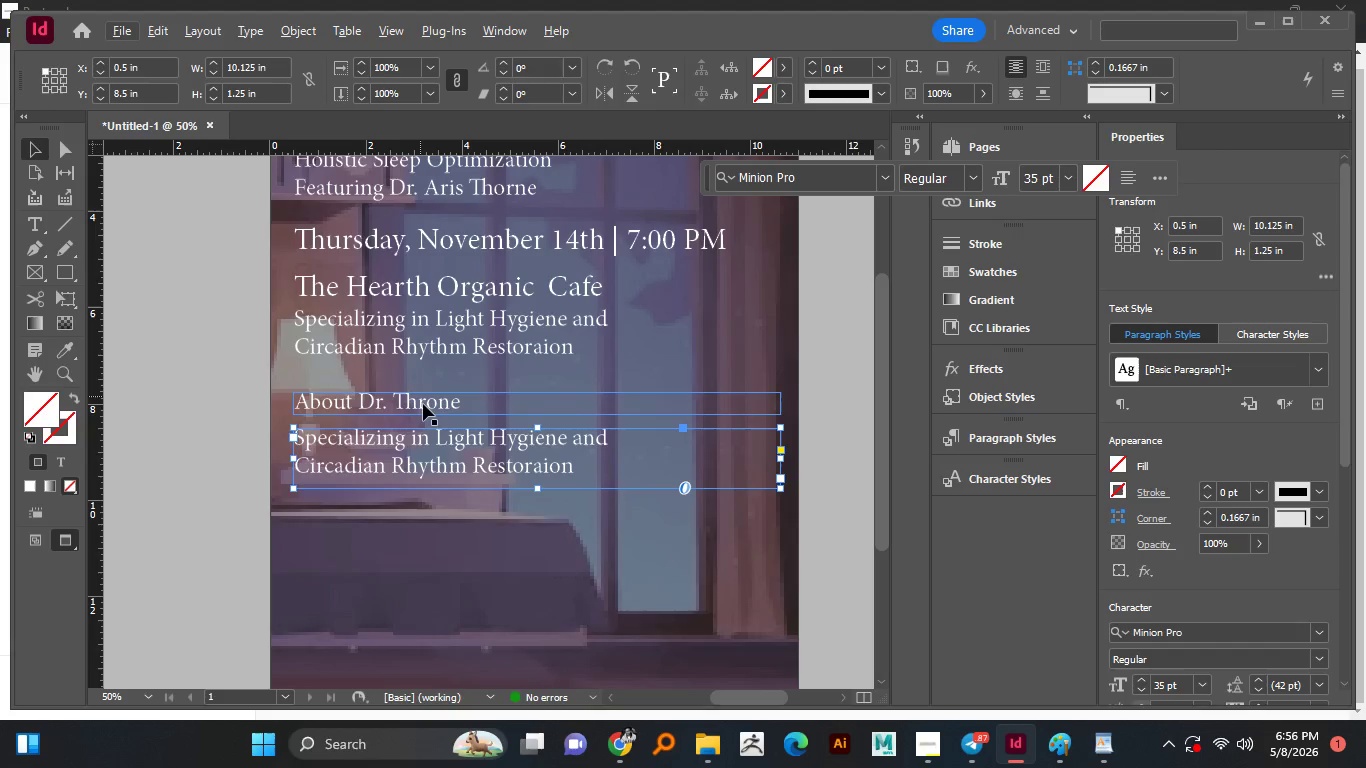 
scroll: coordinate [423, 344], scroll_direction: up, amount: 2.0
 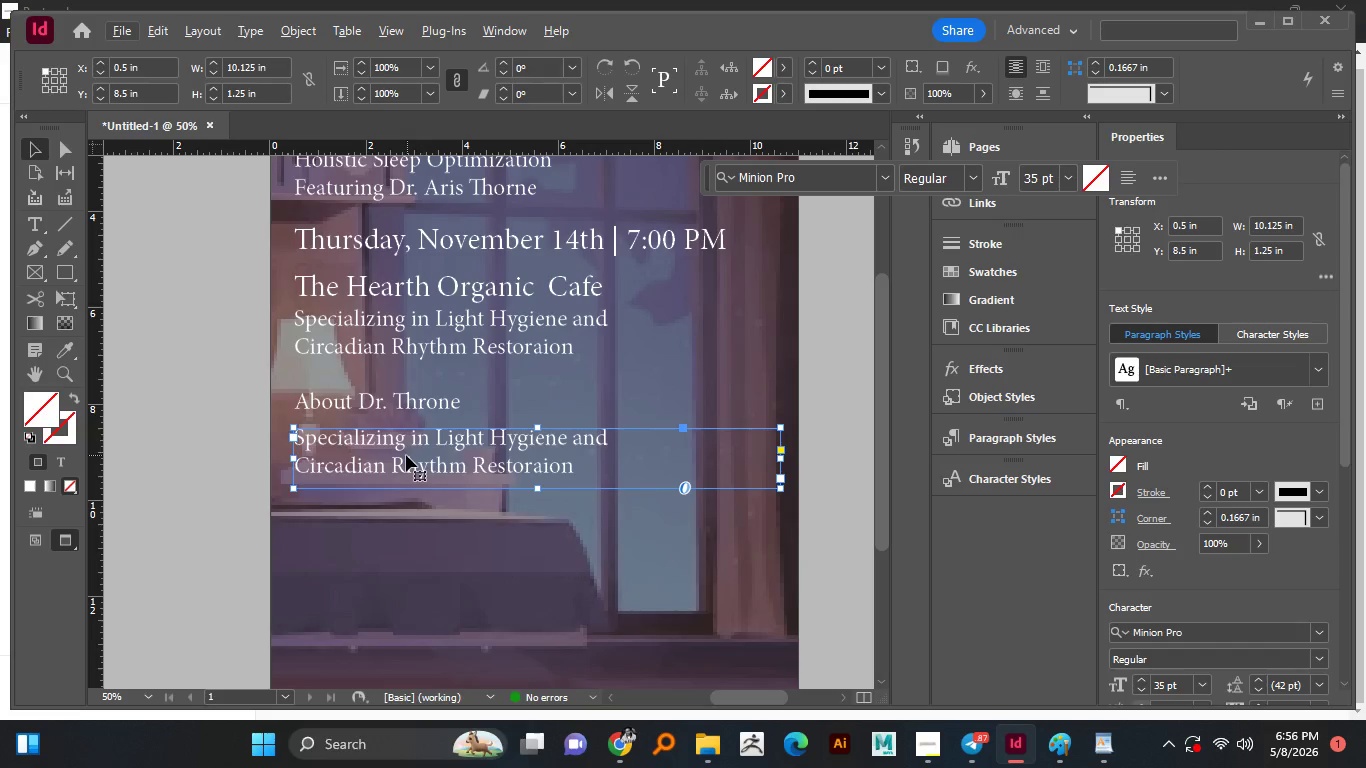 
left_click_drag(start_coordinate=[410, 442], to_coordinate=[410, 437])
 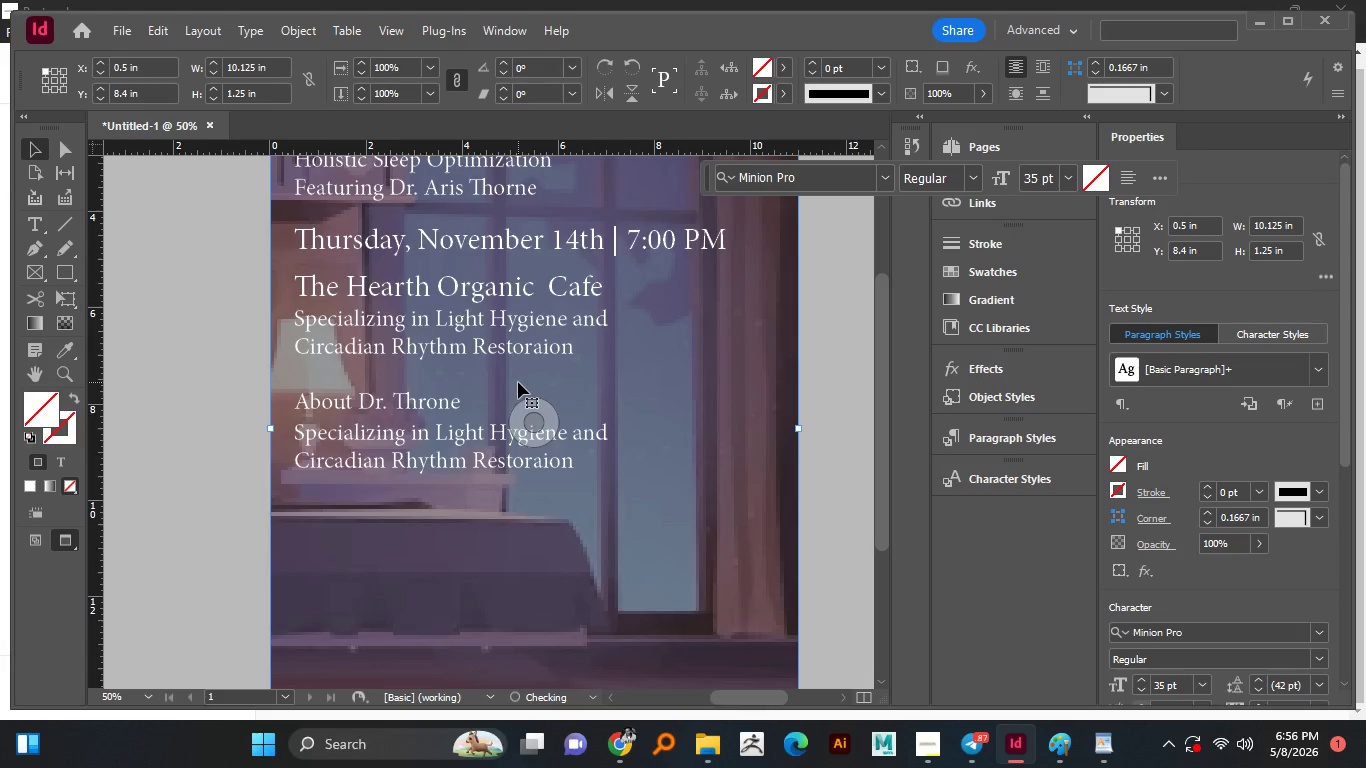 
hold_key(key=ShiftLeft, duration=1.52)
 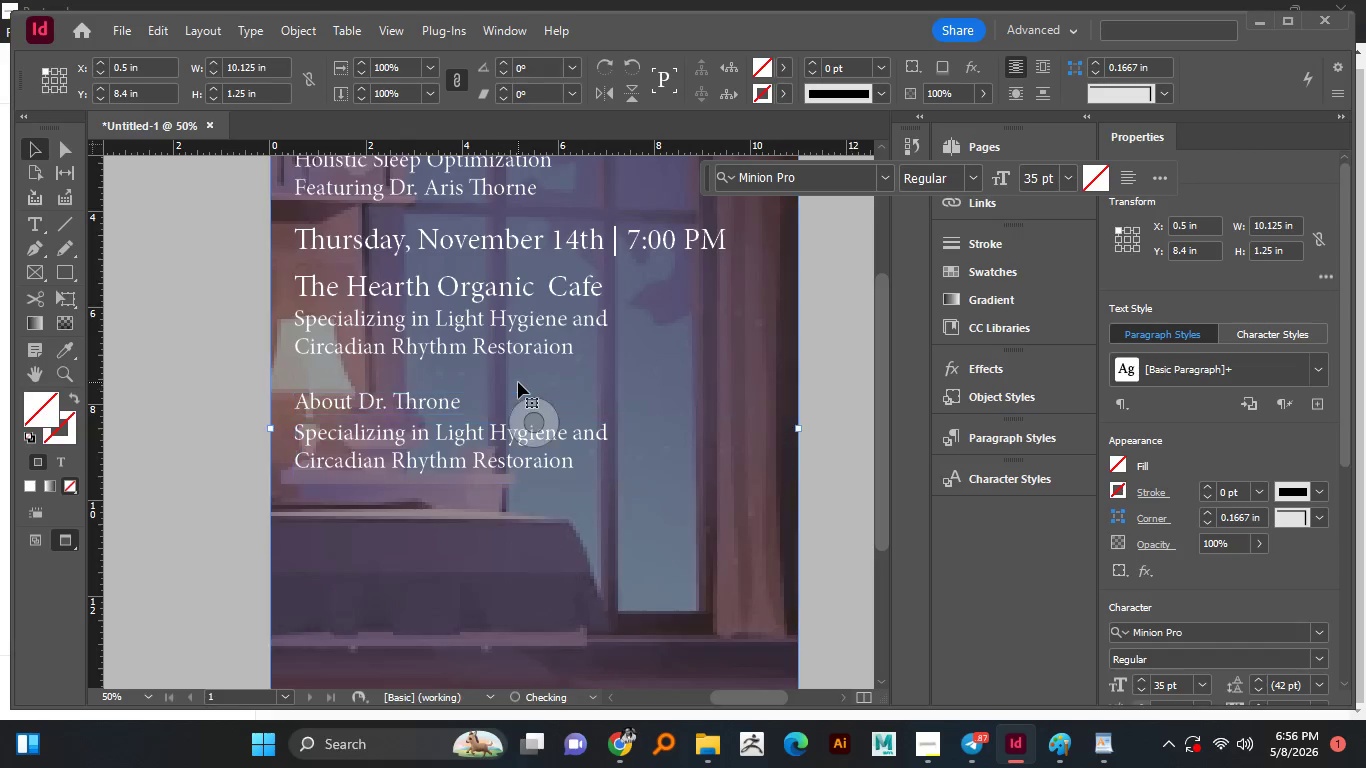 
left_click([518, 382])
 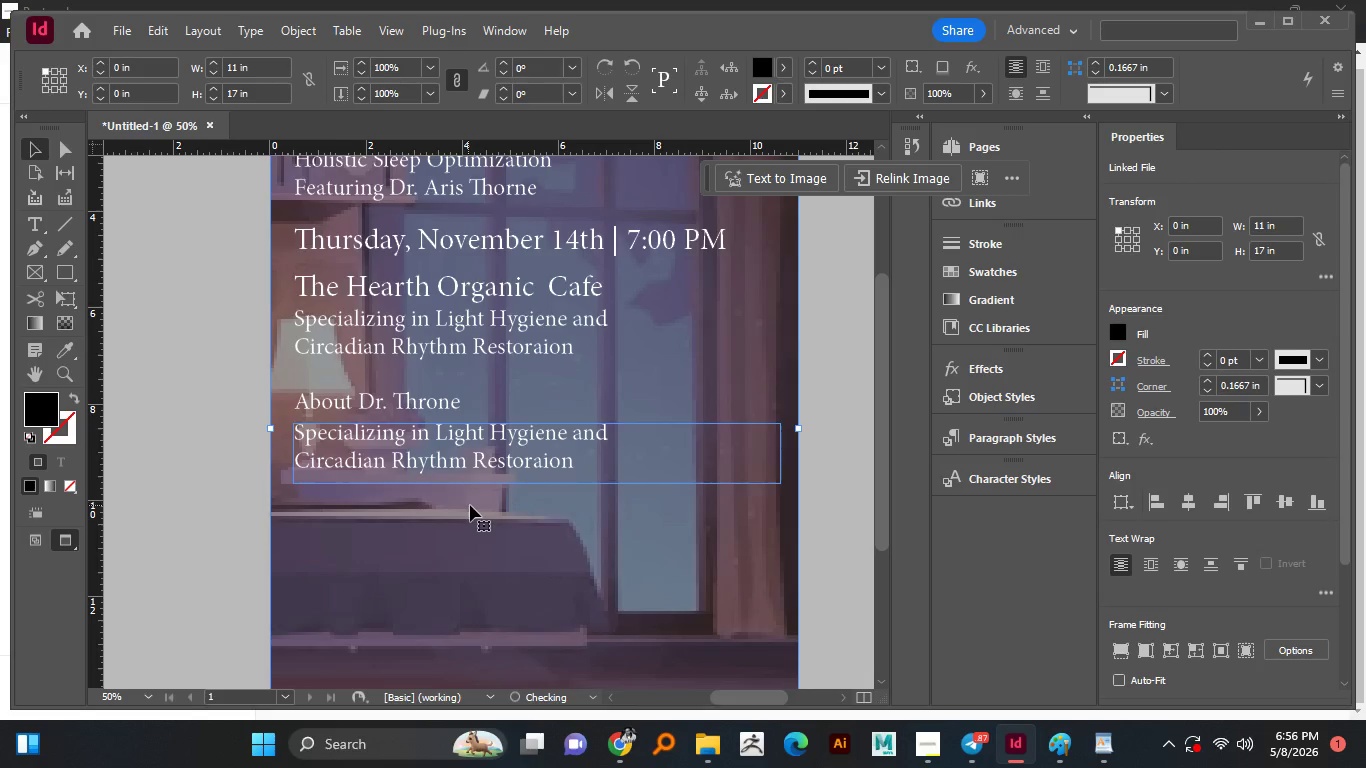 
left_click([475, 504])
 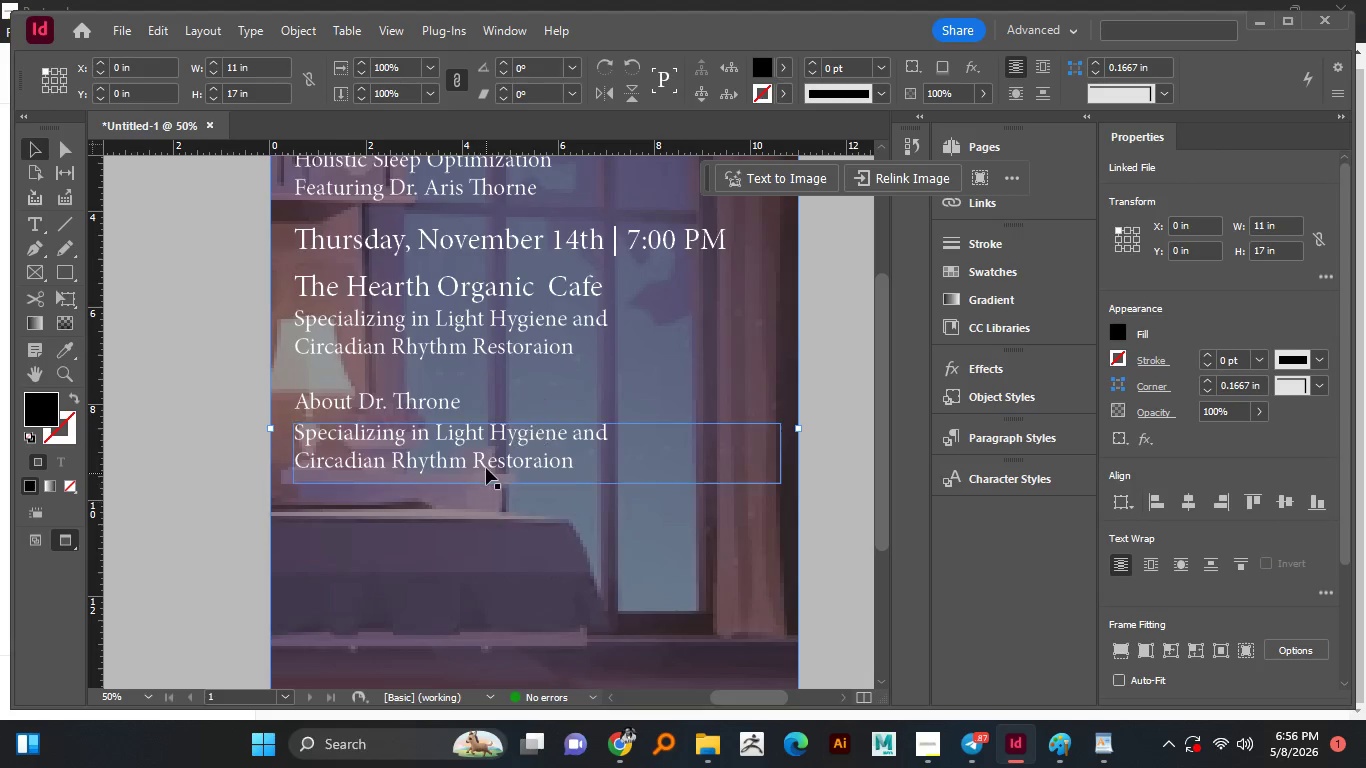 
left_click([486, 465])
 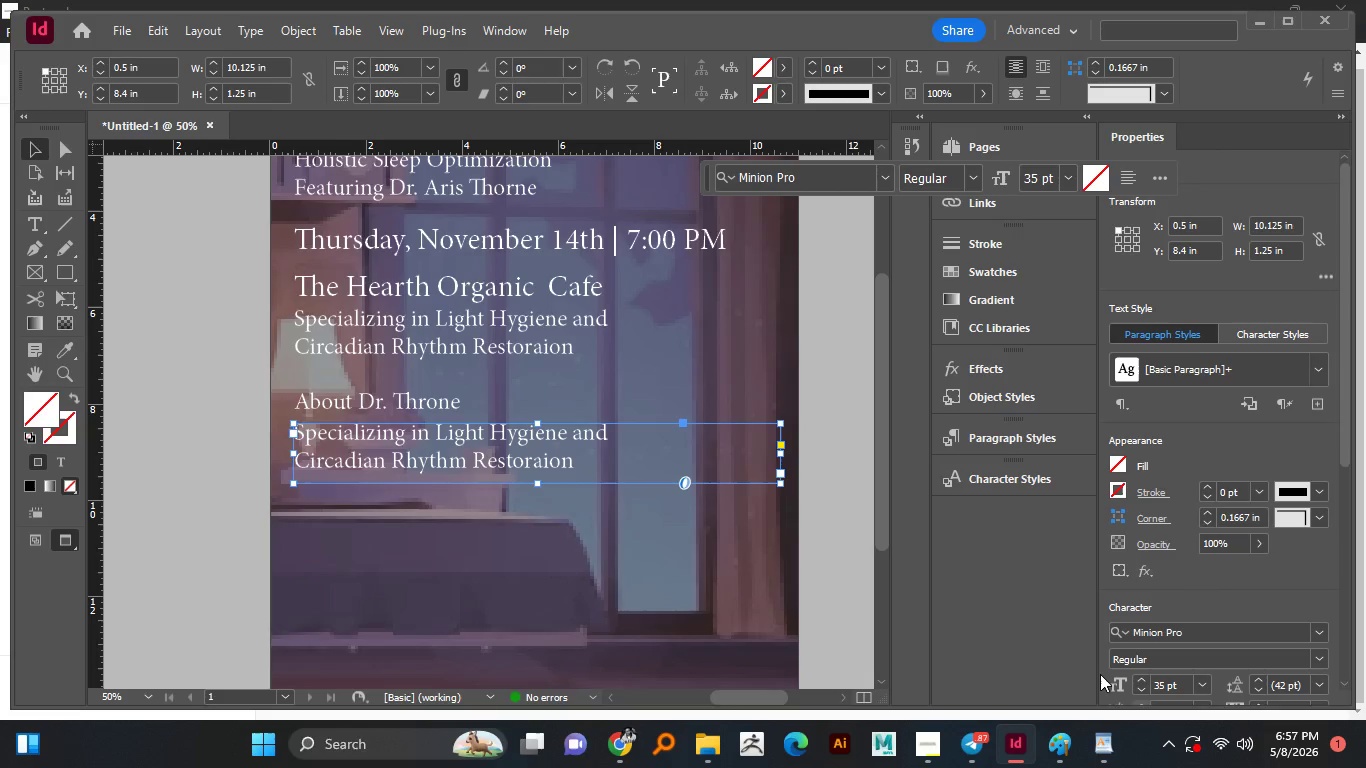 
scroll: coordinate [1100, 674], scroll_direction: down, amount: 3.0
 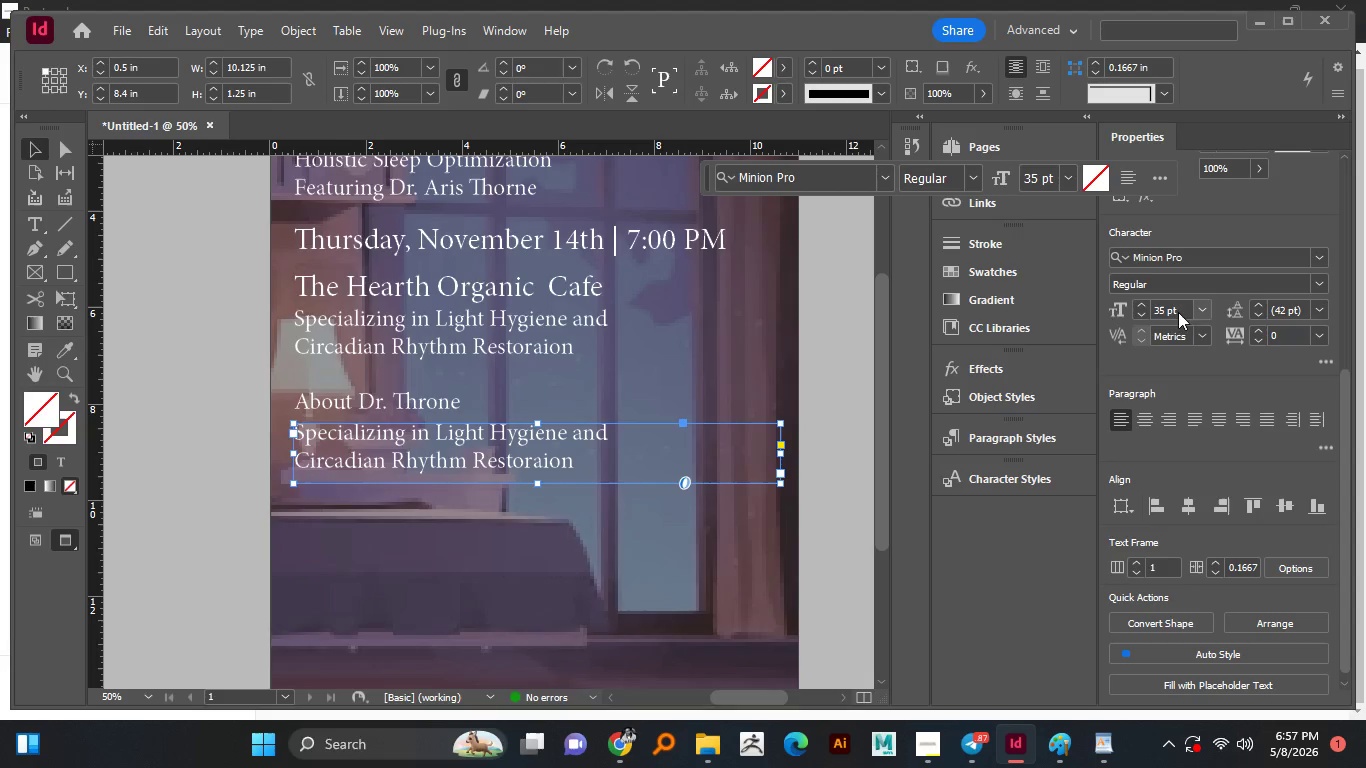 
left_click([1138, 319])
 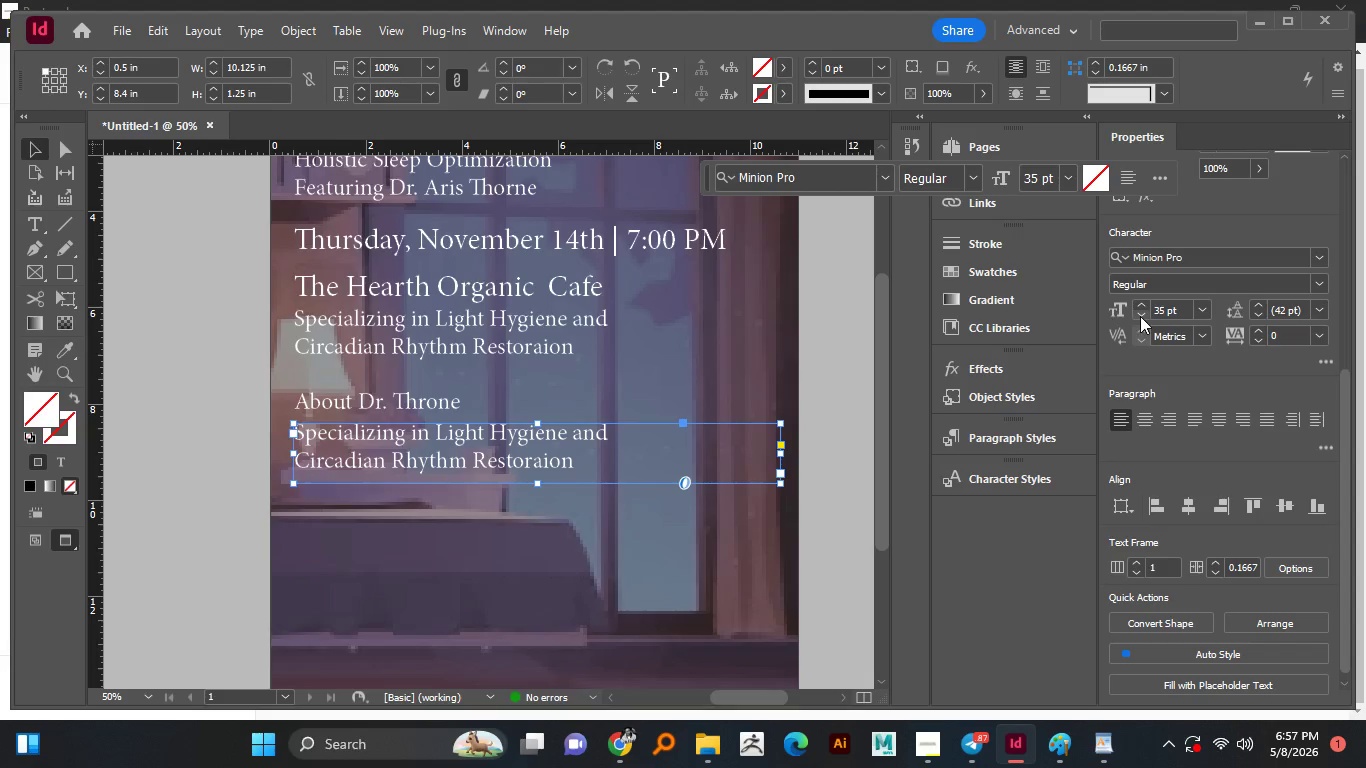 
left_click([1140, 316])
 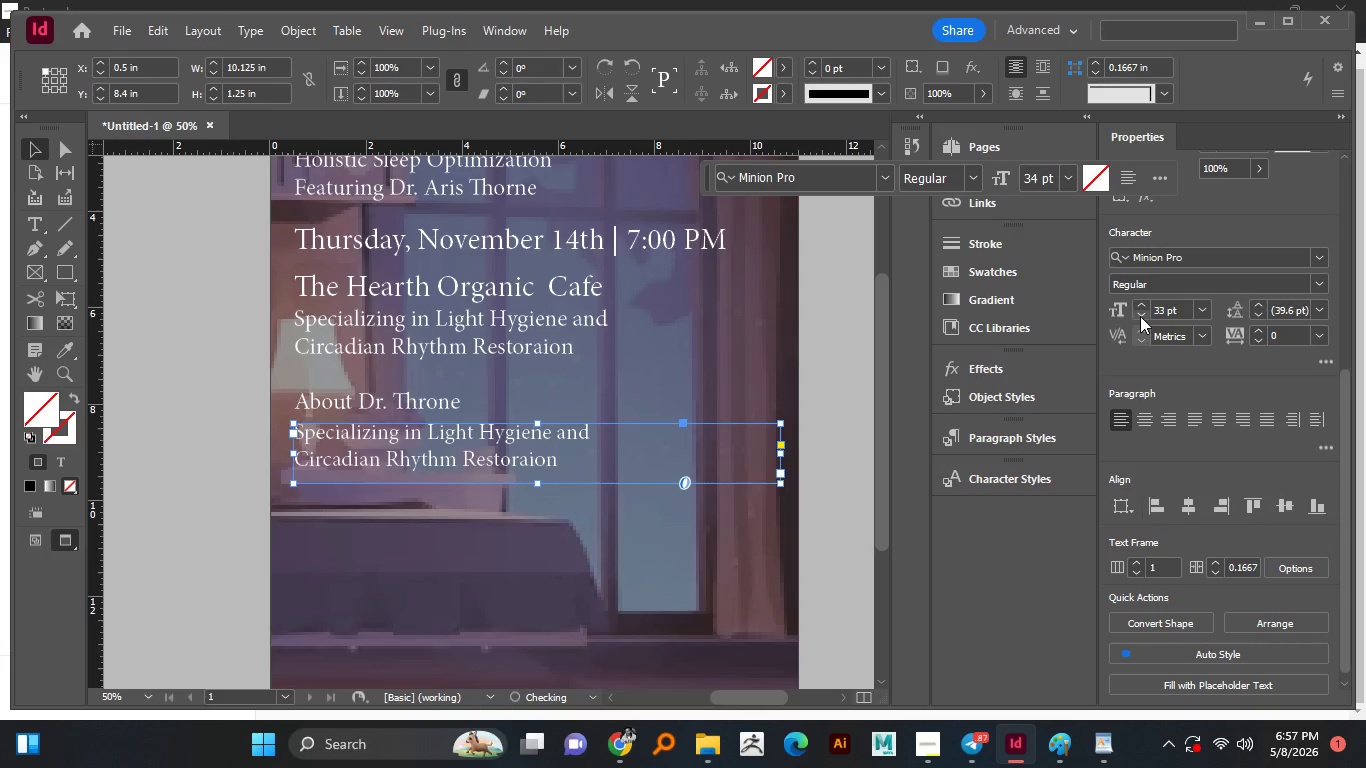 
double_click([1140, 316])
 